 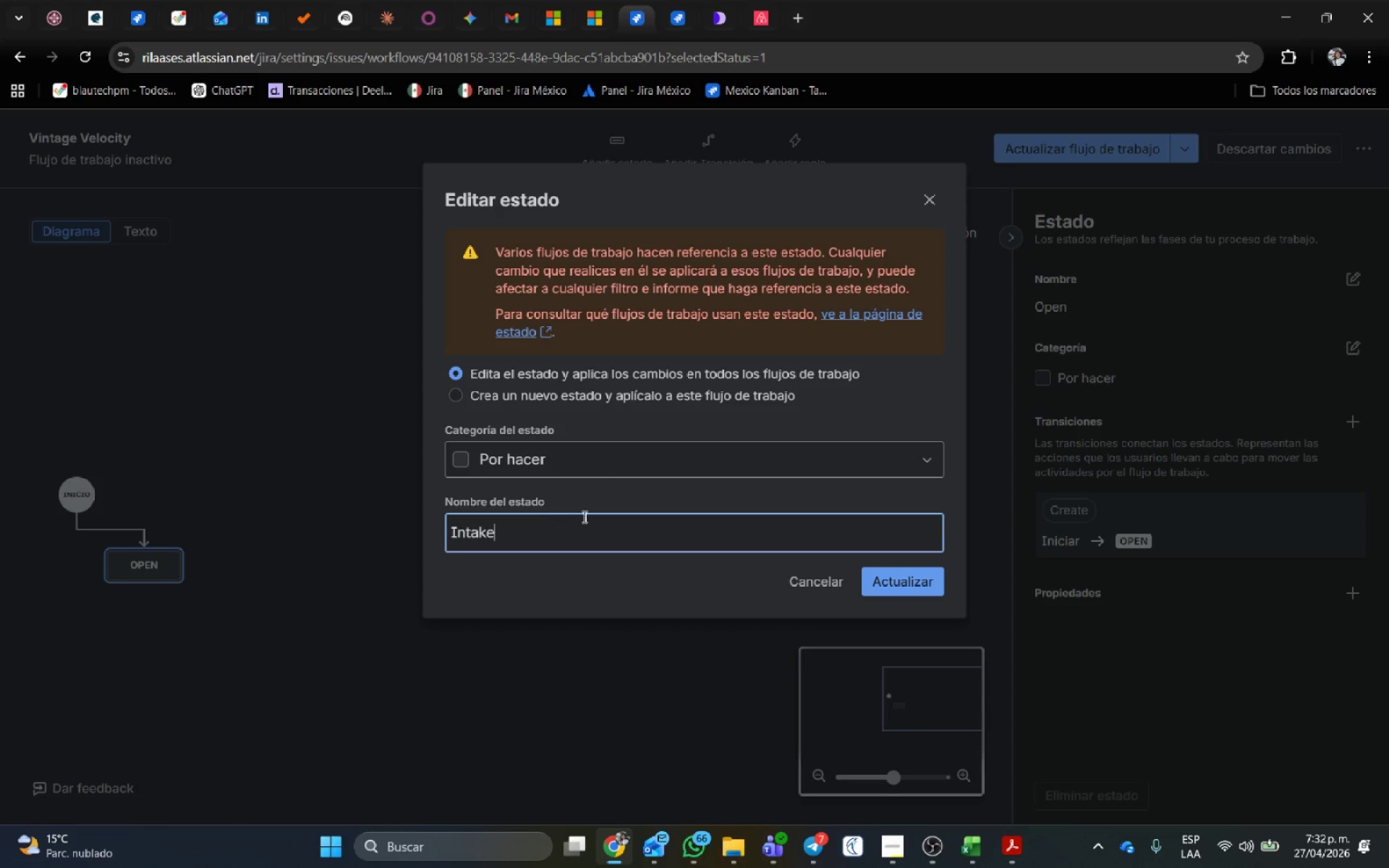 
key(Control+V)
 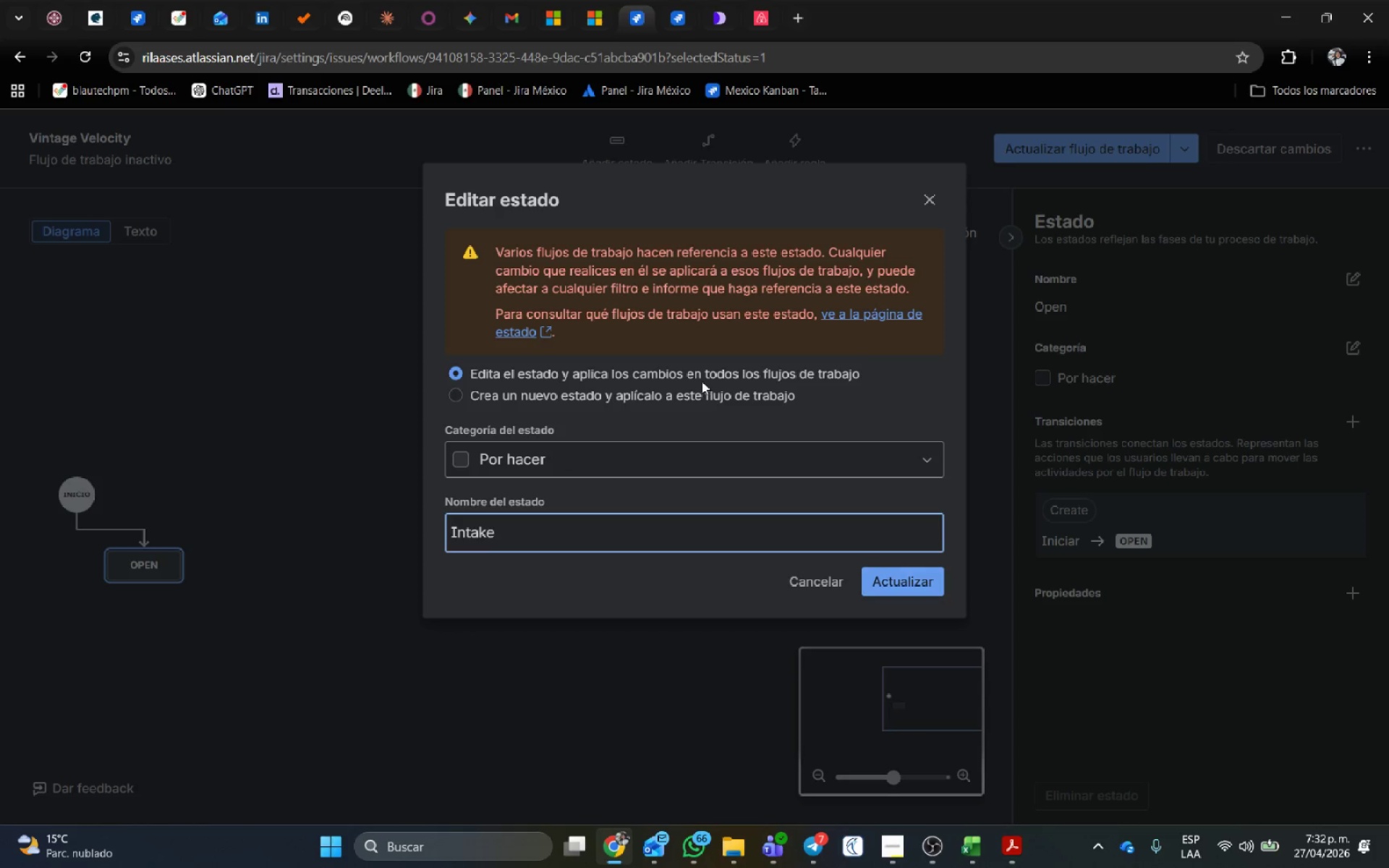 
left_click([705, 389])
 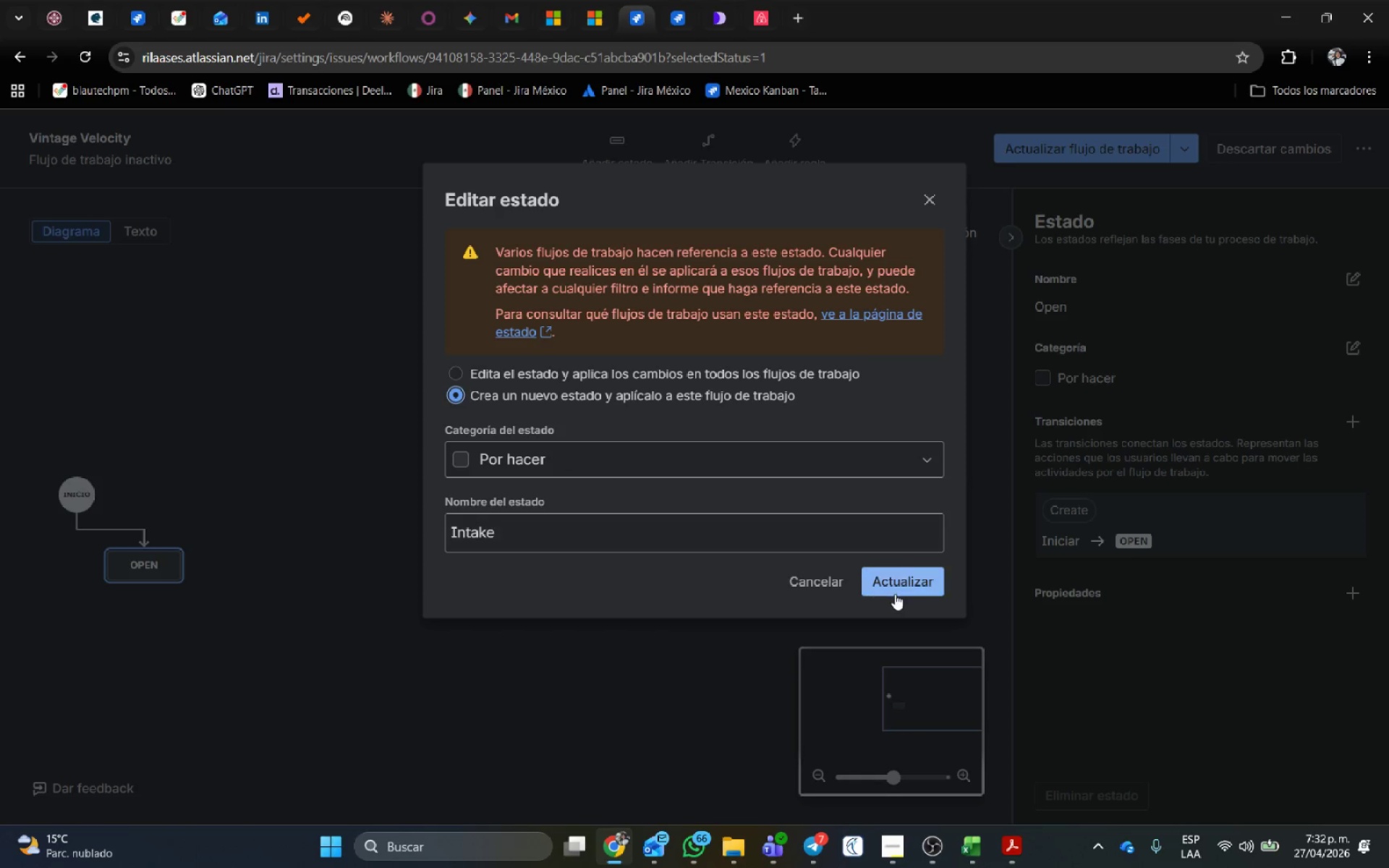 
left_click([901, 588])
 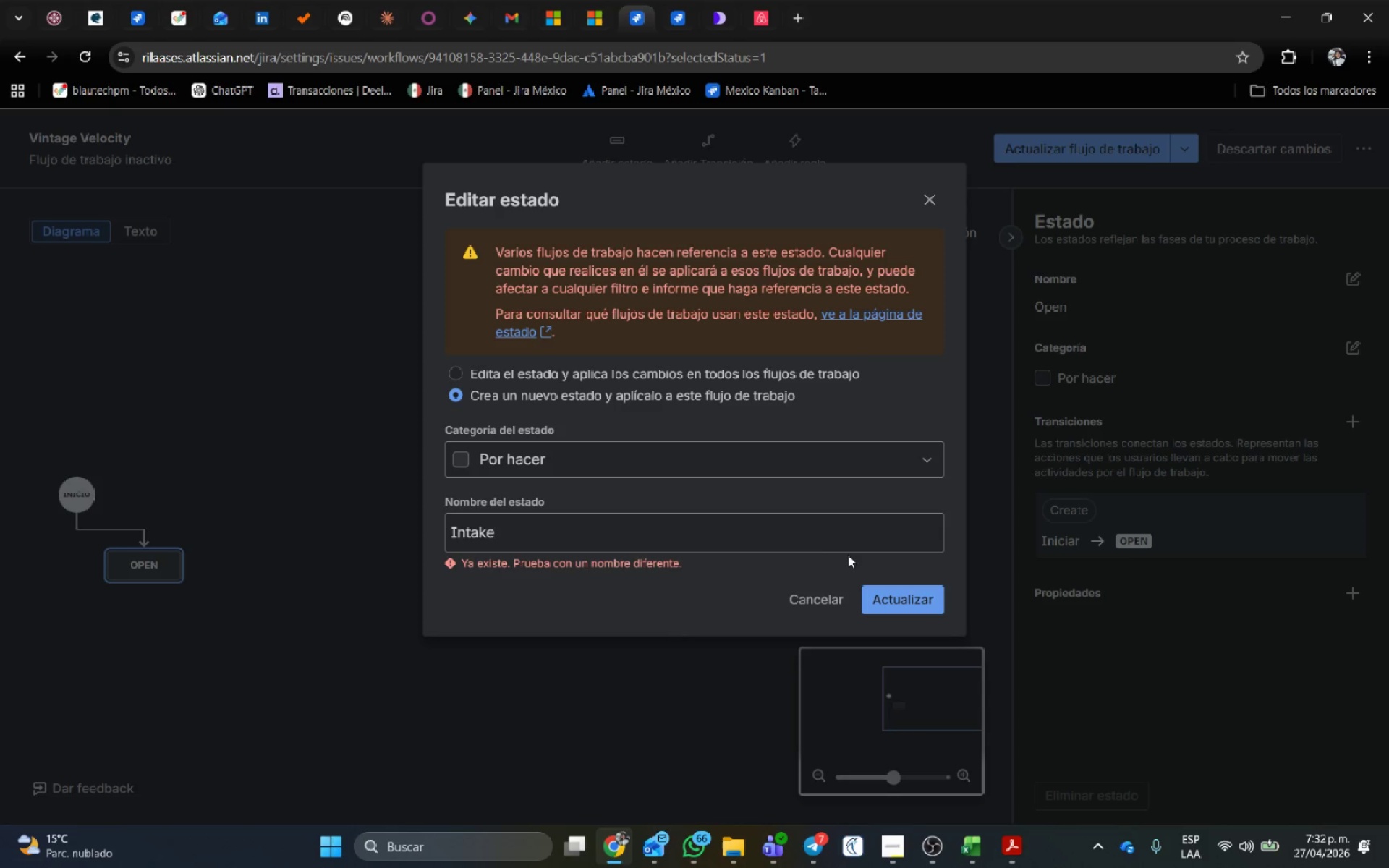 
left_click([790, 532])
 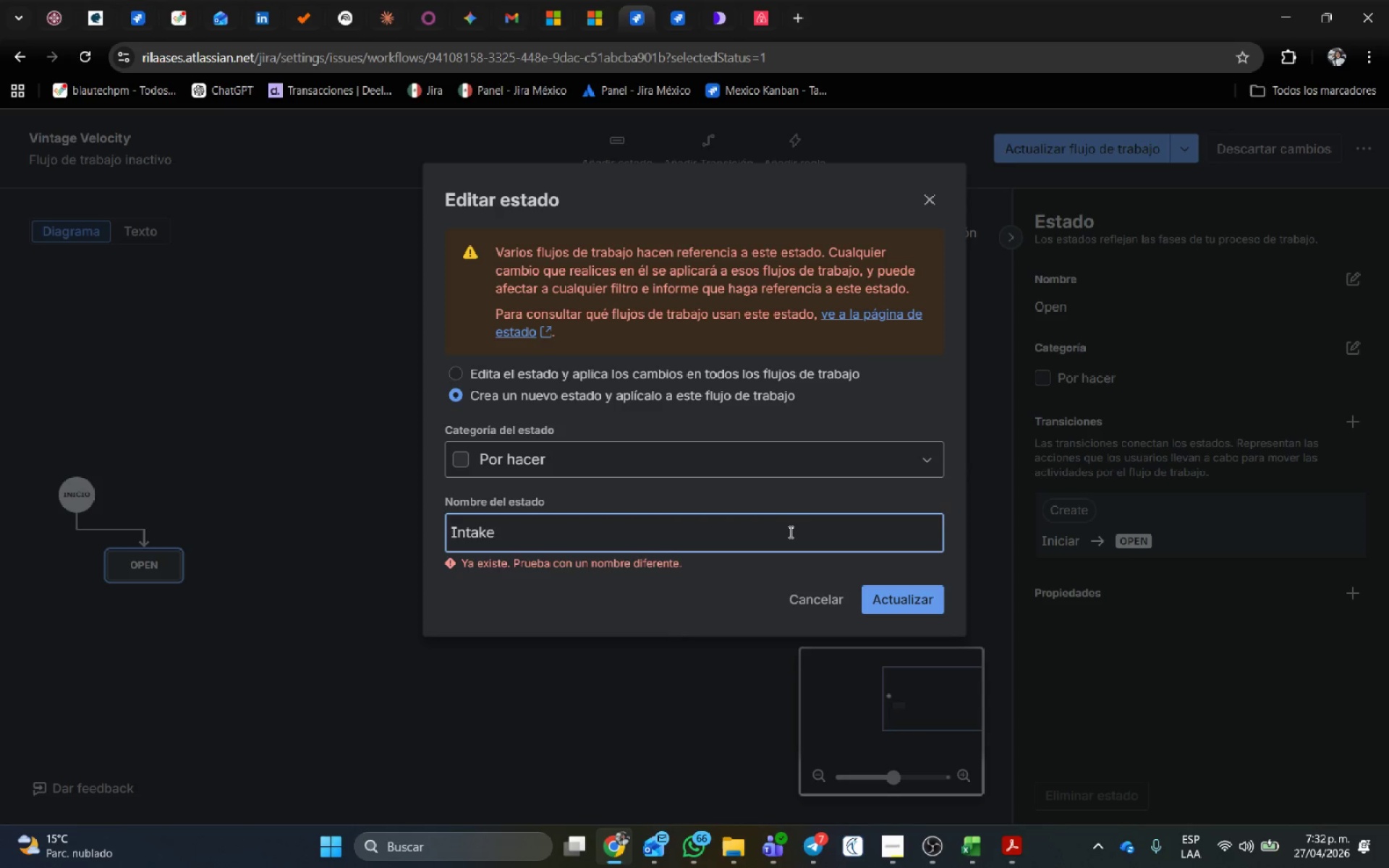 
left_click_drag(start_coordinate=[789, 532], to_coordinate=[64, 465])
 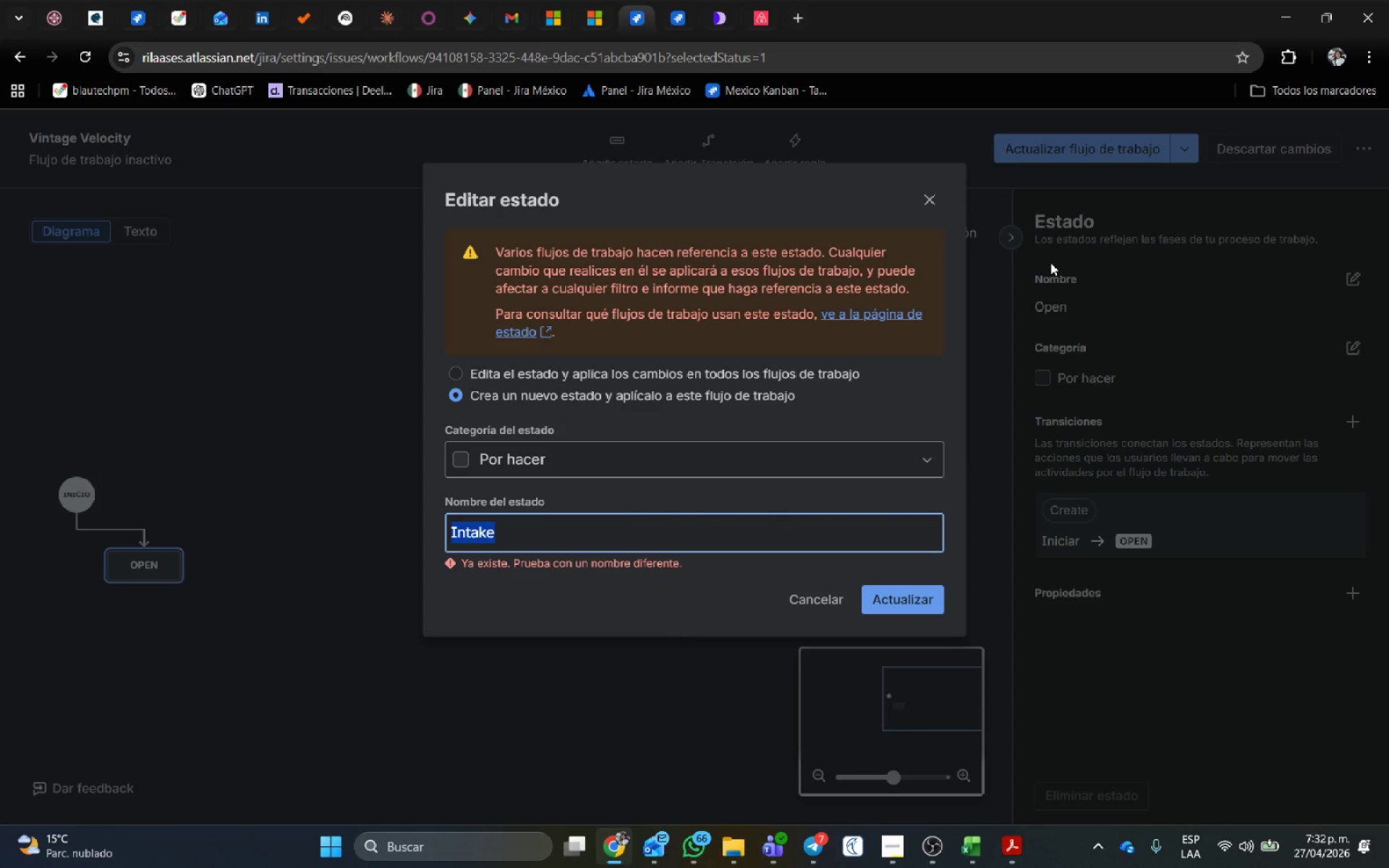 
key(Backspace)
 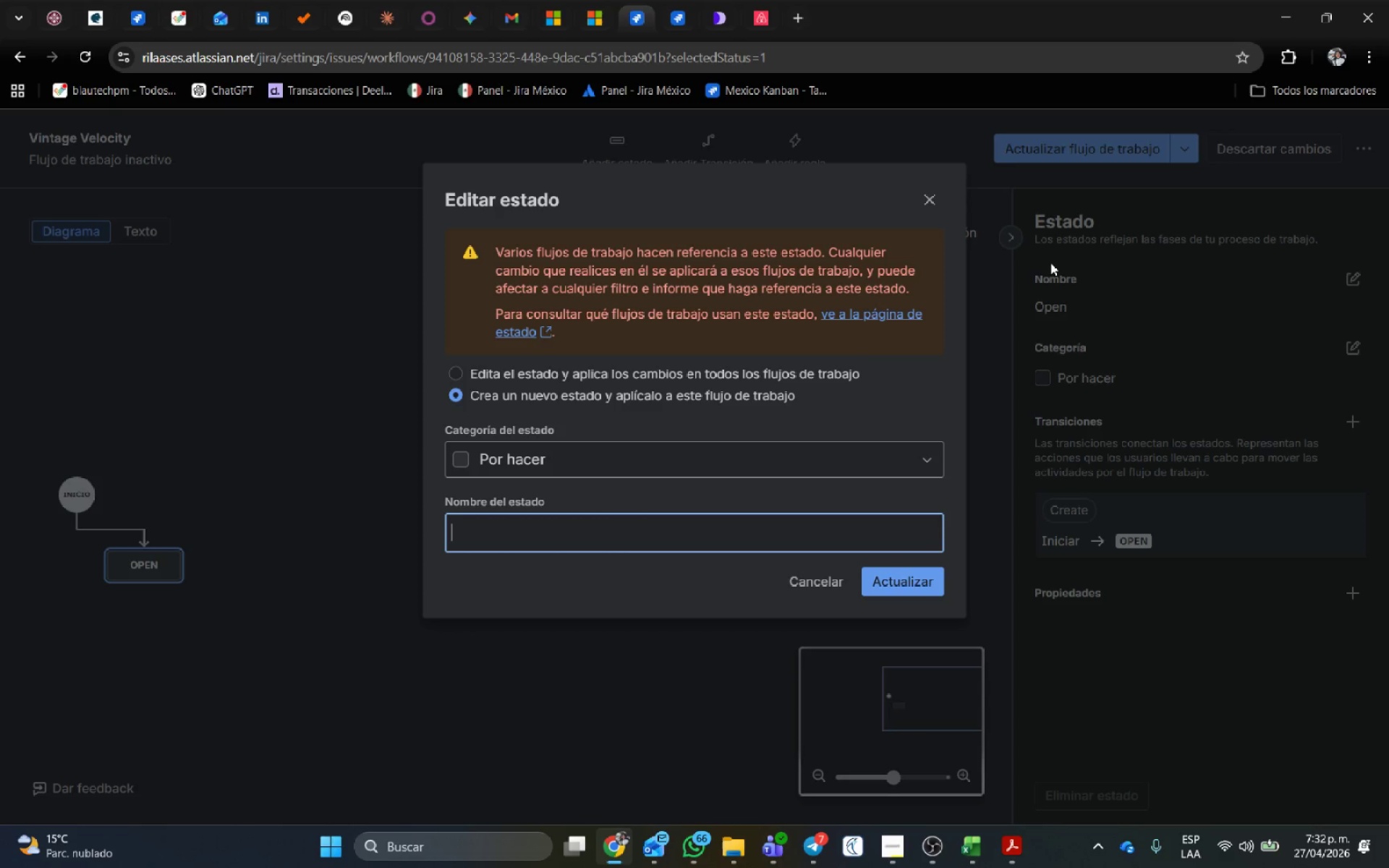 
wait(22.27)
 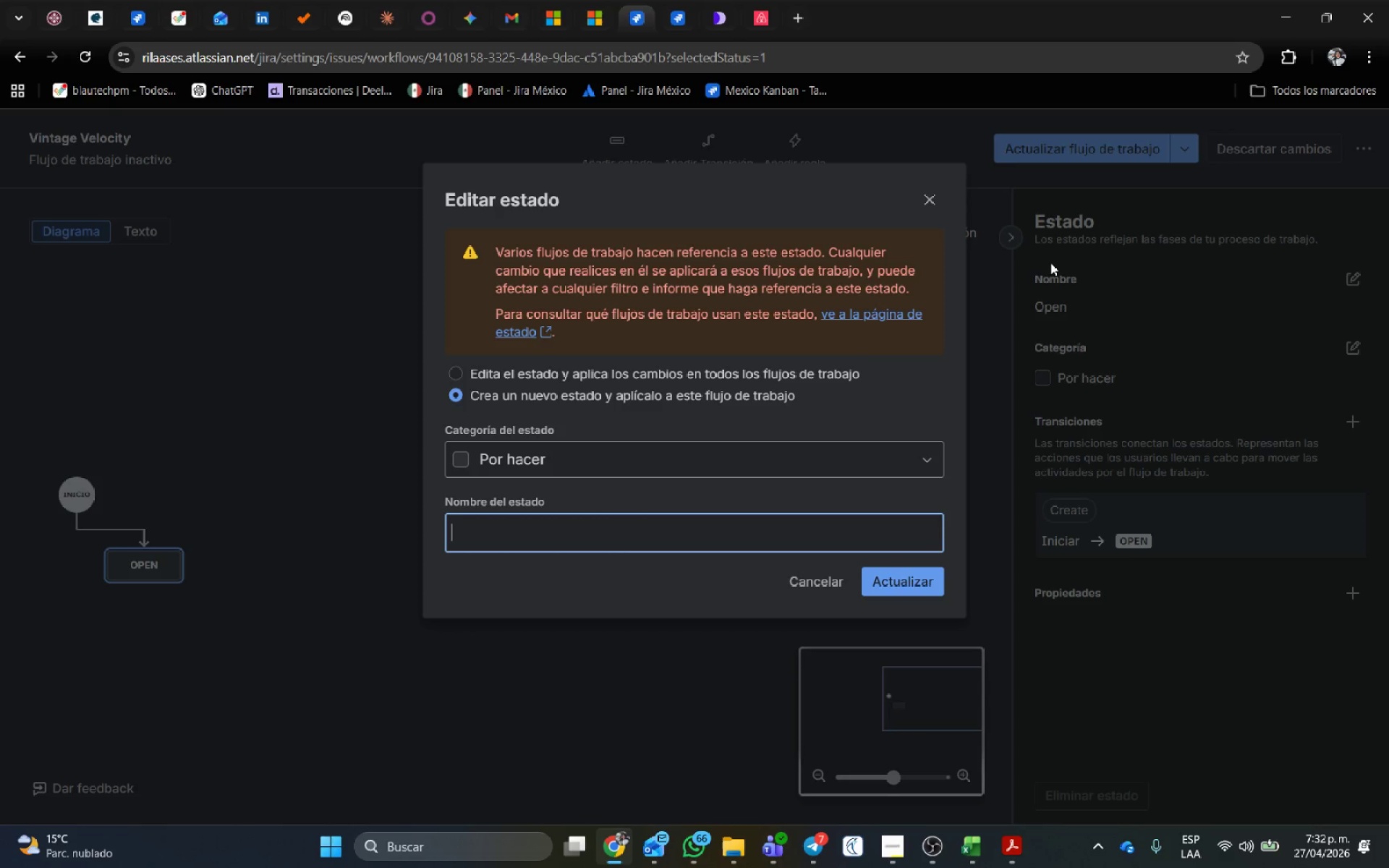 
left_click([540, 530])
 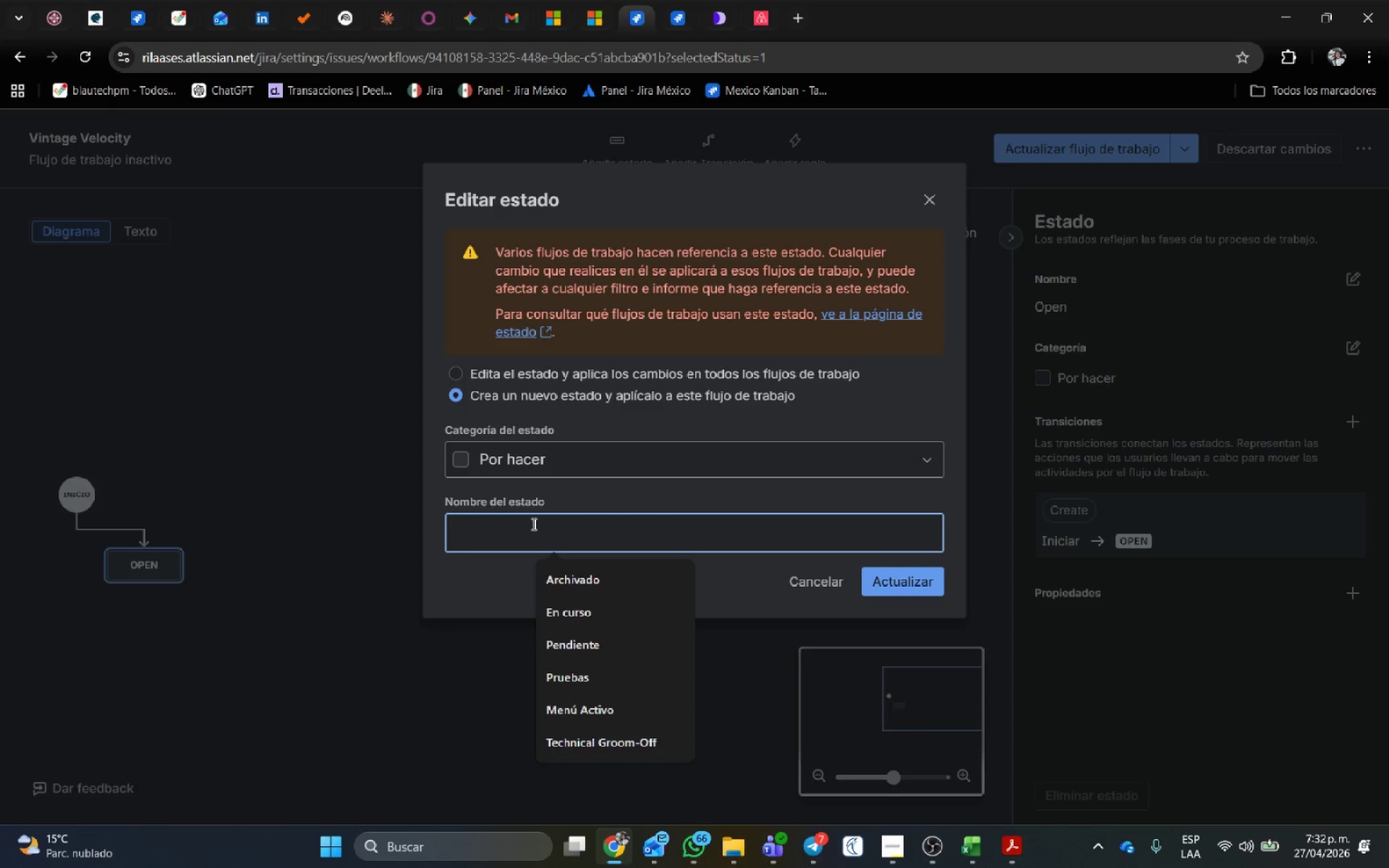 
wait(10.39)
 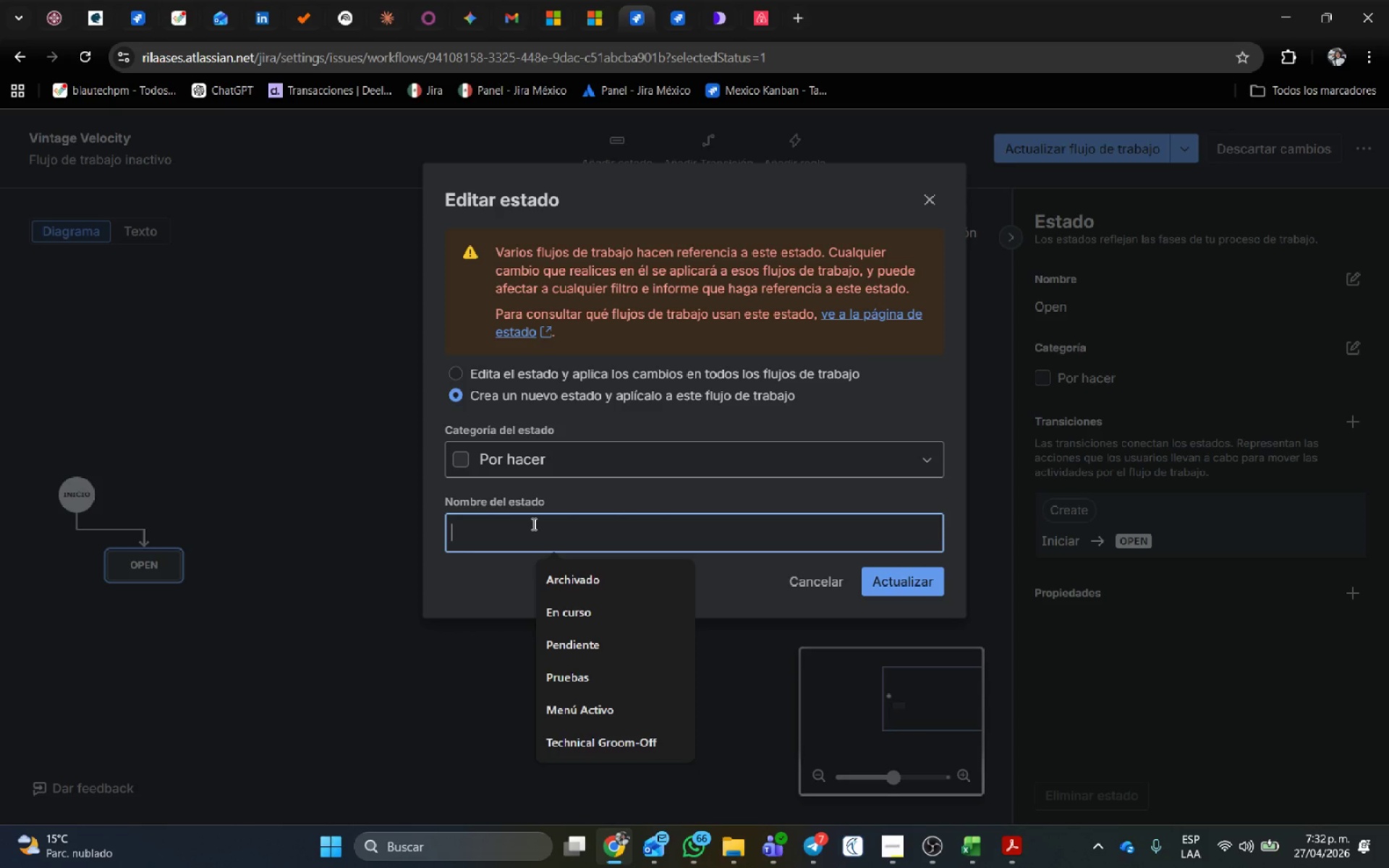 
type(Por hacer)
 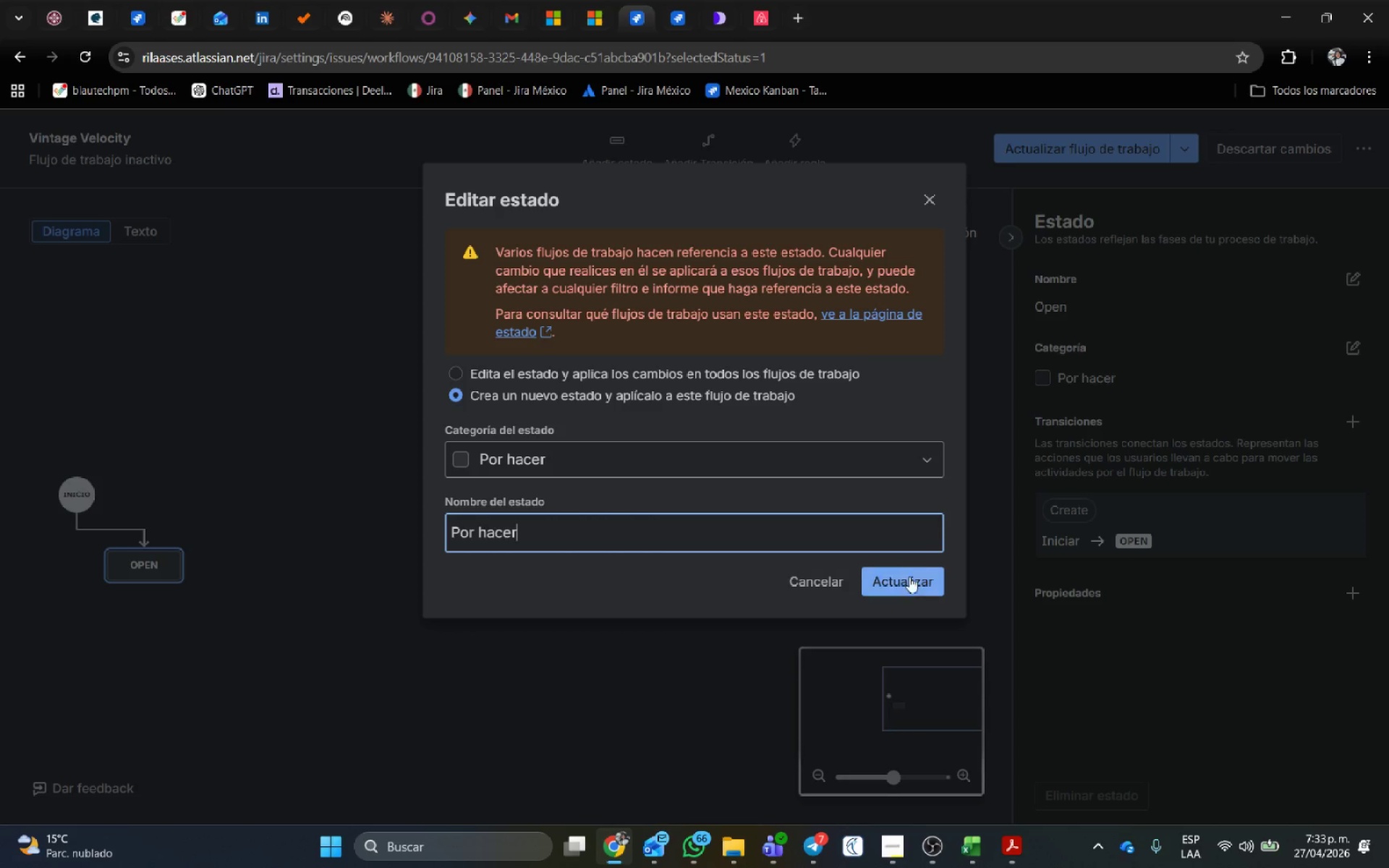 
left_click([915, 576])
 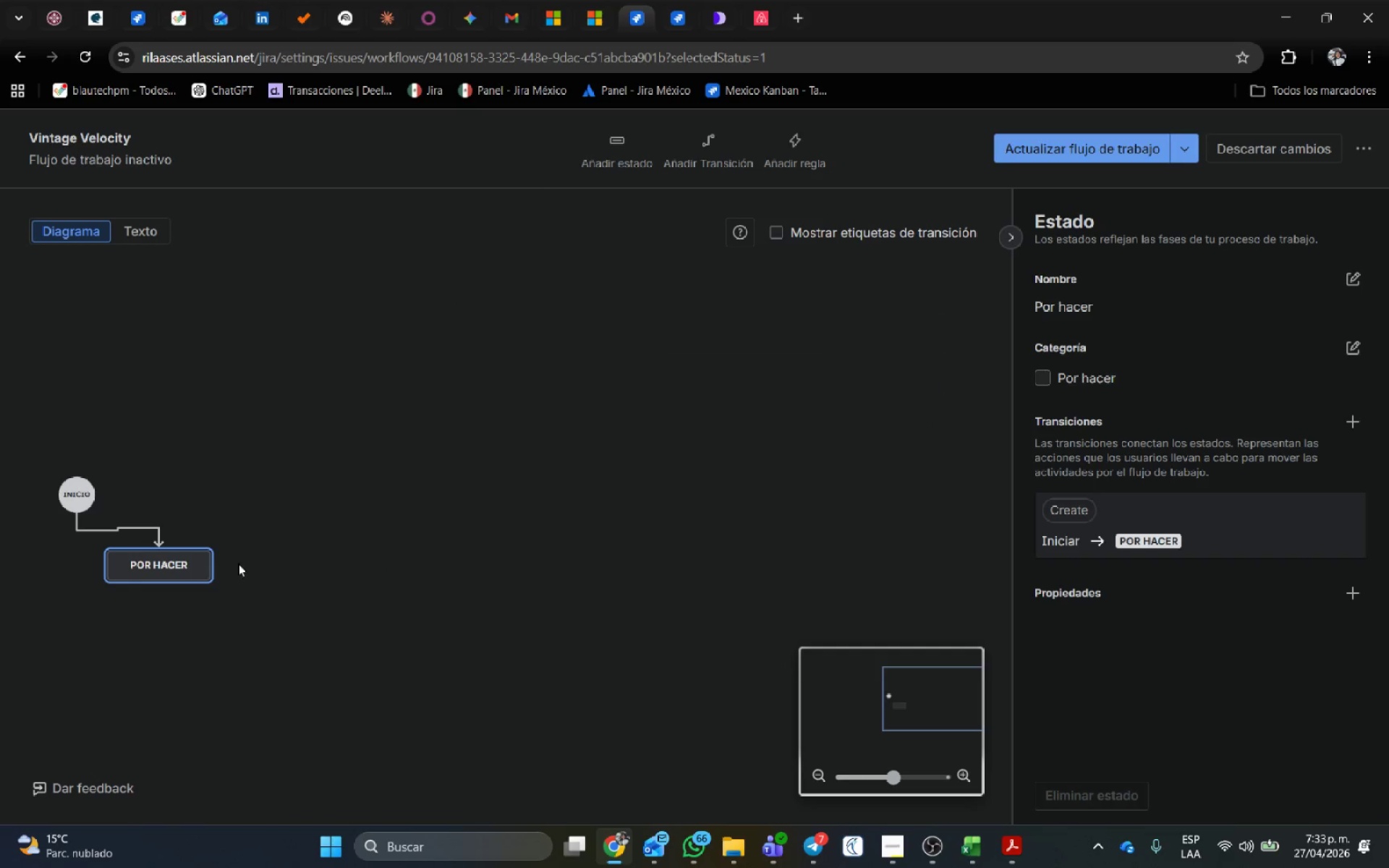 
left_click_drag(start_coordinate=[189, 571], to_coordinate=[198, 579])
 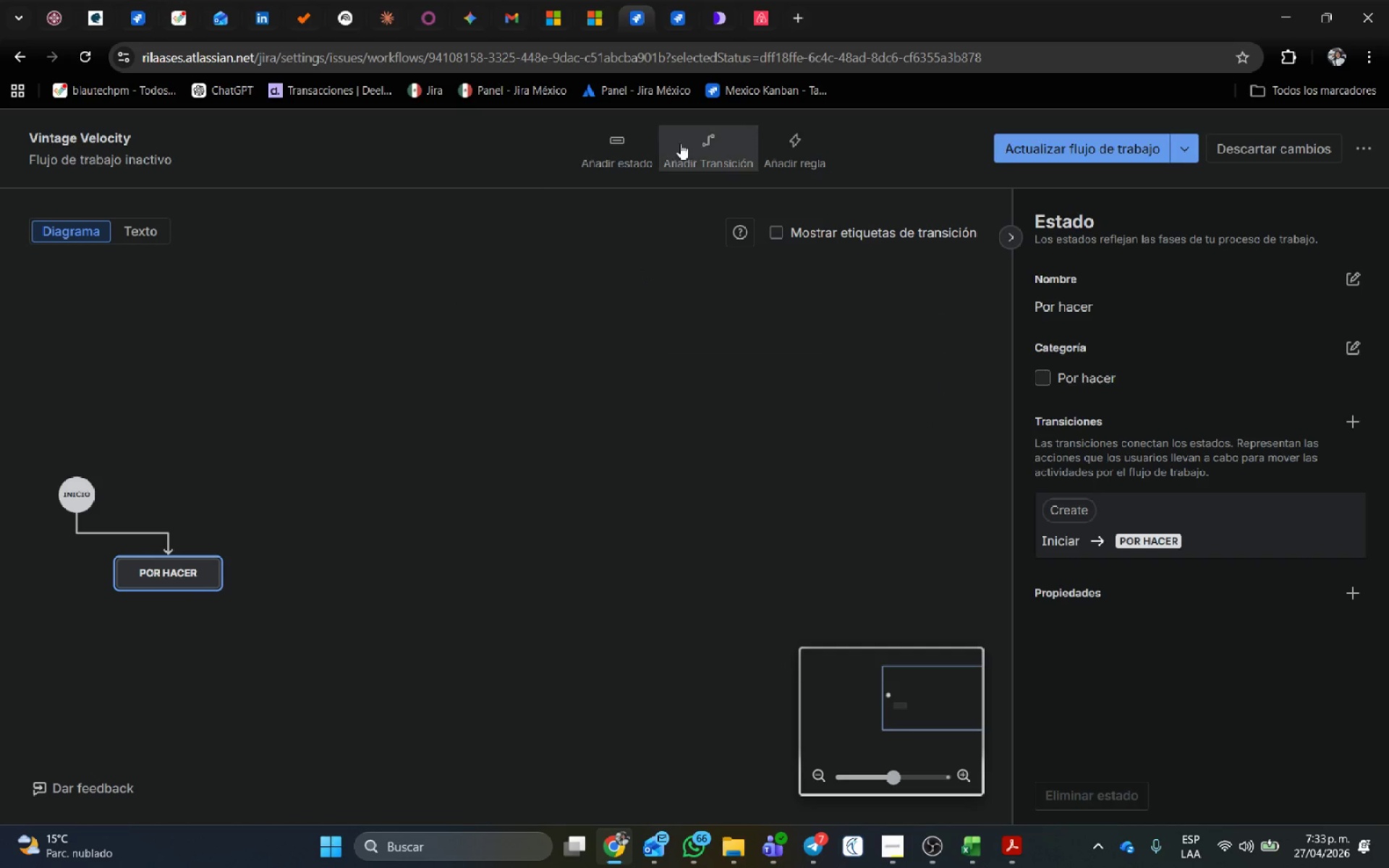 
left_click([629, 152])
 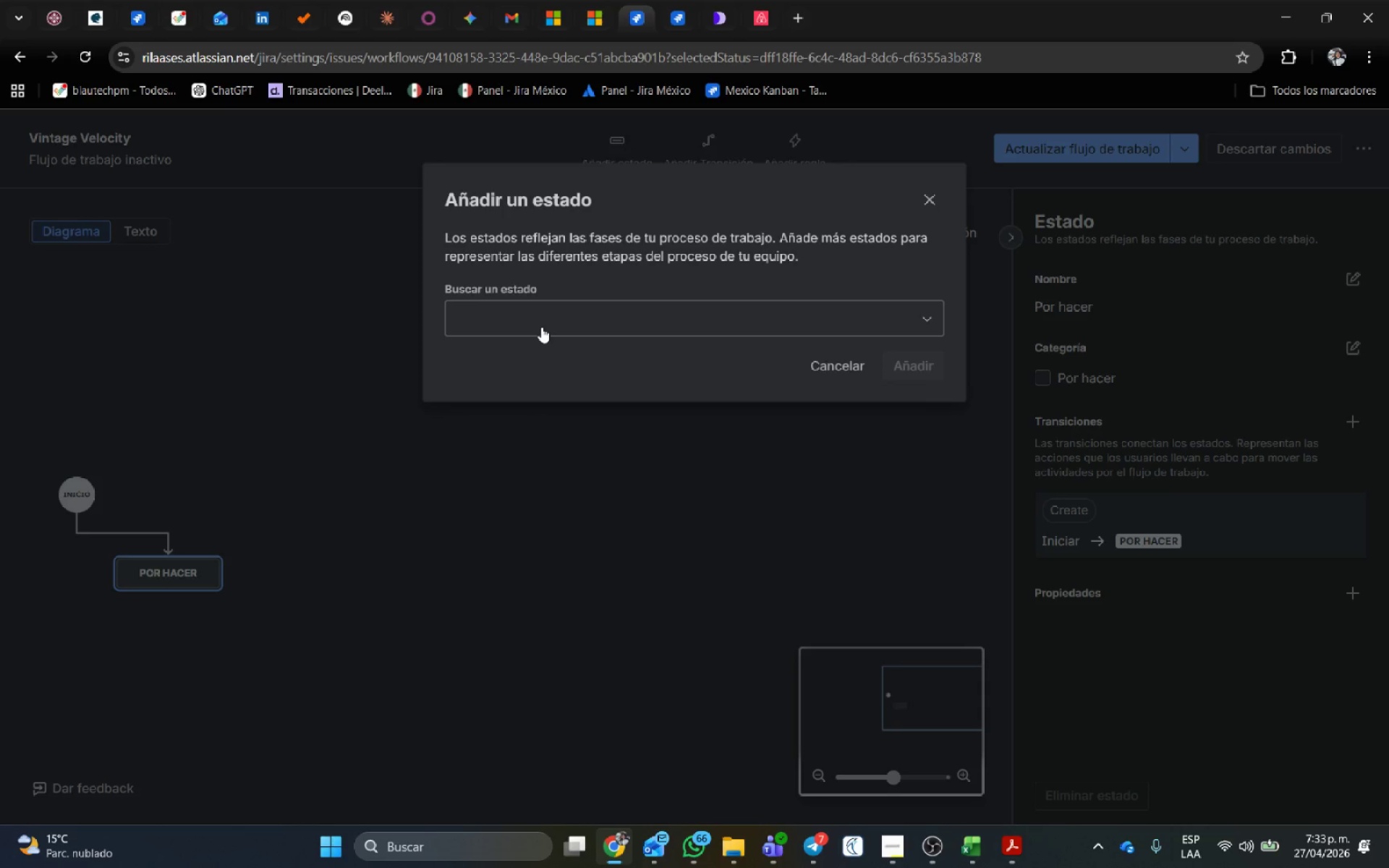 
wait(8.09)
 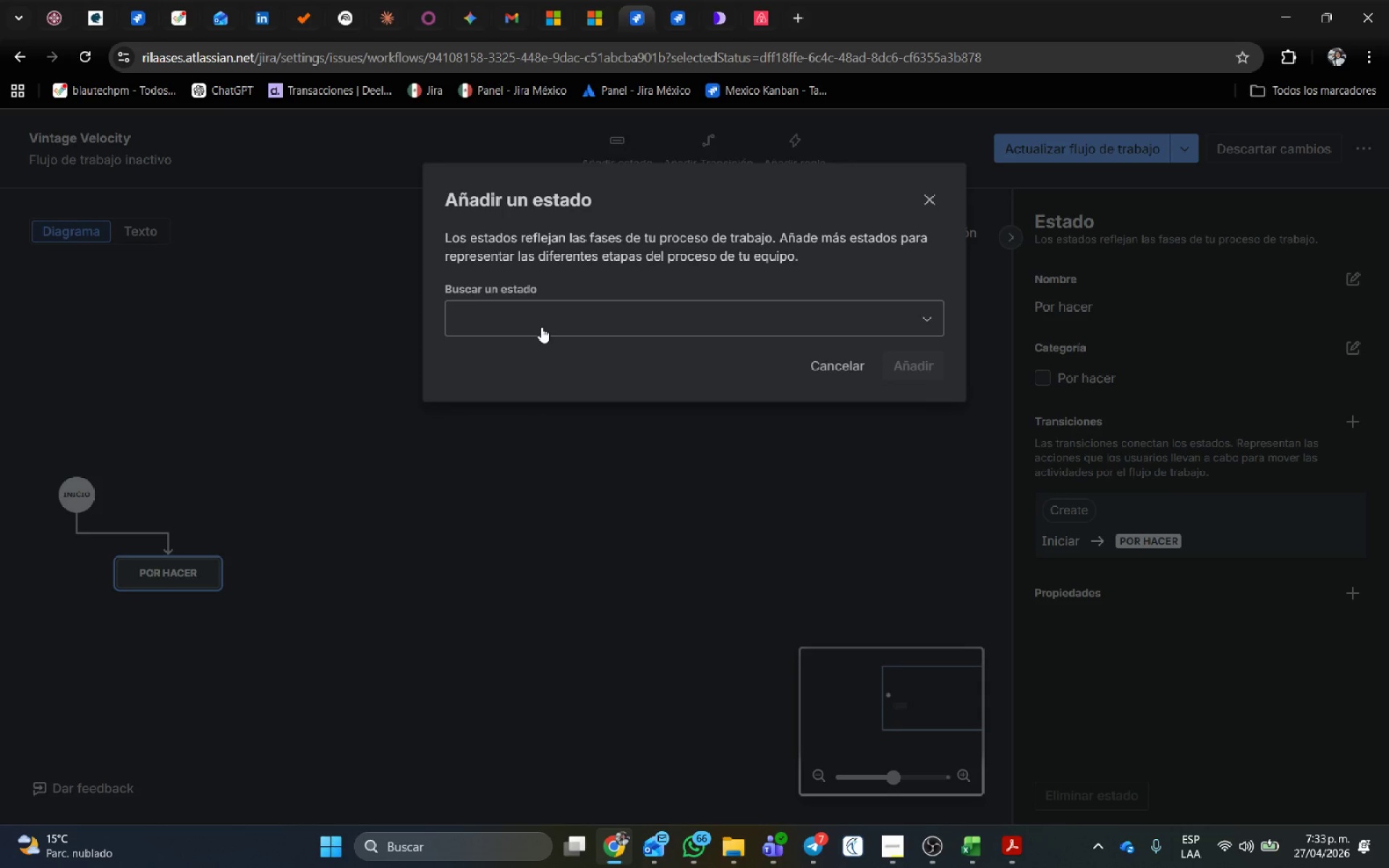 
type(Adquisic)
 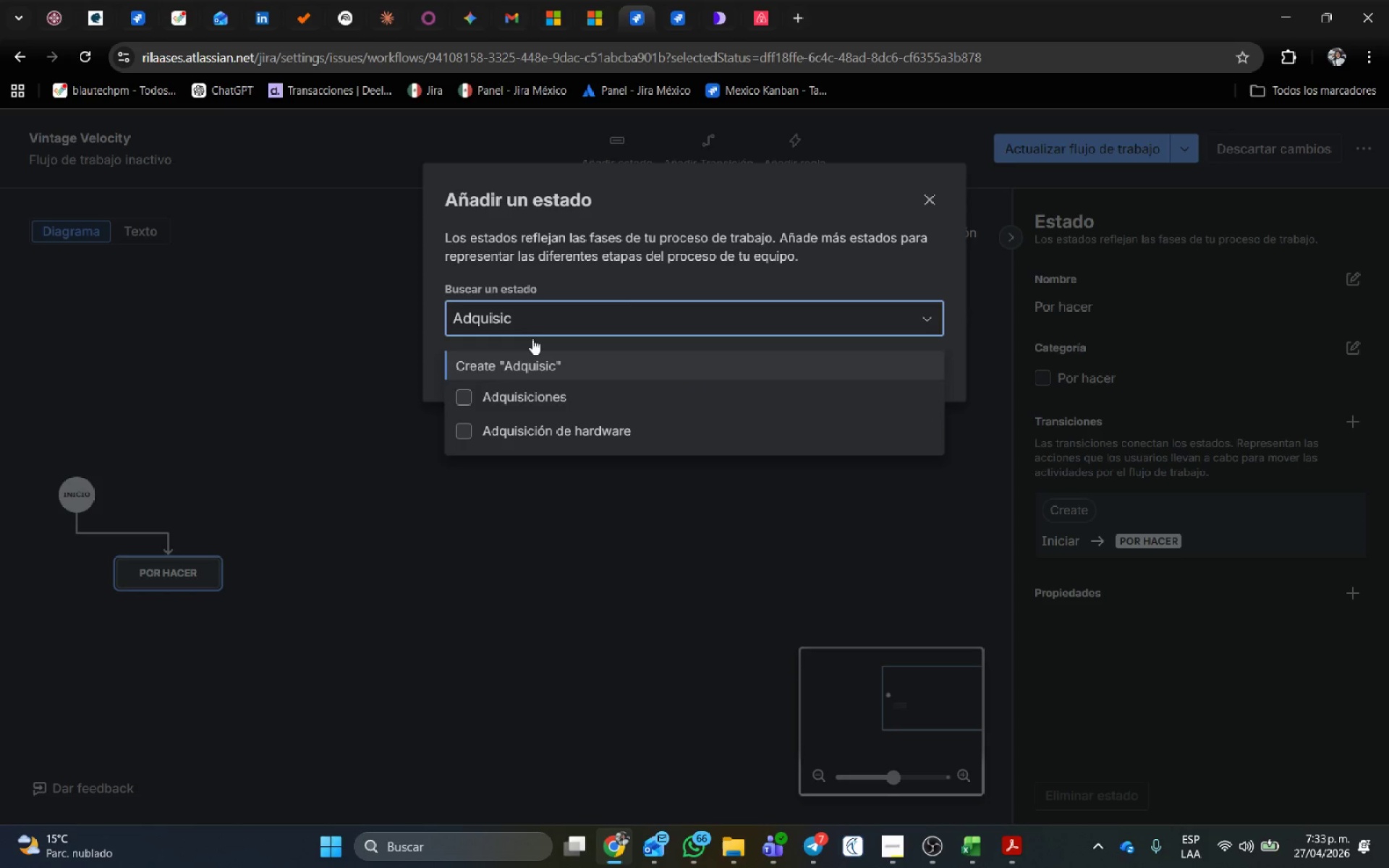 
left_click([543, 391])
 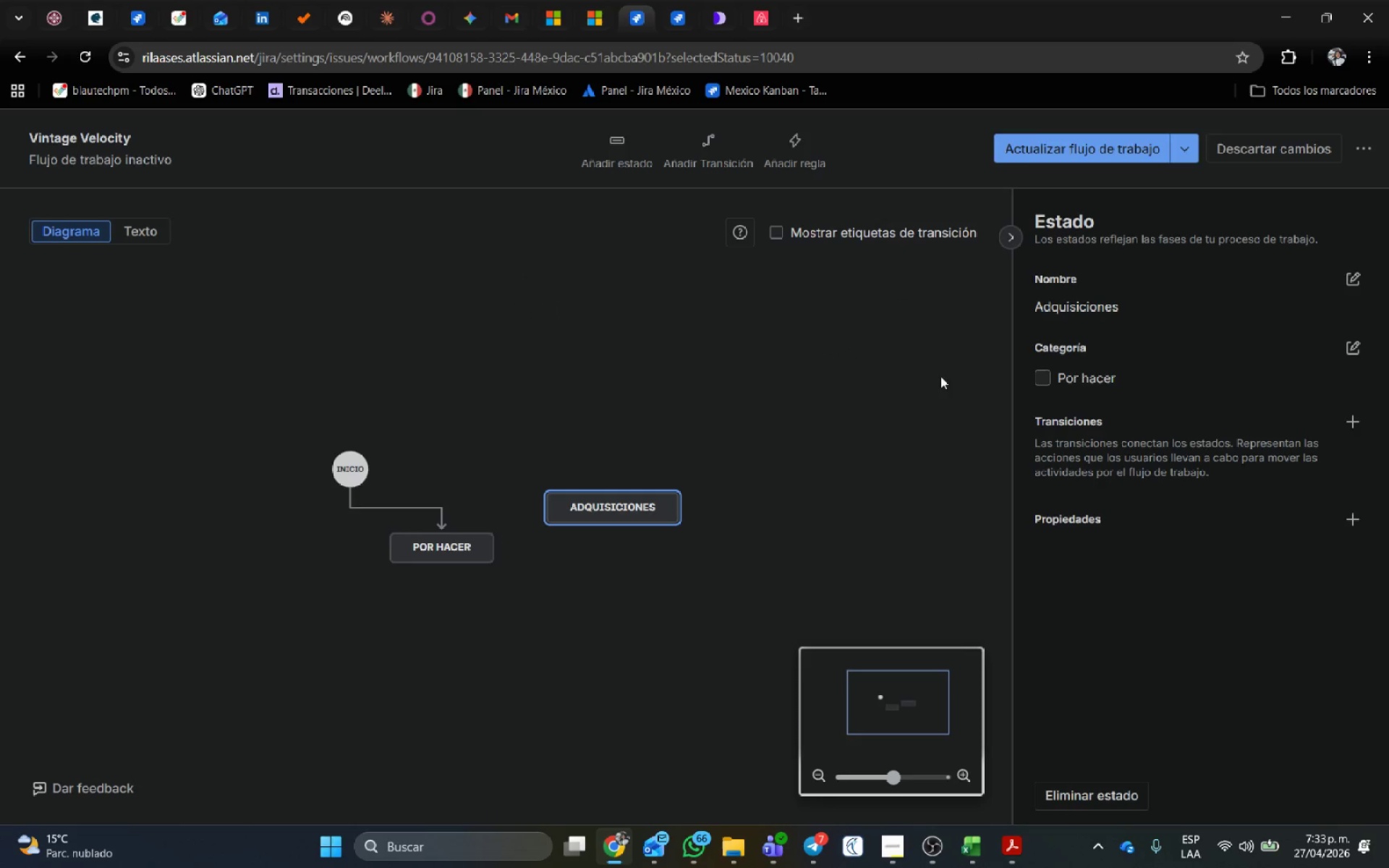 
left_click_drag(start_coordinate=[633, 508], to_coordinate=[618, 545])
 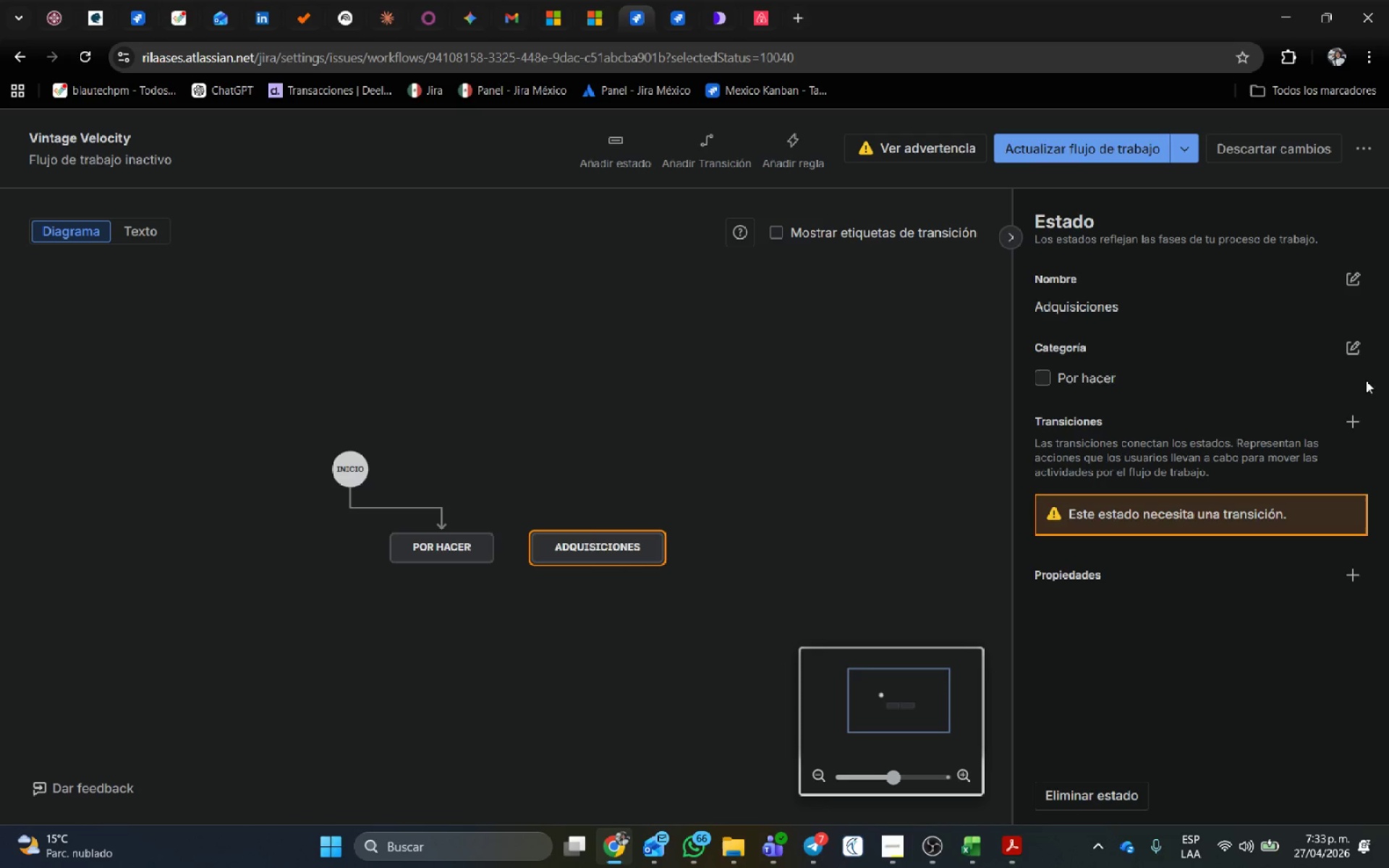 
left_click([1359, 357])
 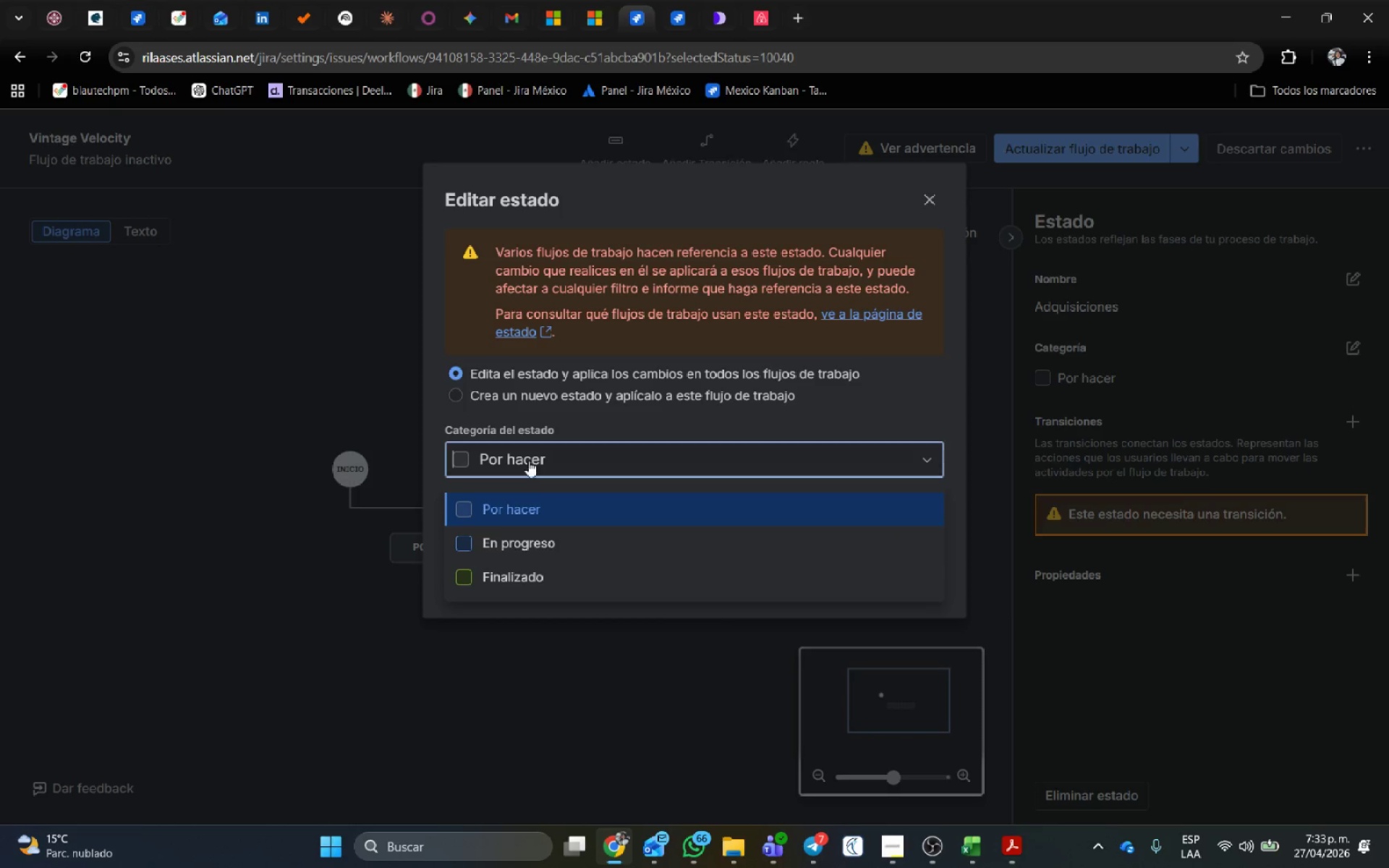 
left_click([526, 545])
 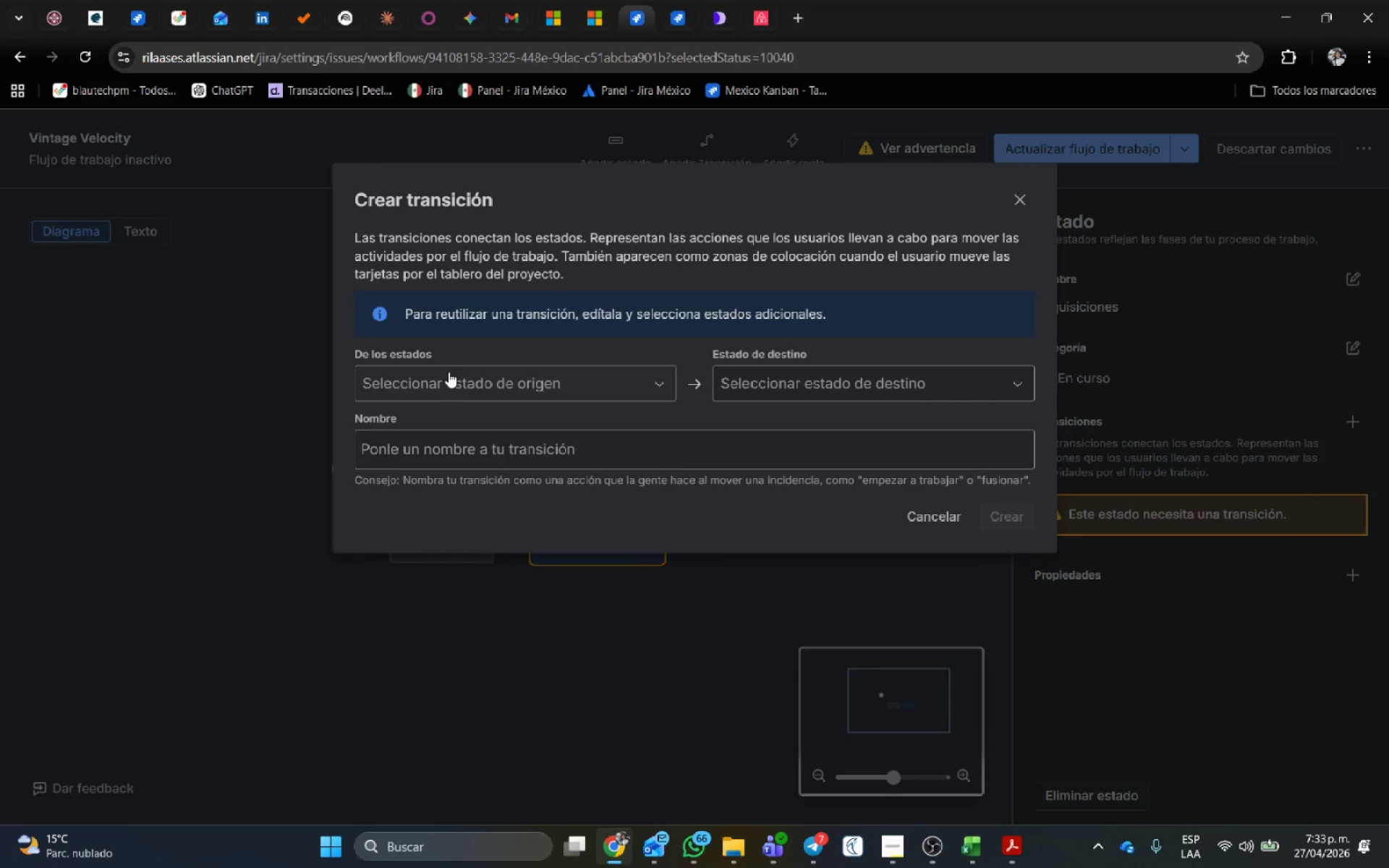 
left_click([441, 426])
 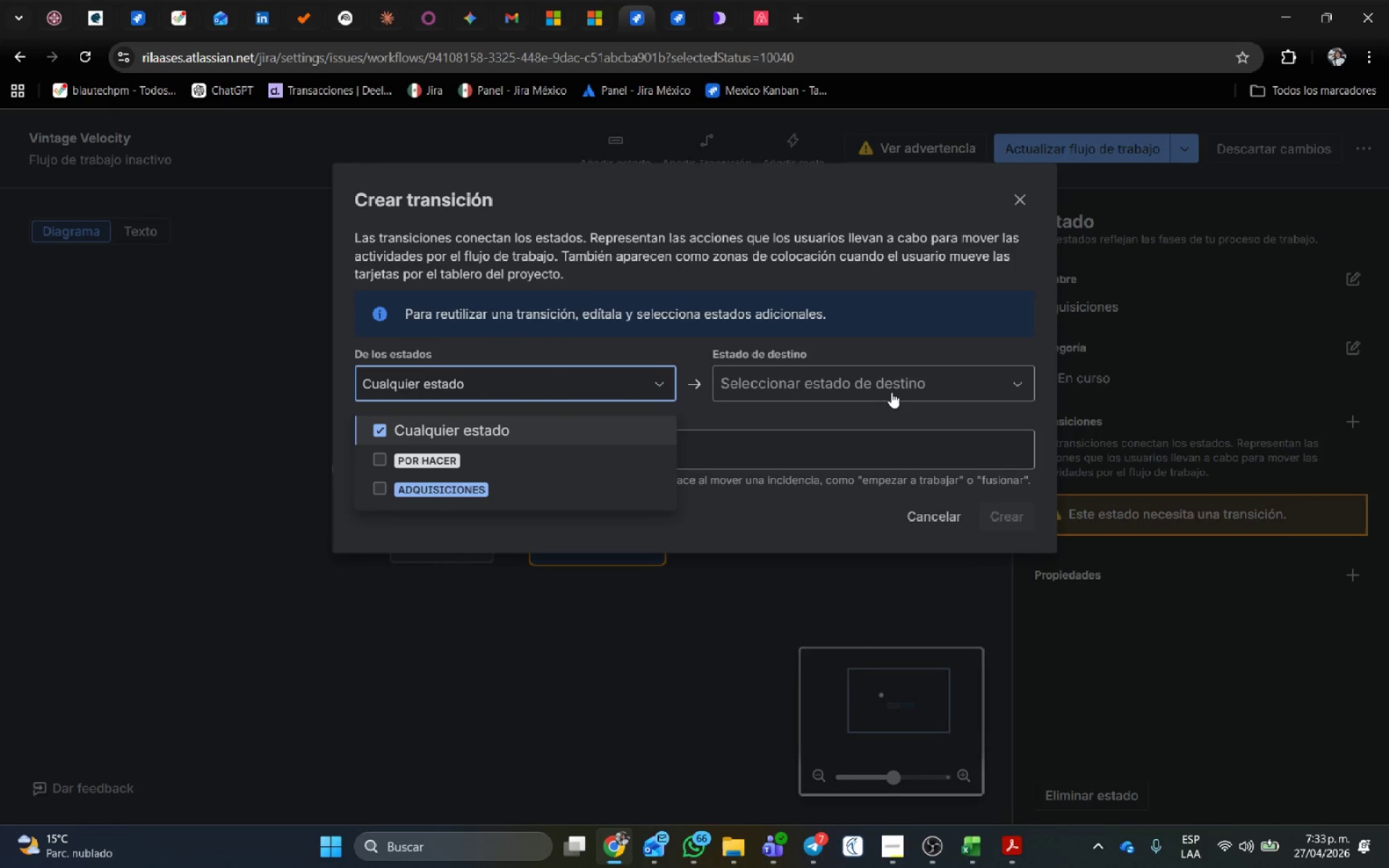 
left_click([891, 384])
 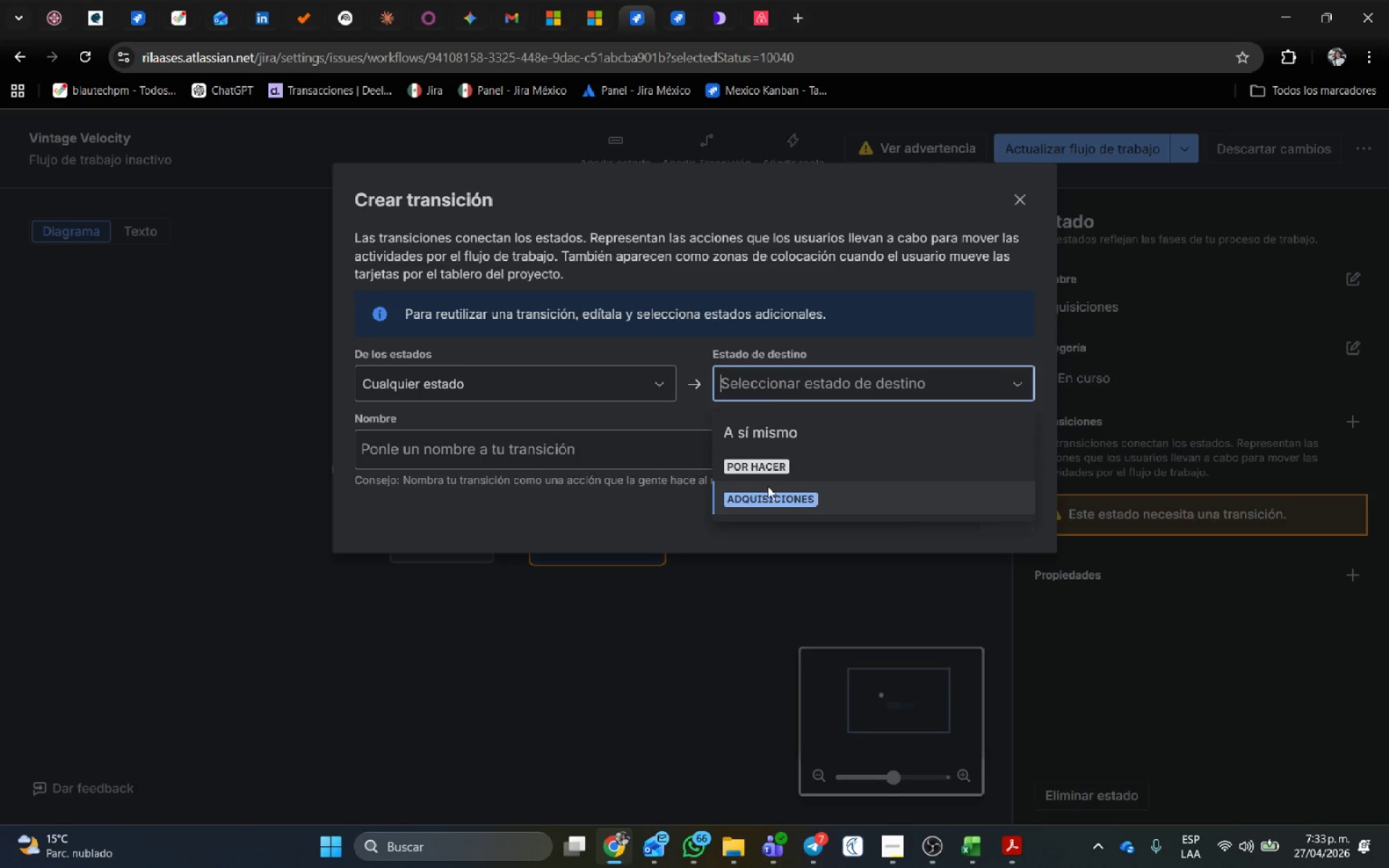 
left_click([770, 466])
 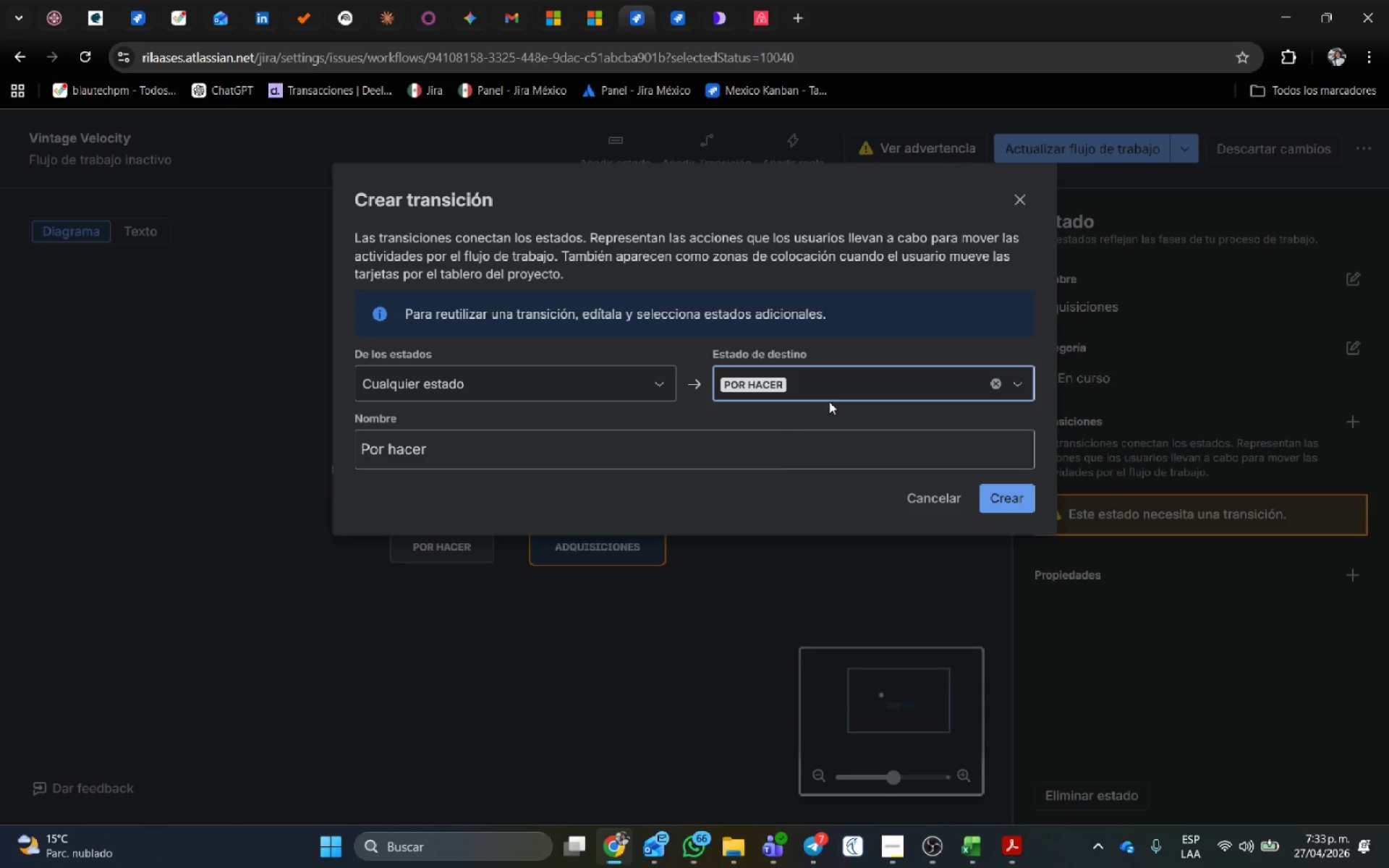 
left_click([833, 393])
 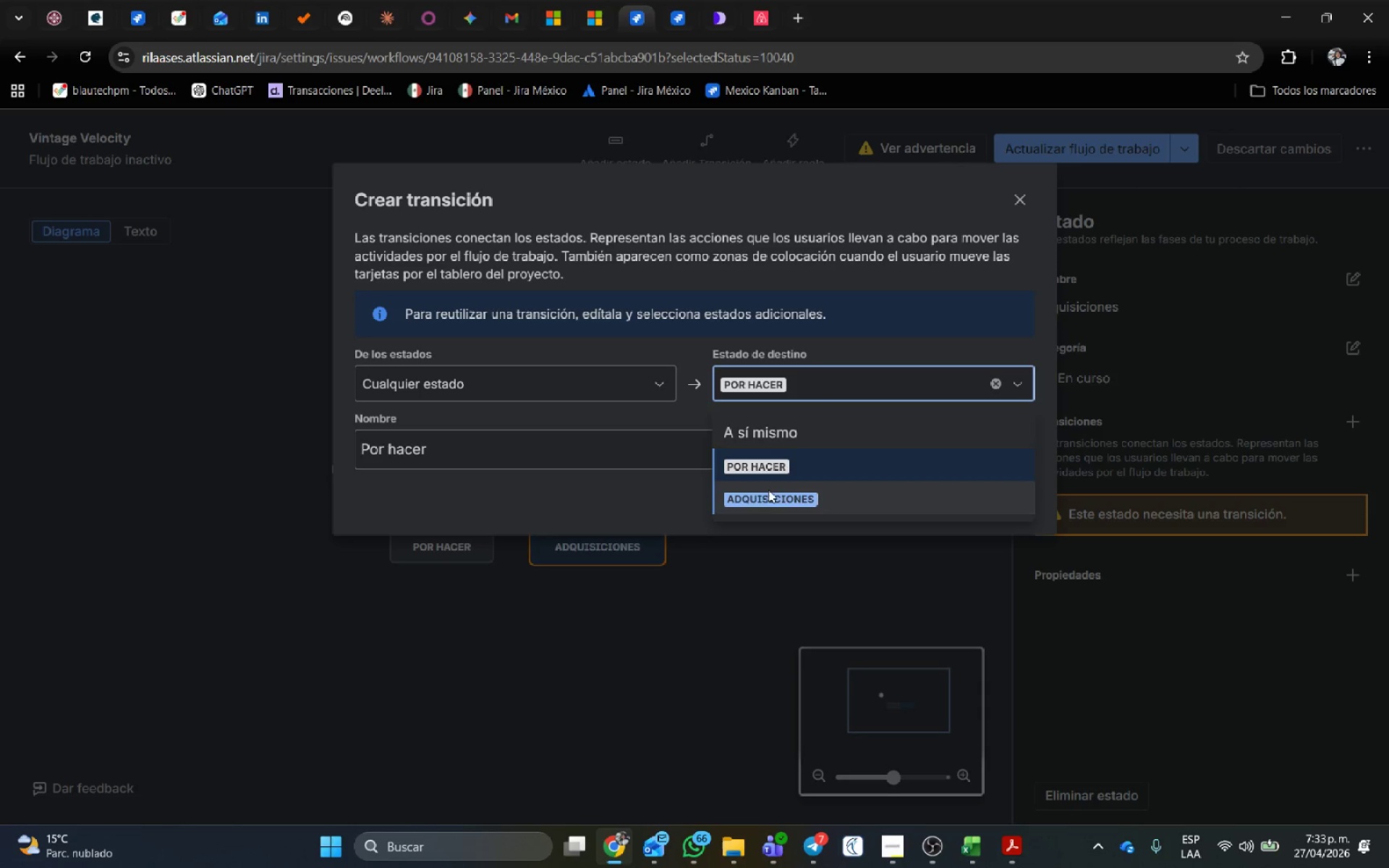 
left_click([767, 494])
 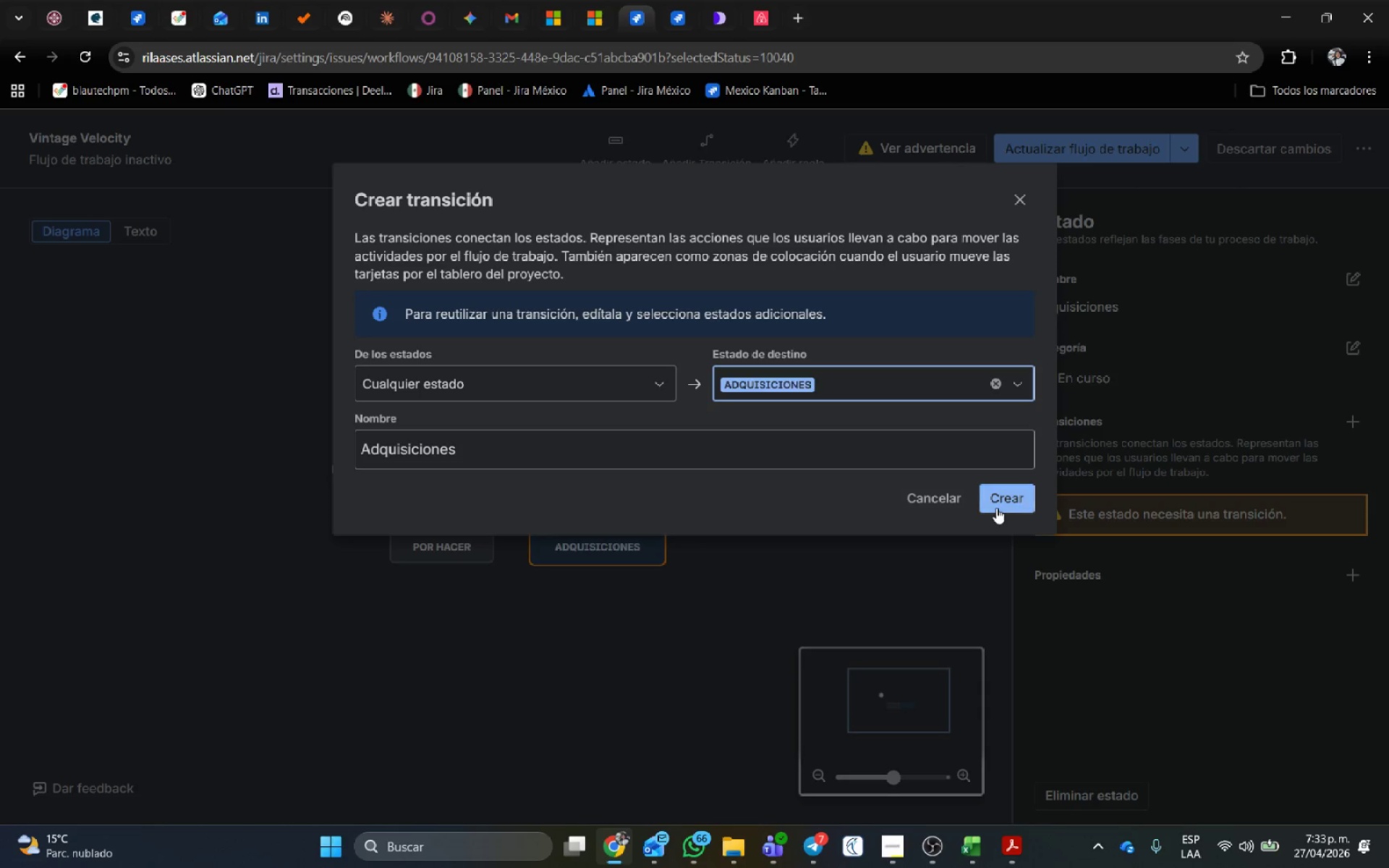 
left_click([998, 507])
 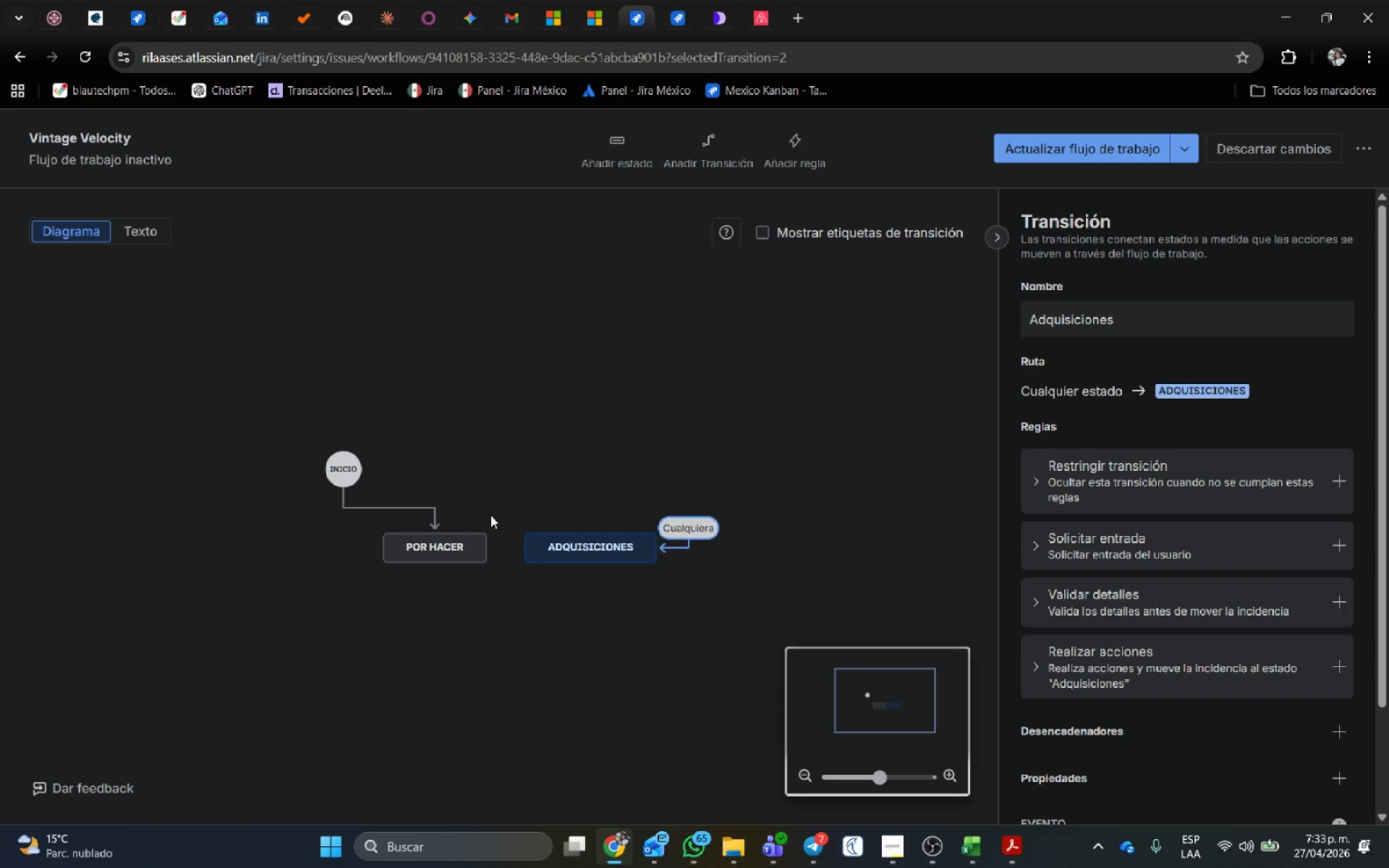 
wait(19.05)
 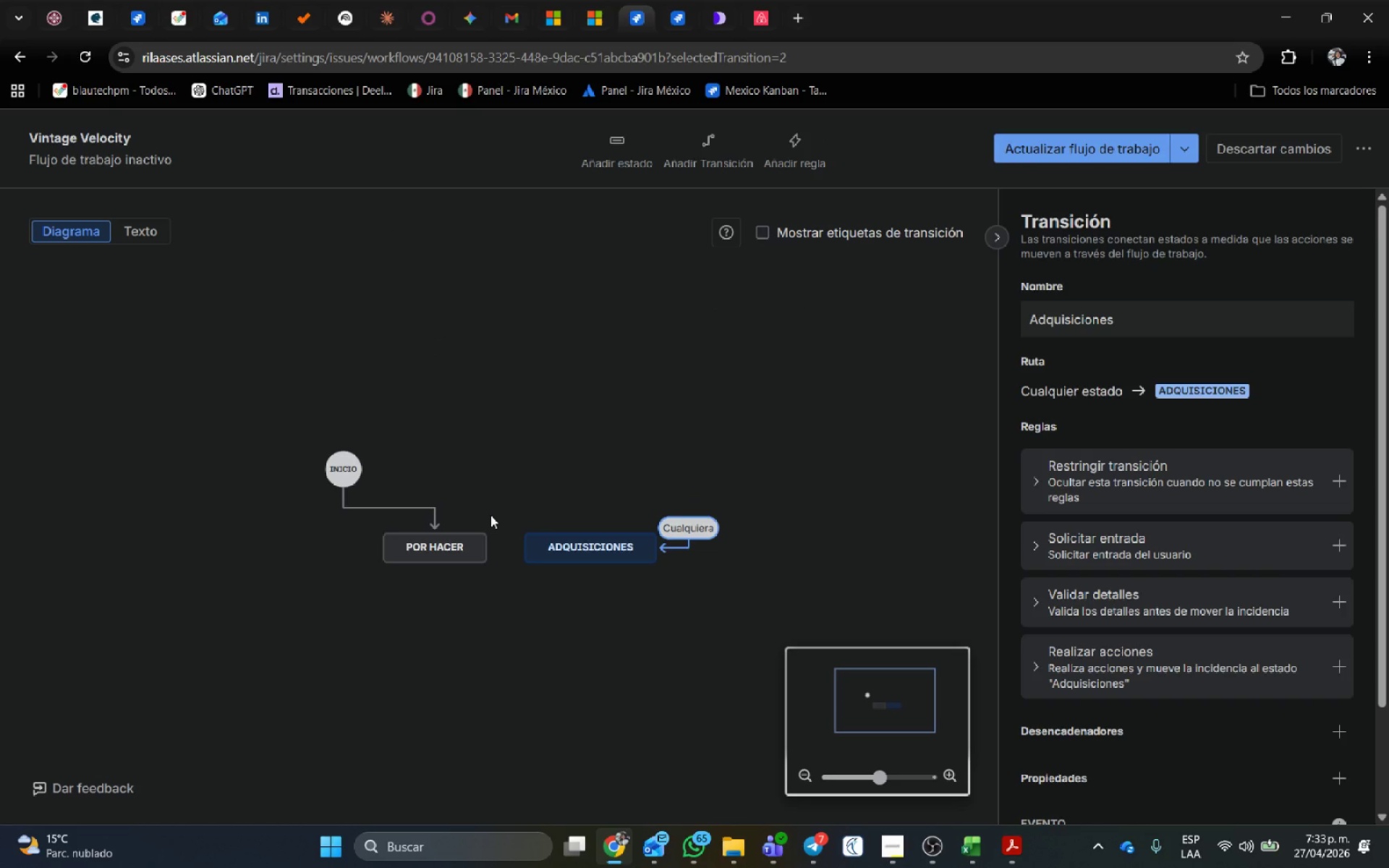 
left_click([524, 321])
 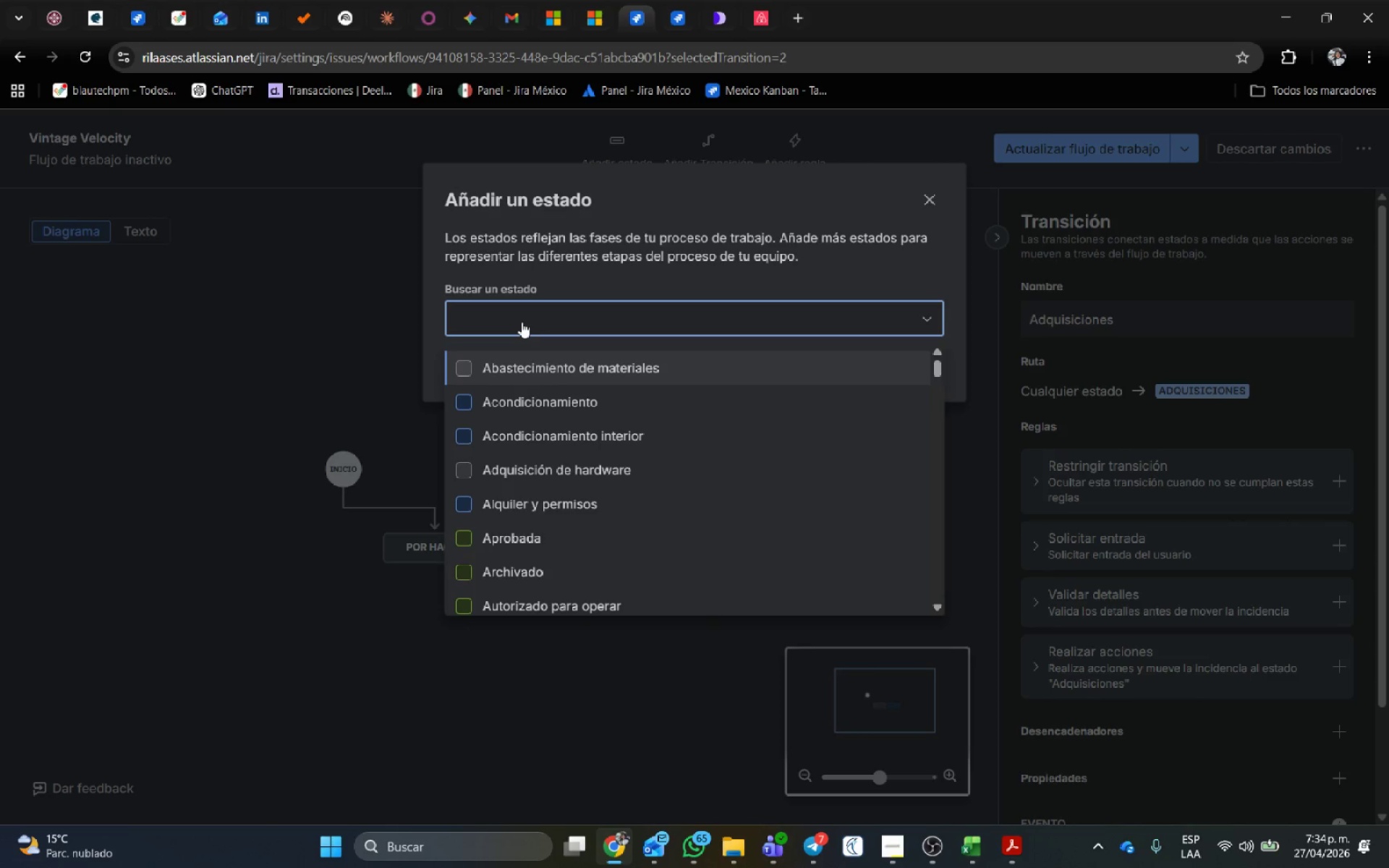 
wait(6.5)
 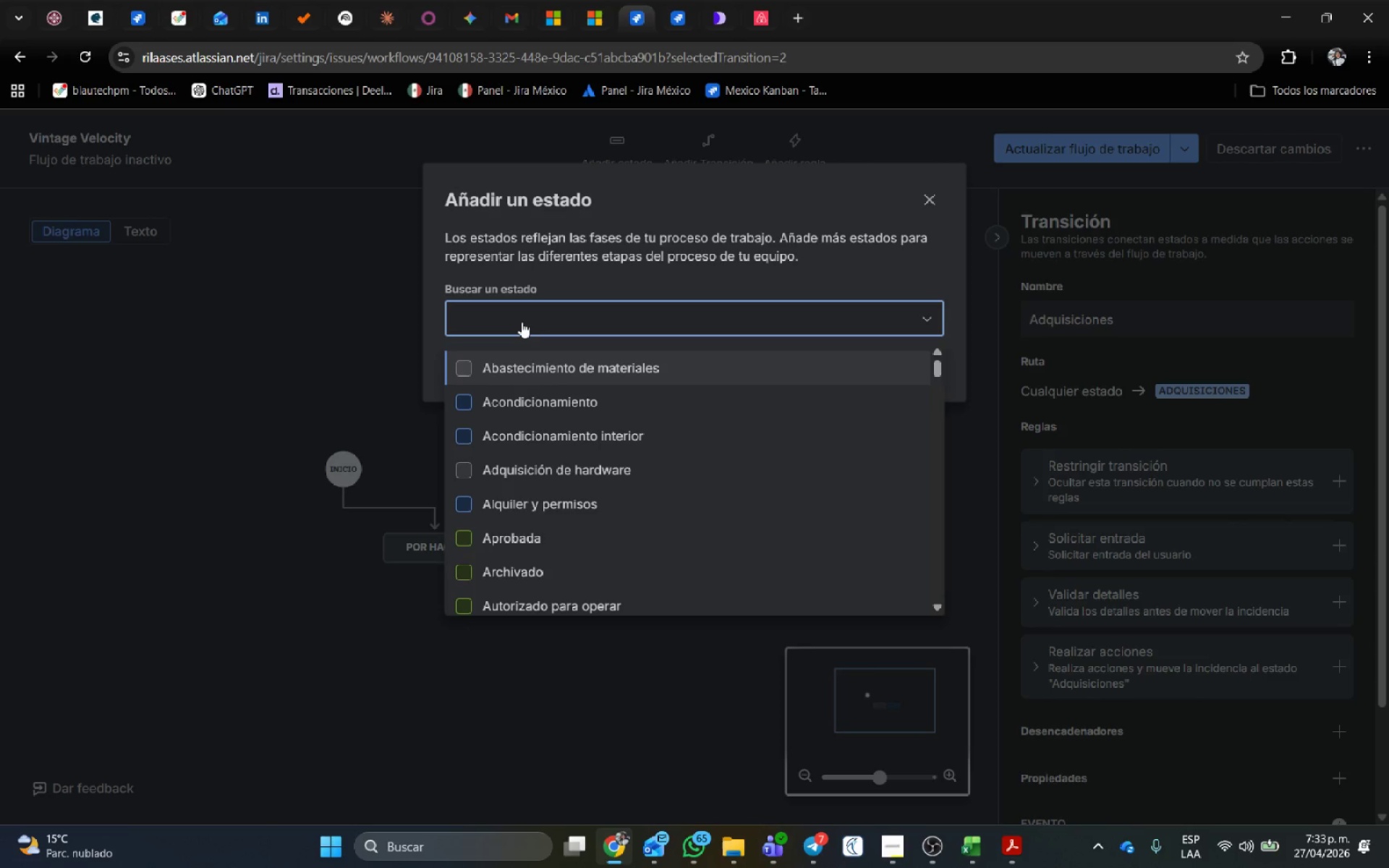 
type(Retraso en Adquisici;on)
 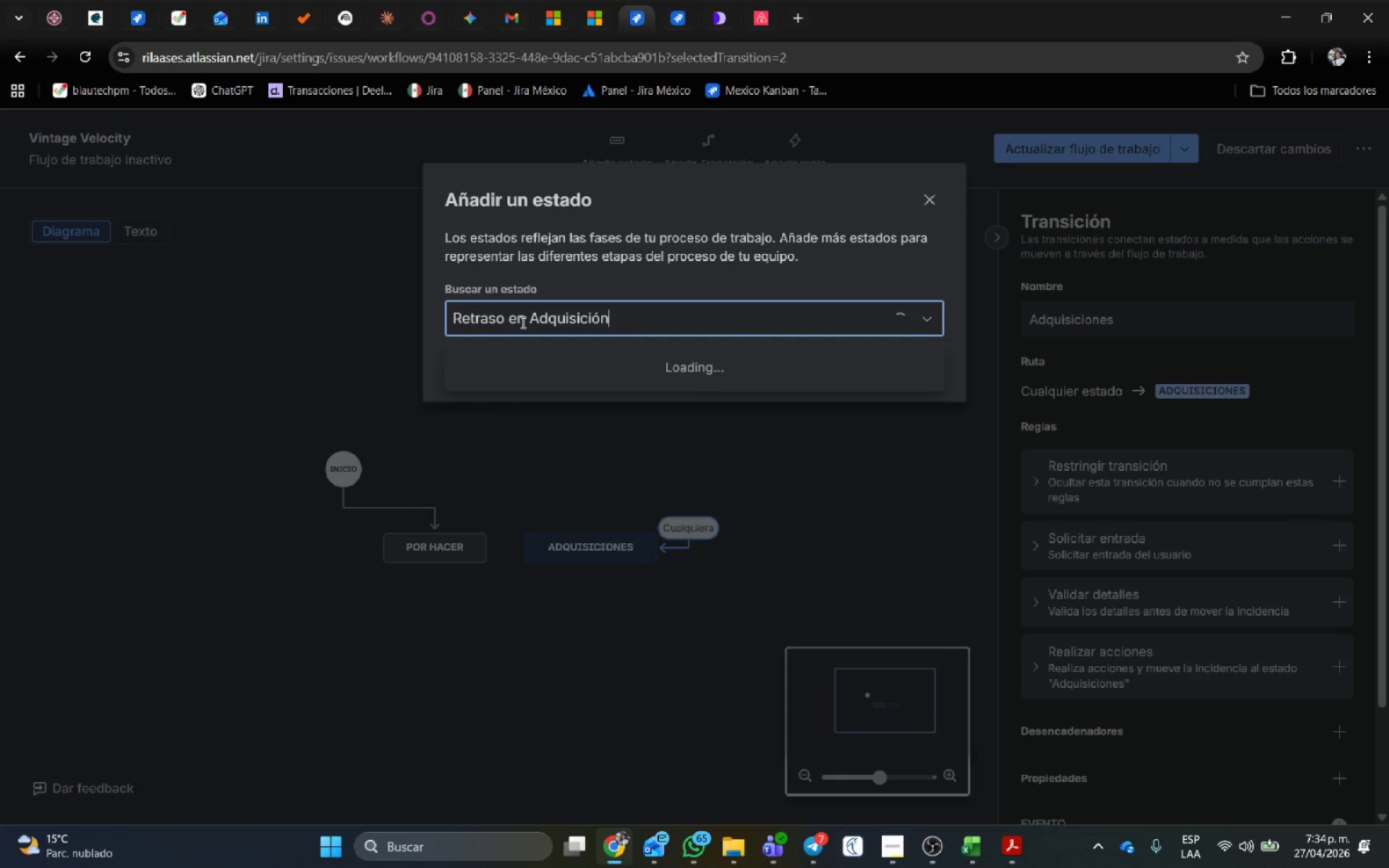 
left_click([546, 370])
 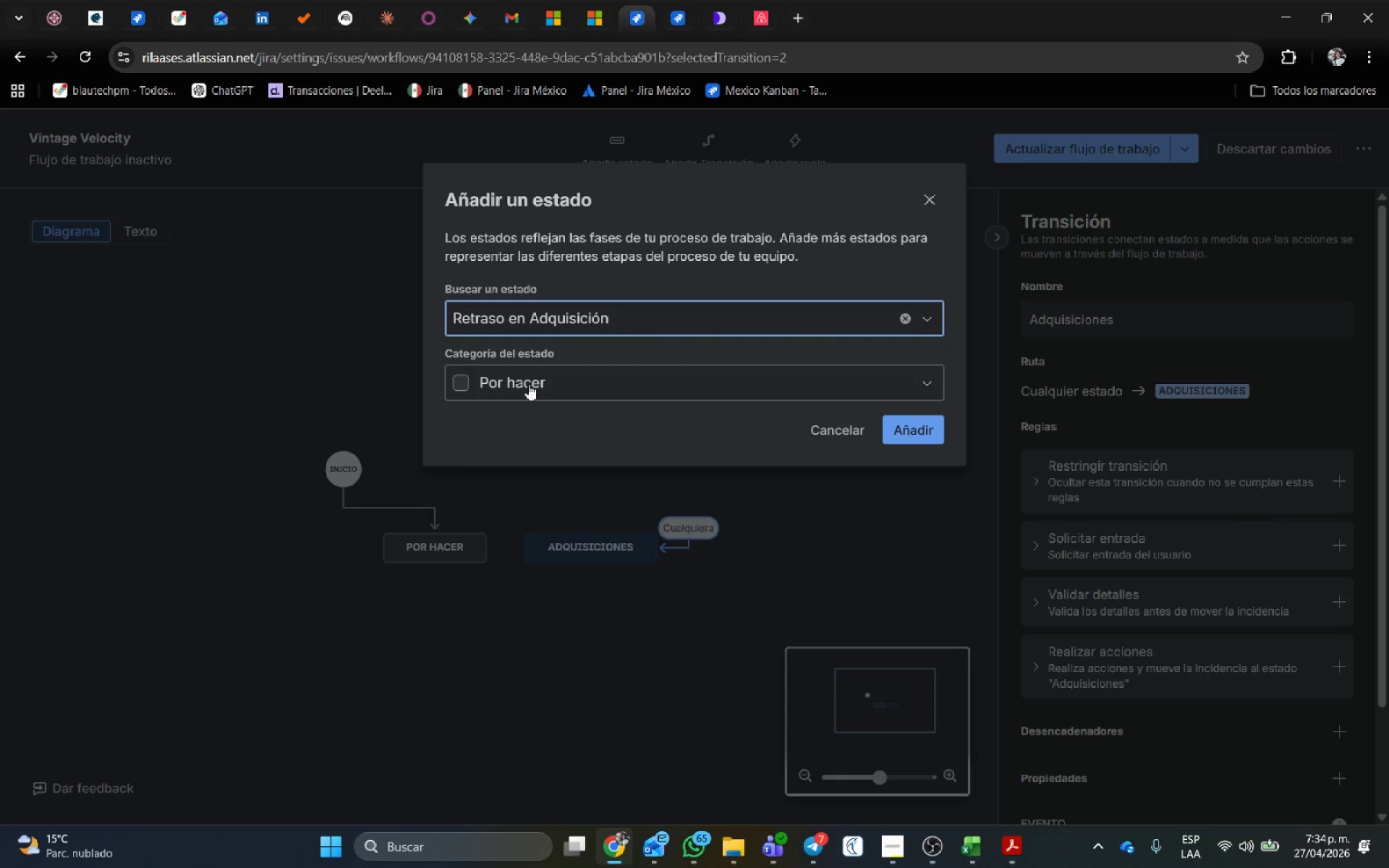 
left_click([528, 384])
 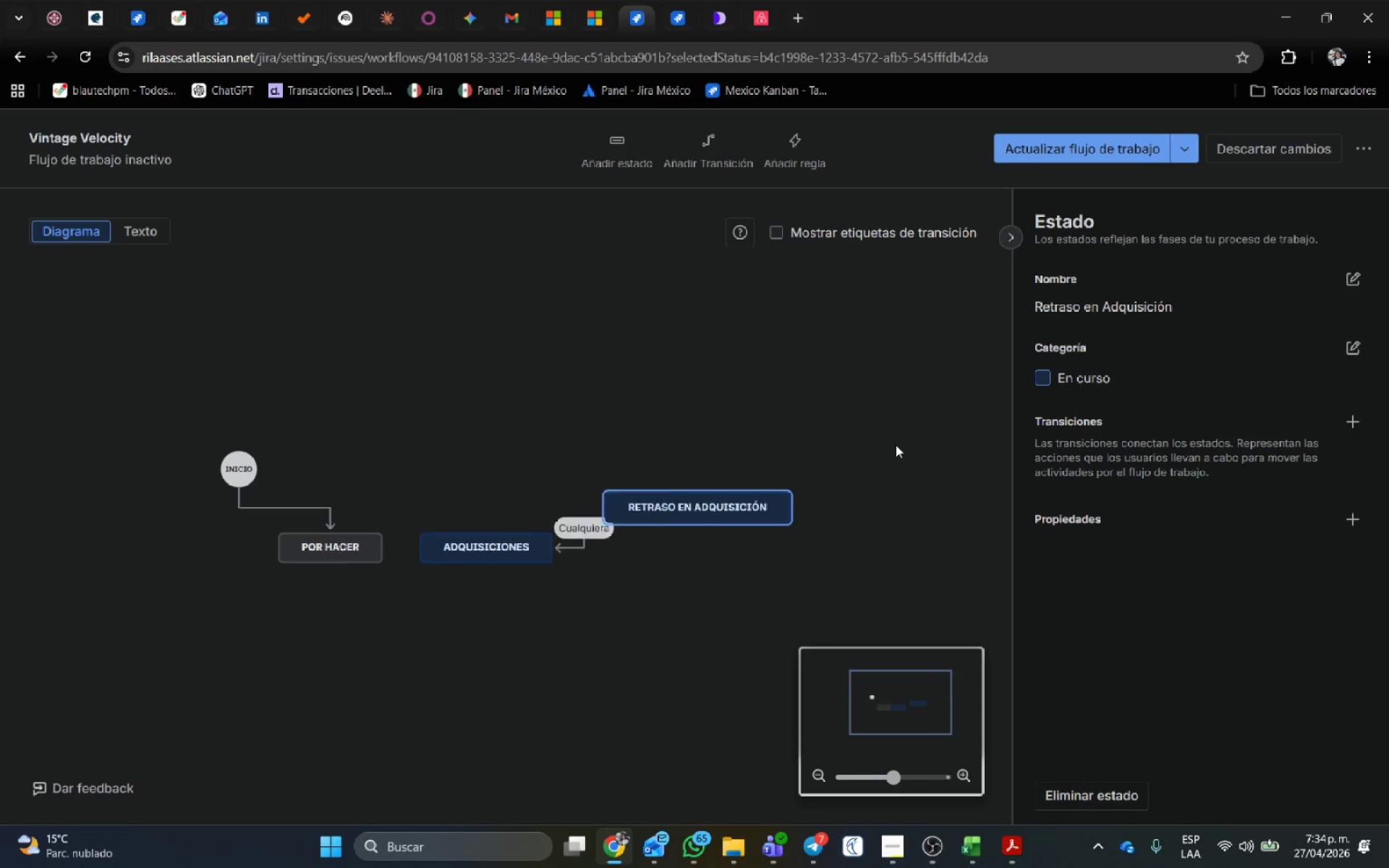 
left_click_drag(start_coordinate=[718, 511], to_coordinate=[732, 550])
 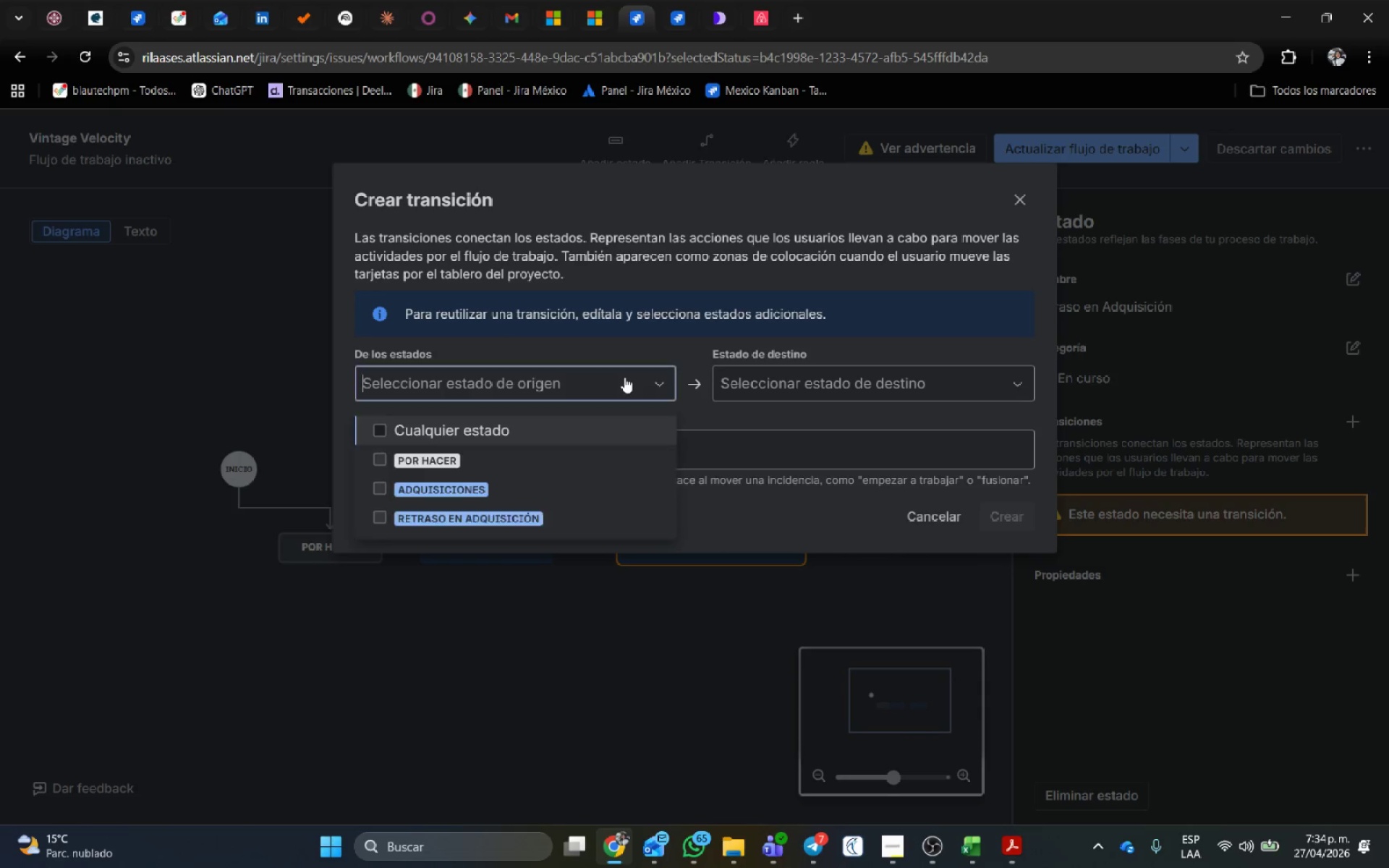 
left_click([477, 430])
 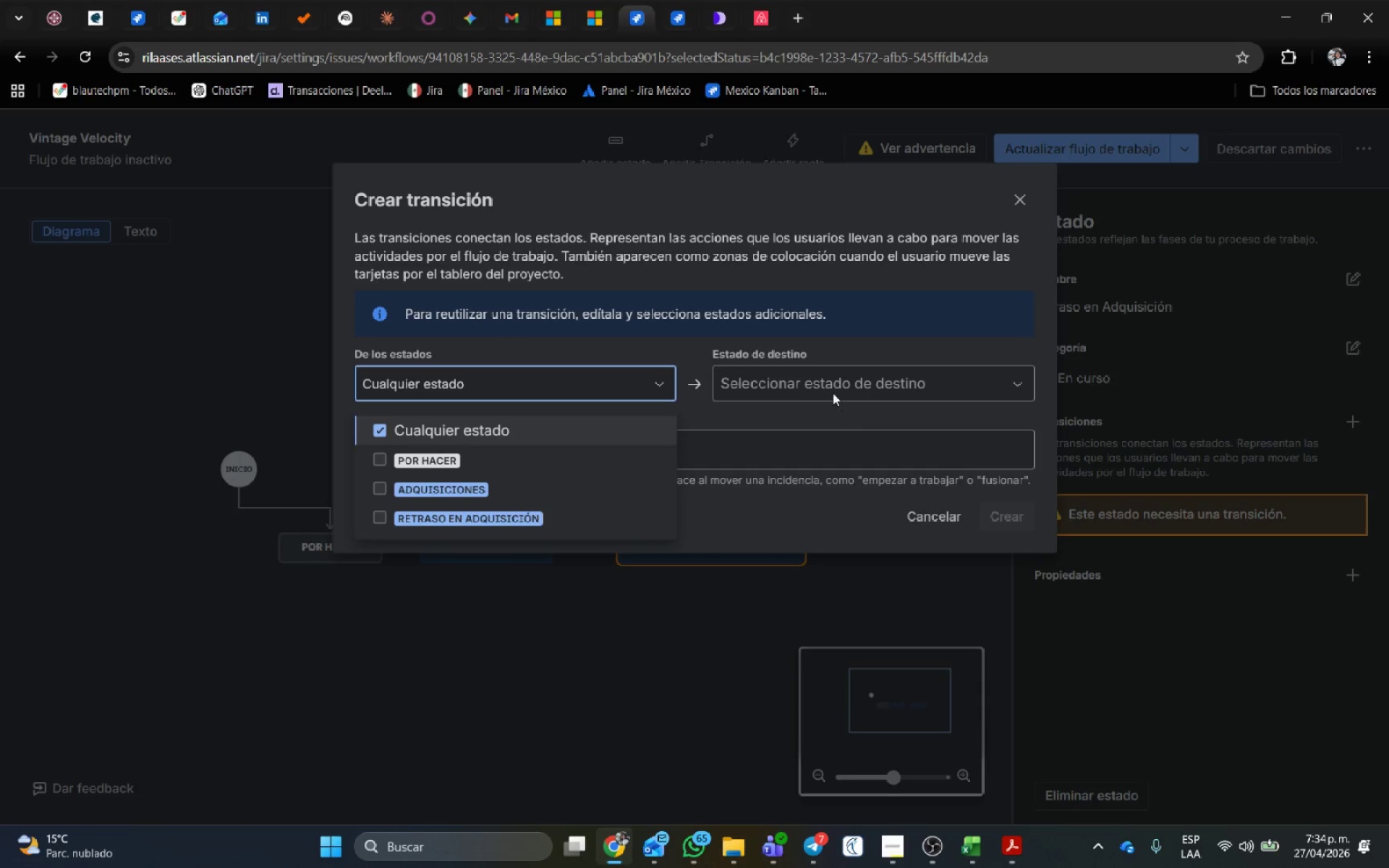 
left_click([831, 384])
 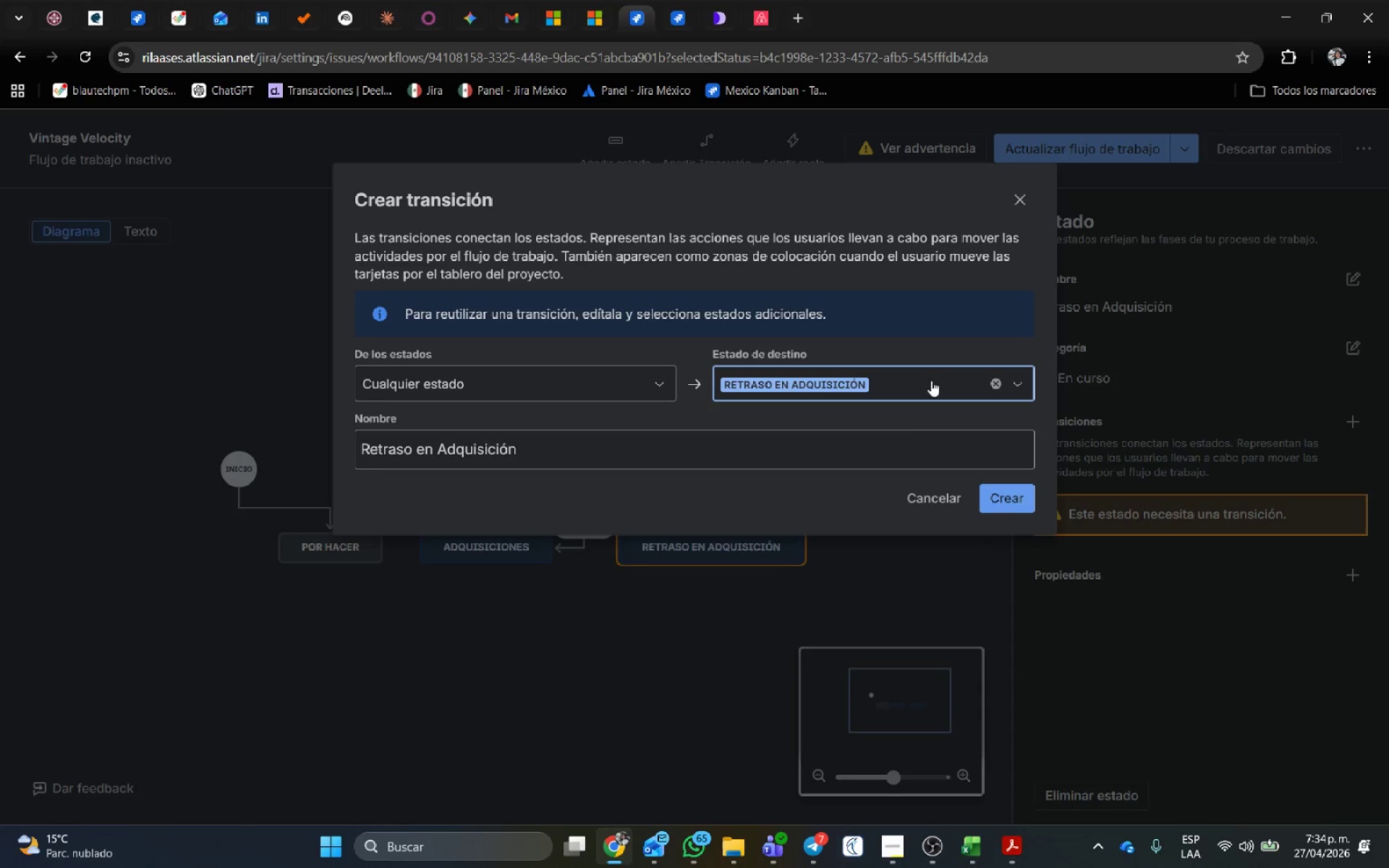 
left_click([985, 498])
 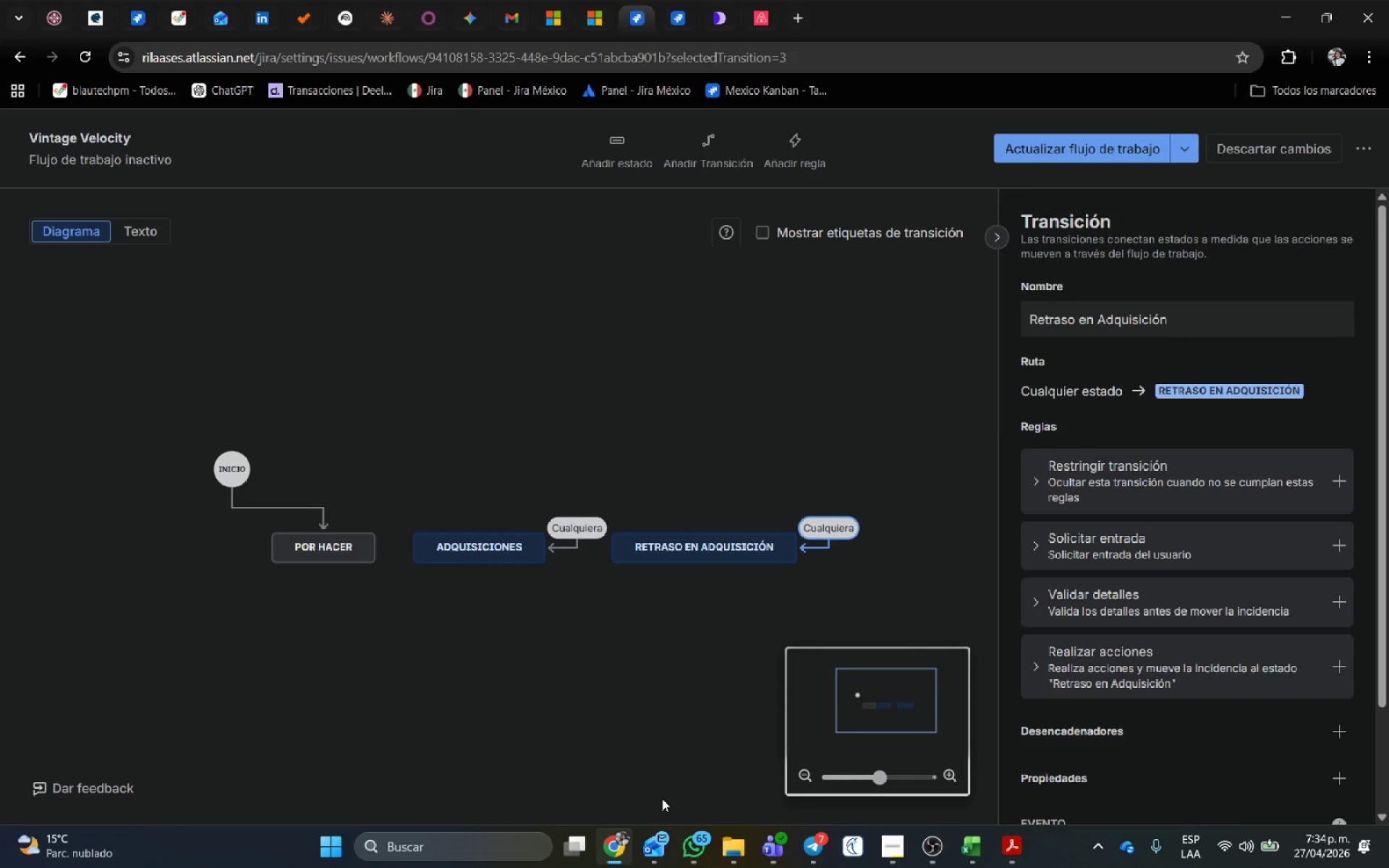 
left_click_drag(start_coordinate=[888, 574], to_coordinate=[531, 459])
 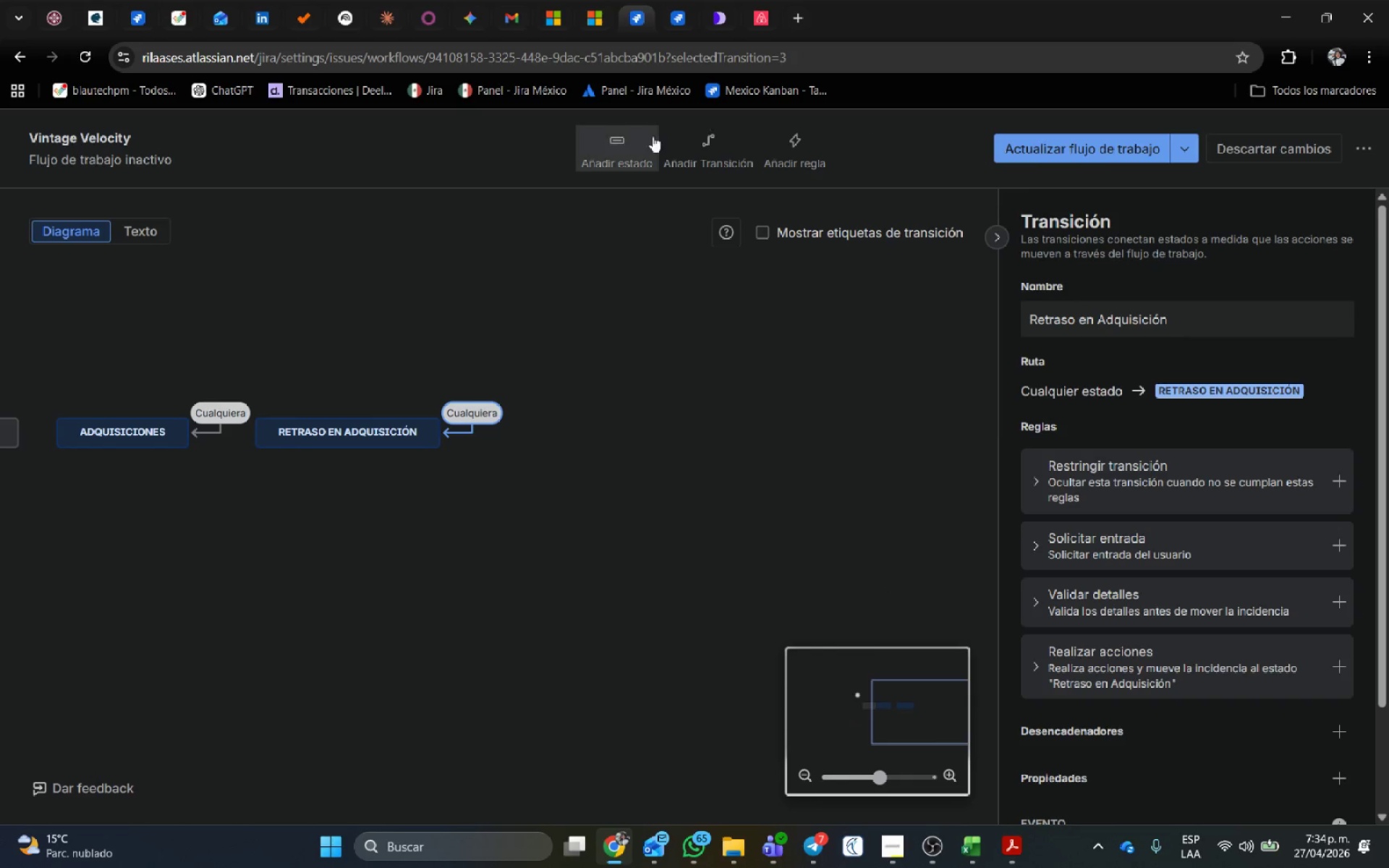 
left_click([645, 140])
 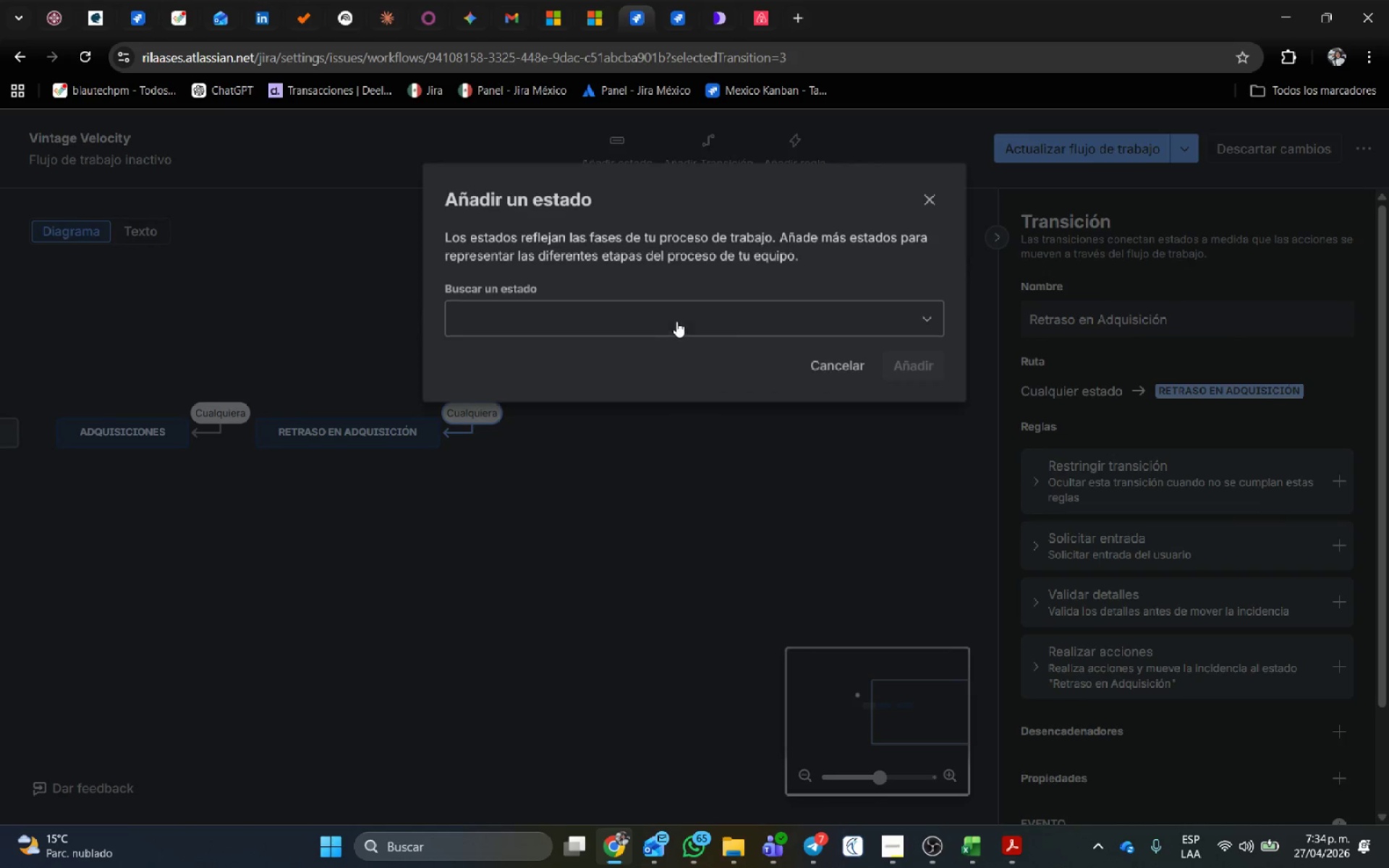 
left_click([678, 320])
 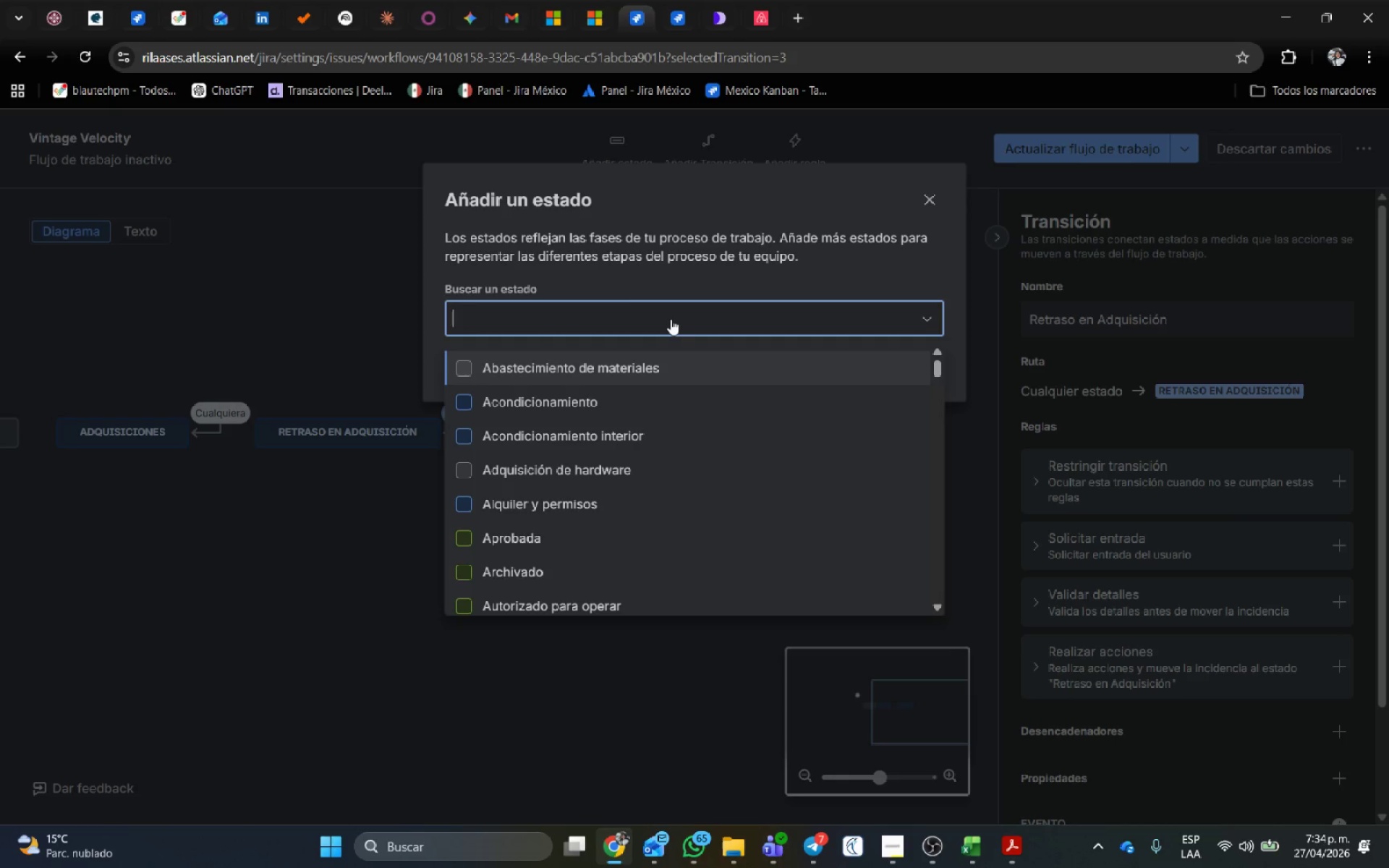 
wait(6.28)
 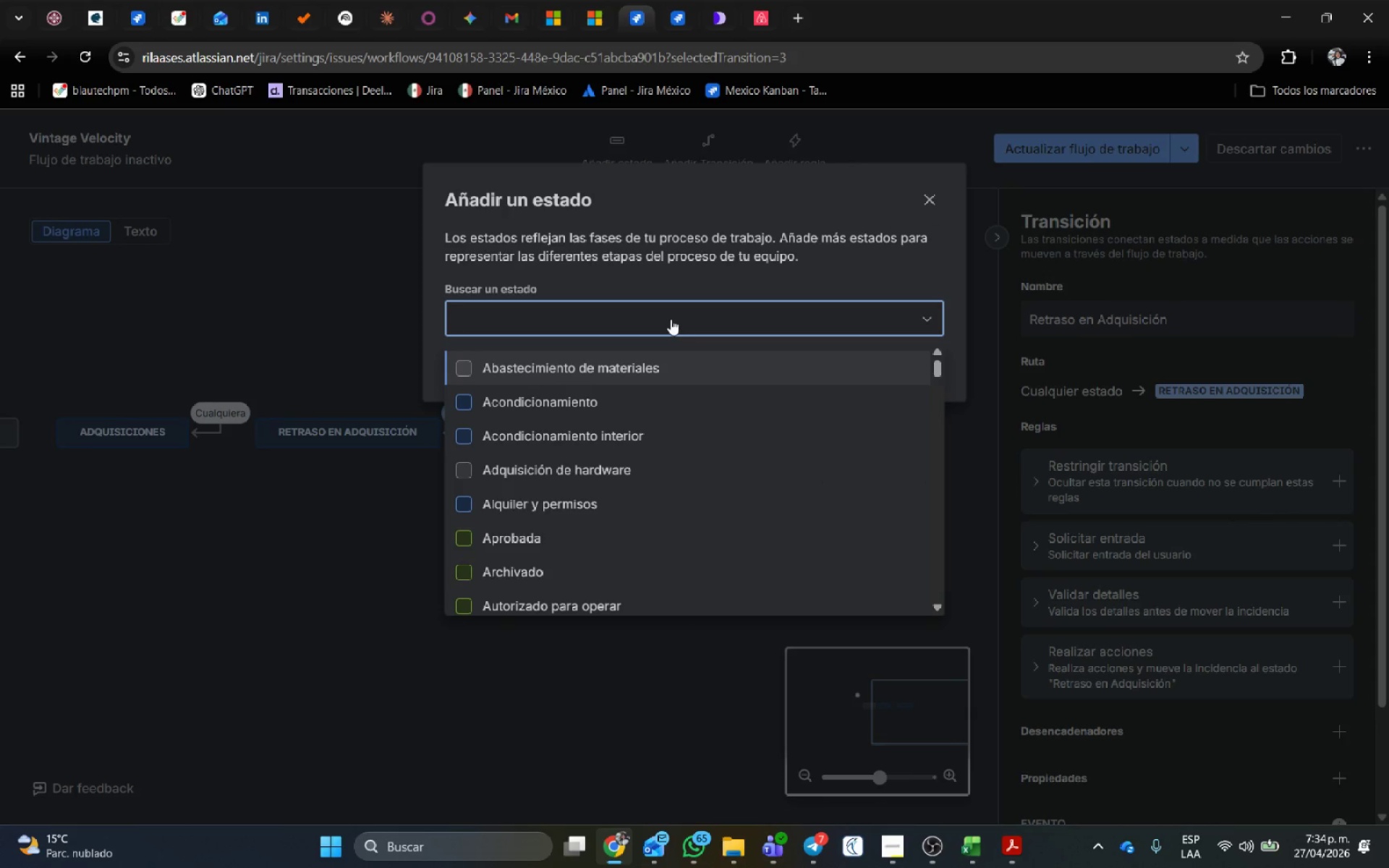 
type(En curso)
 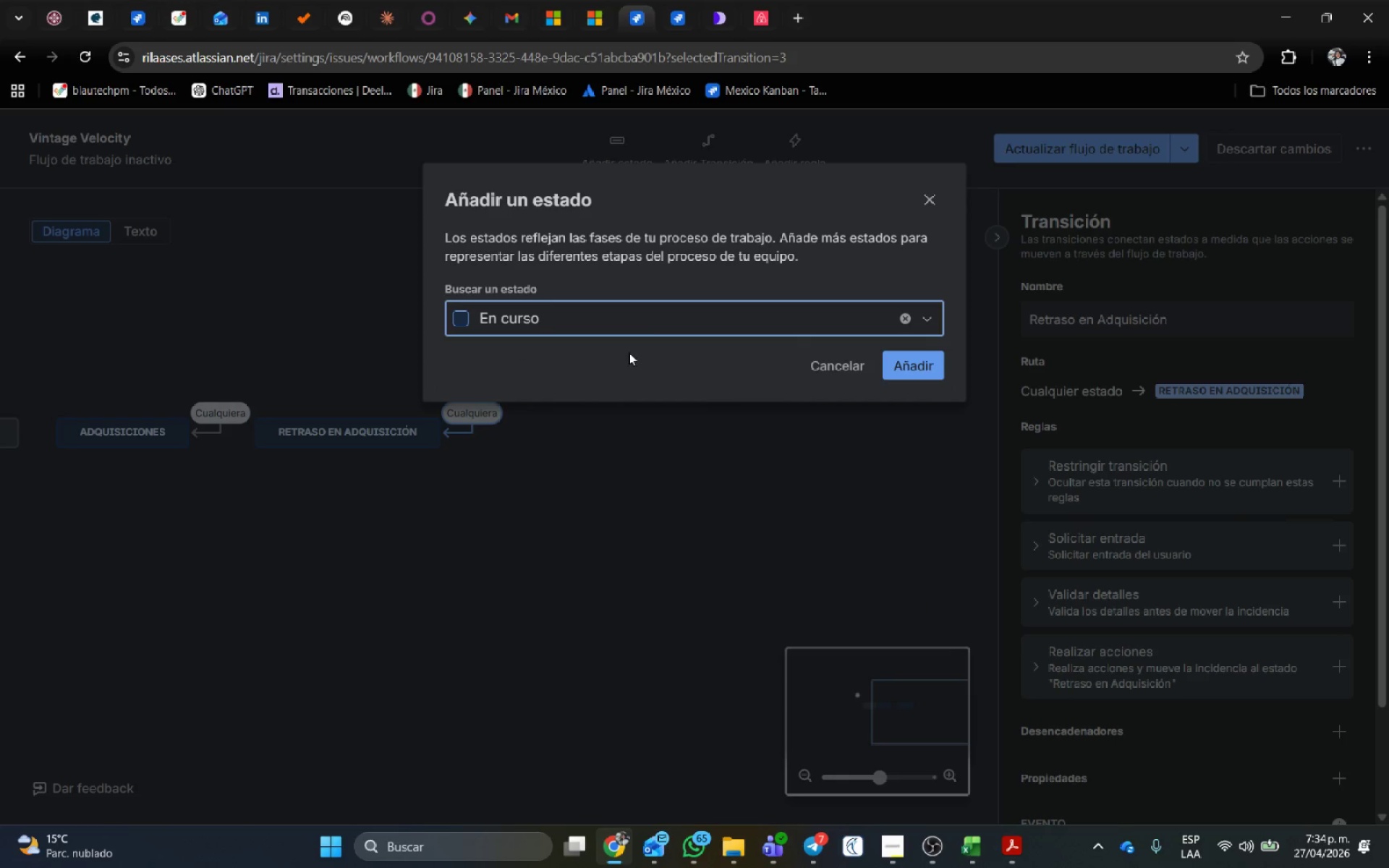 
left_click([925, 358])
 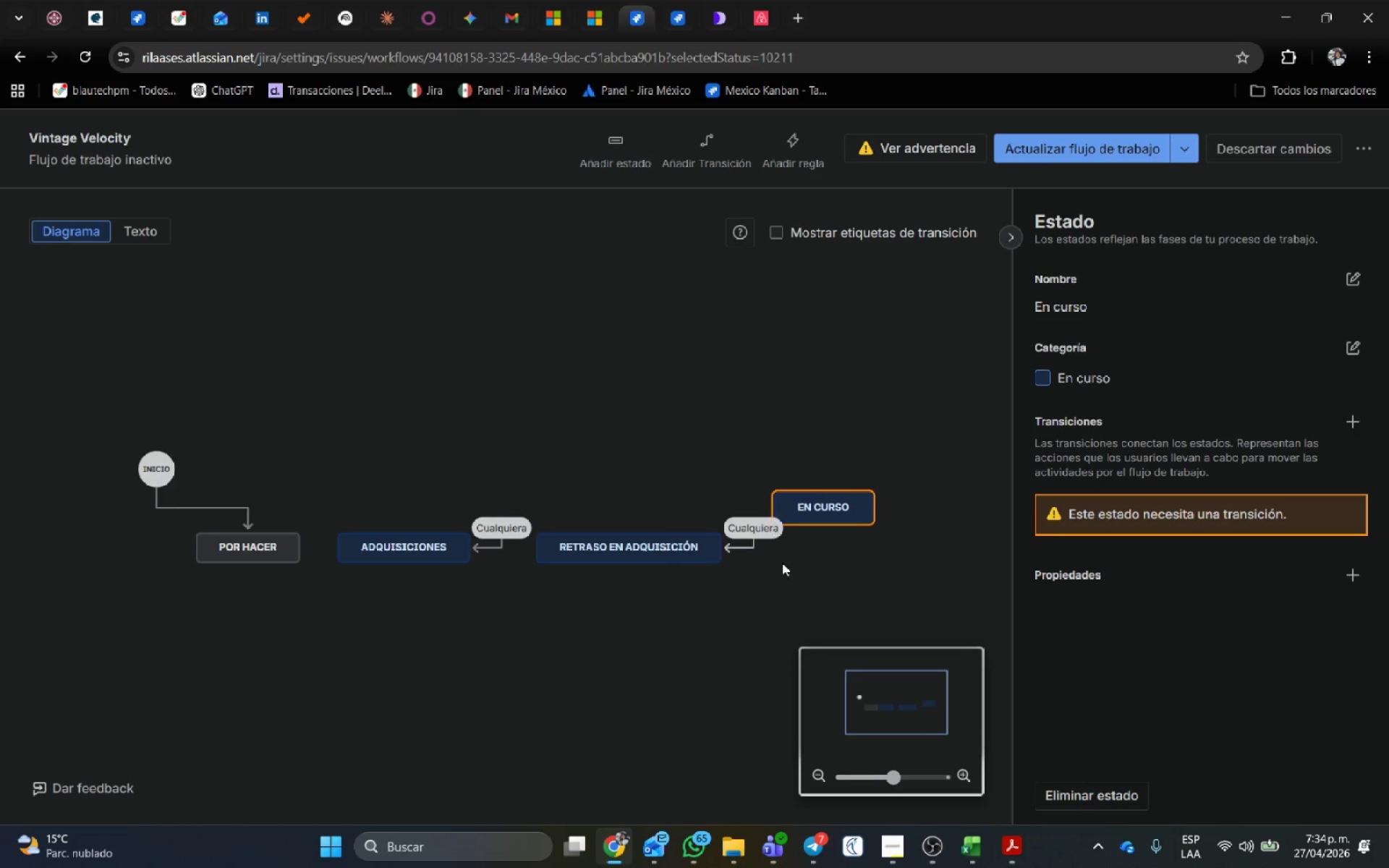 
left_click_drag(start_coordinate=[827, 511], to_coordinate=[850, 551])
 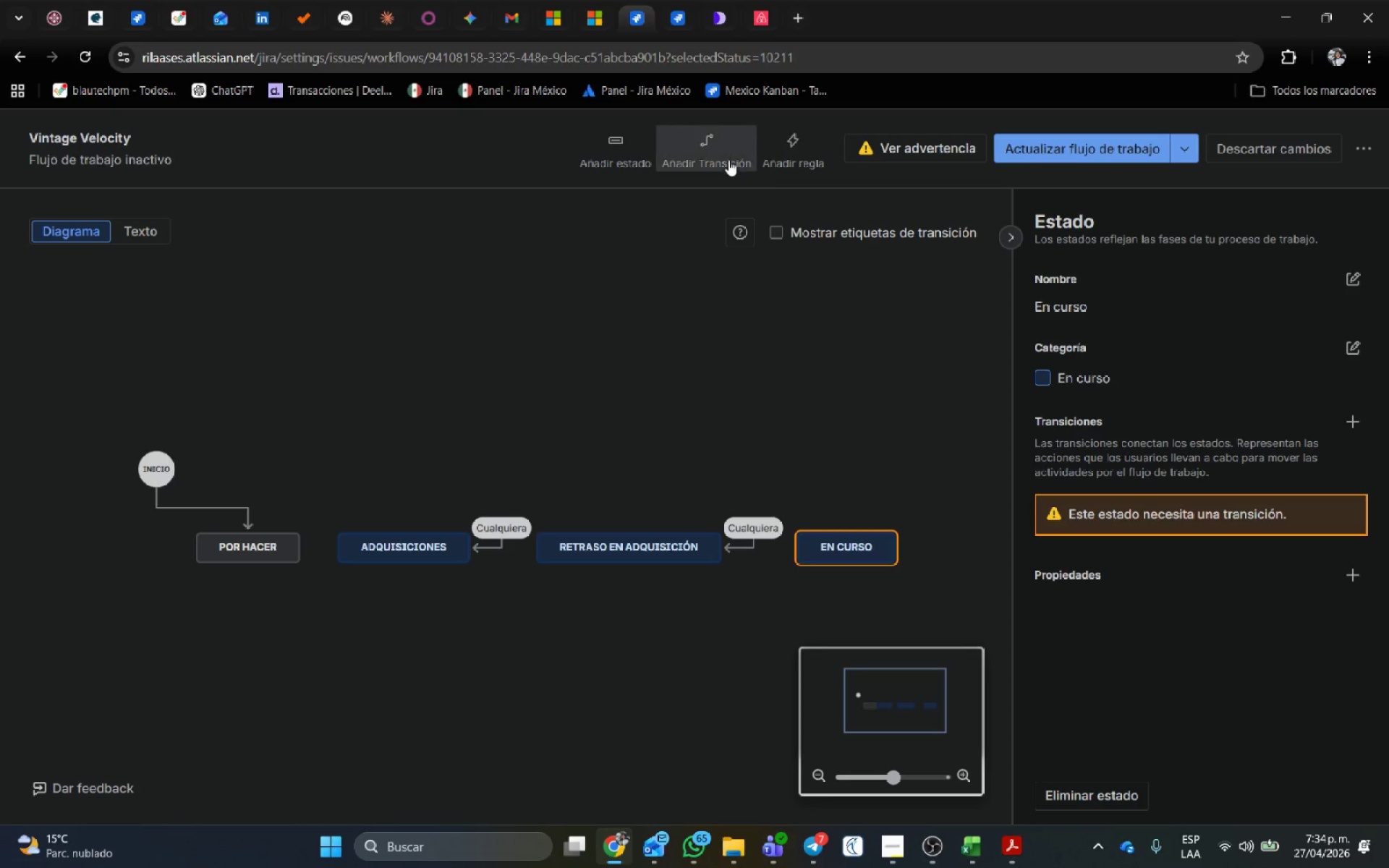 
left_click([727, 151])
 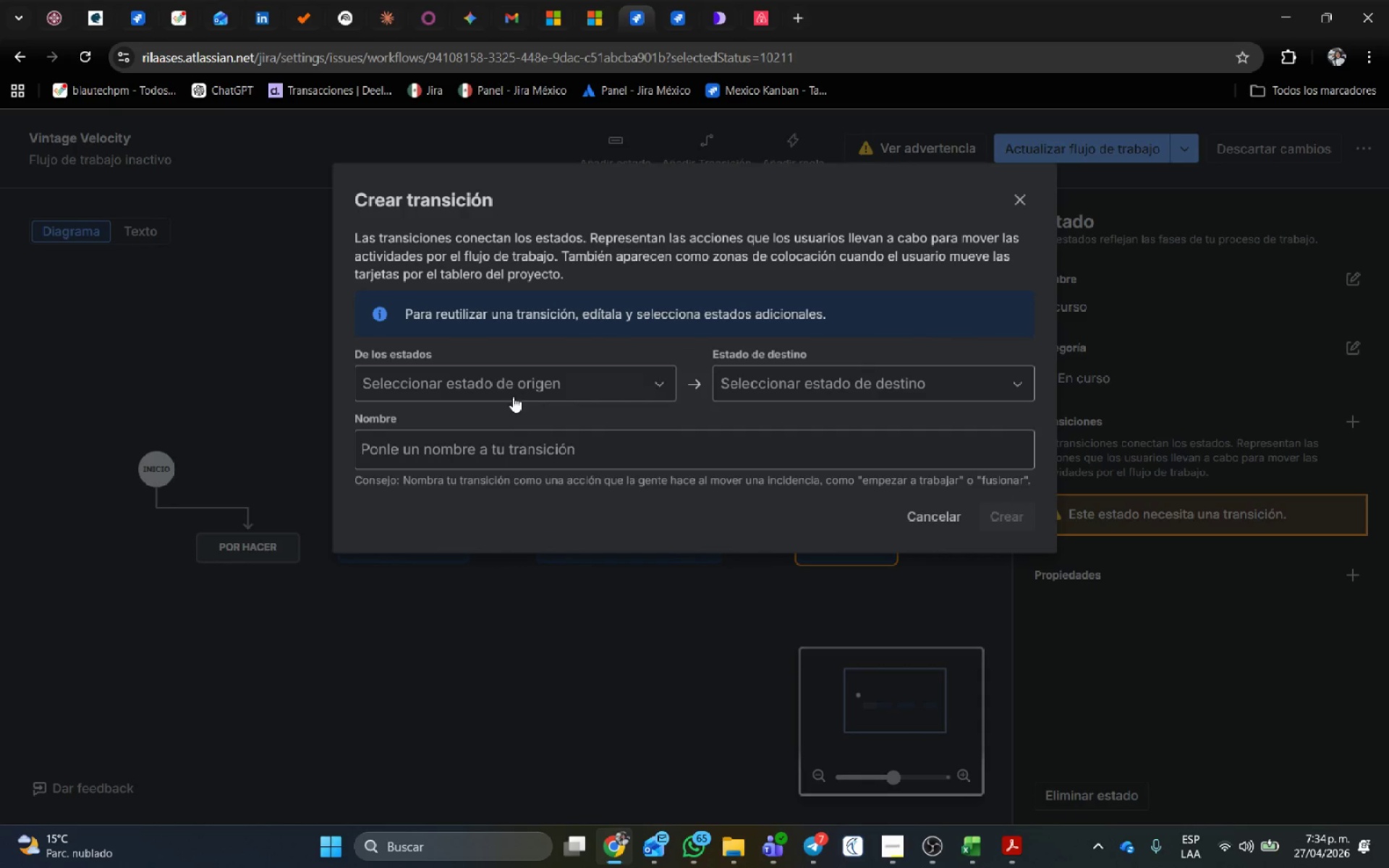 
left_click([516, 379])
 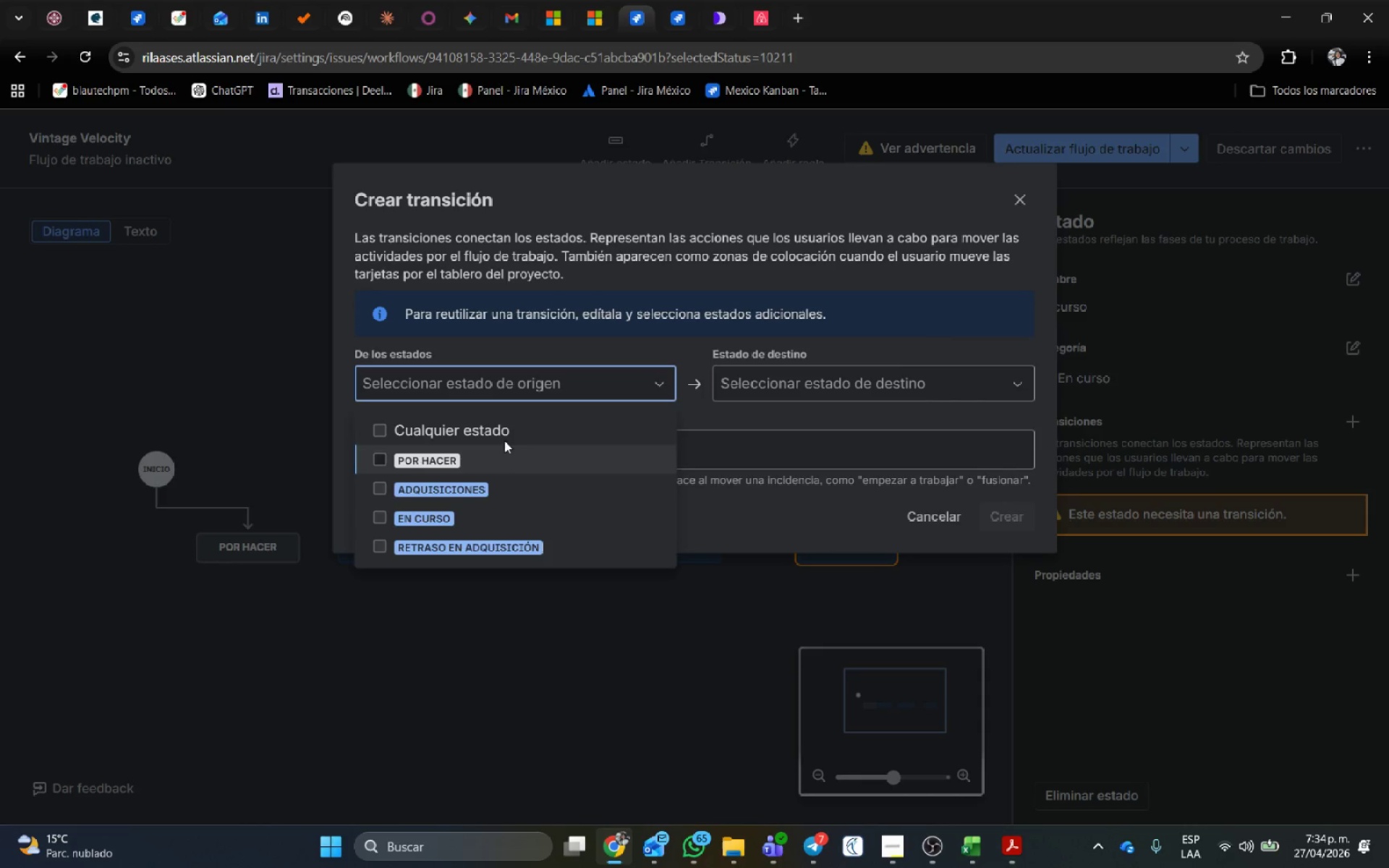 
left_click([504, 432])
 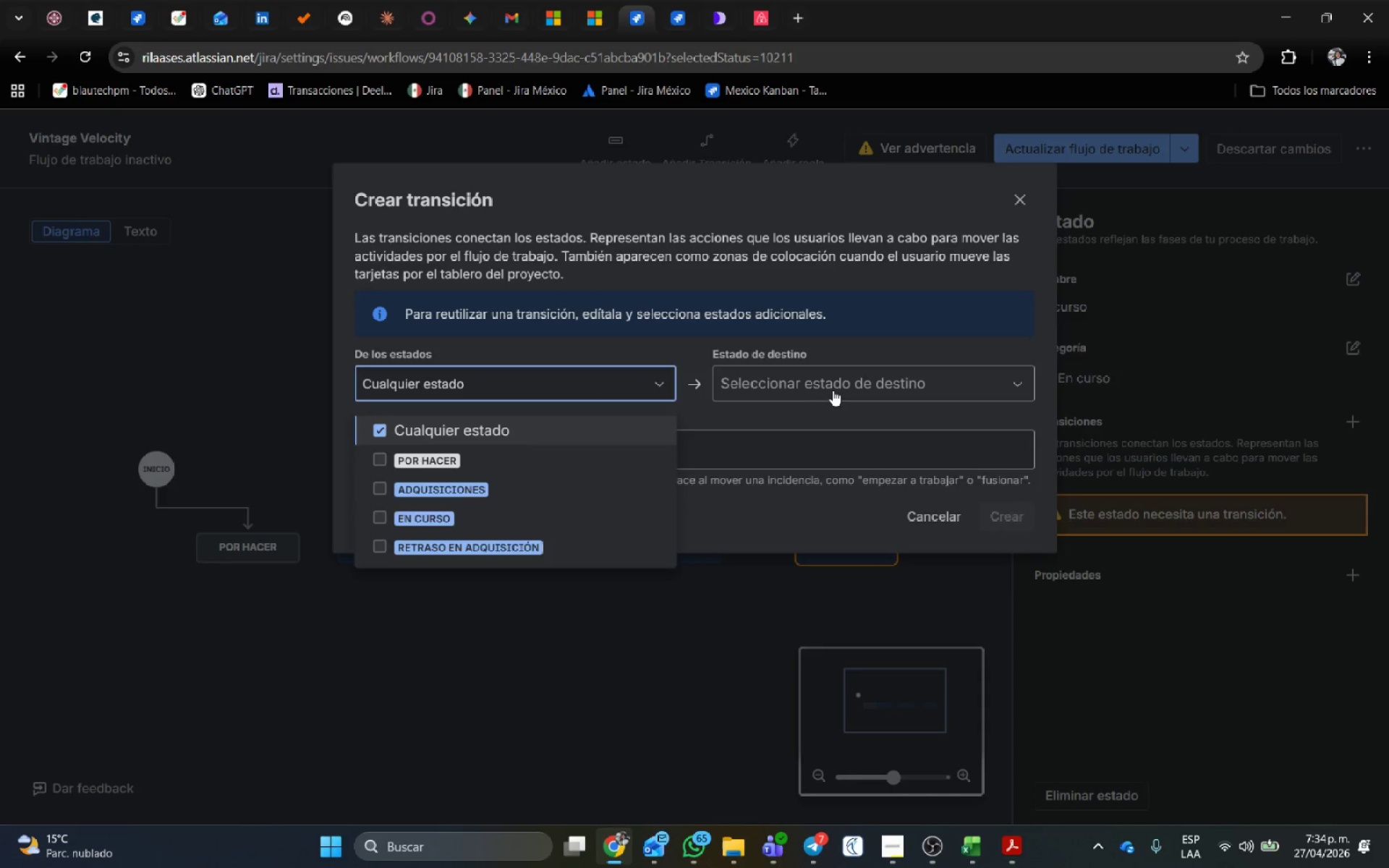 
left_click([833, 386])
 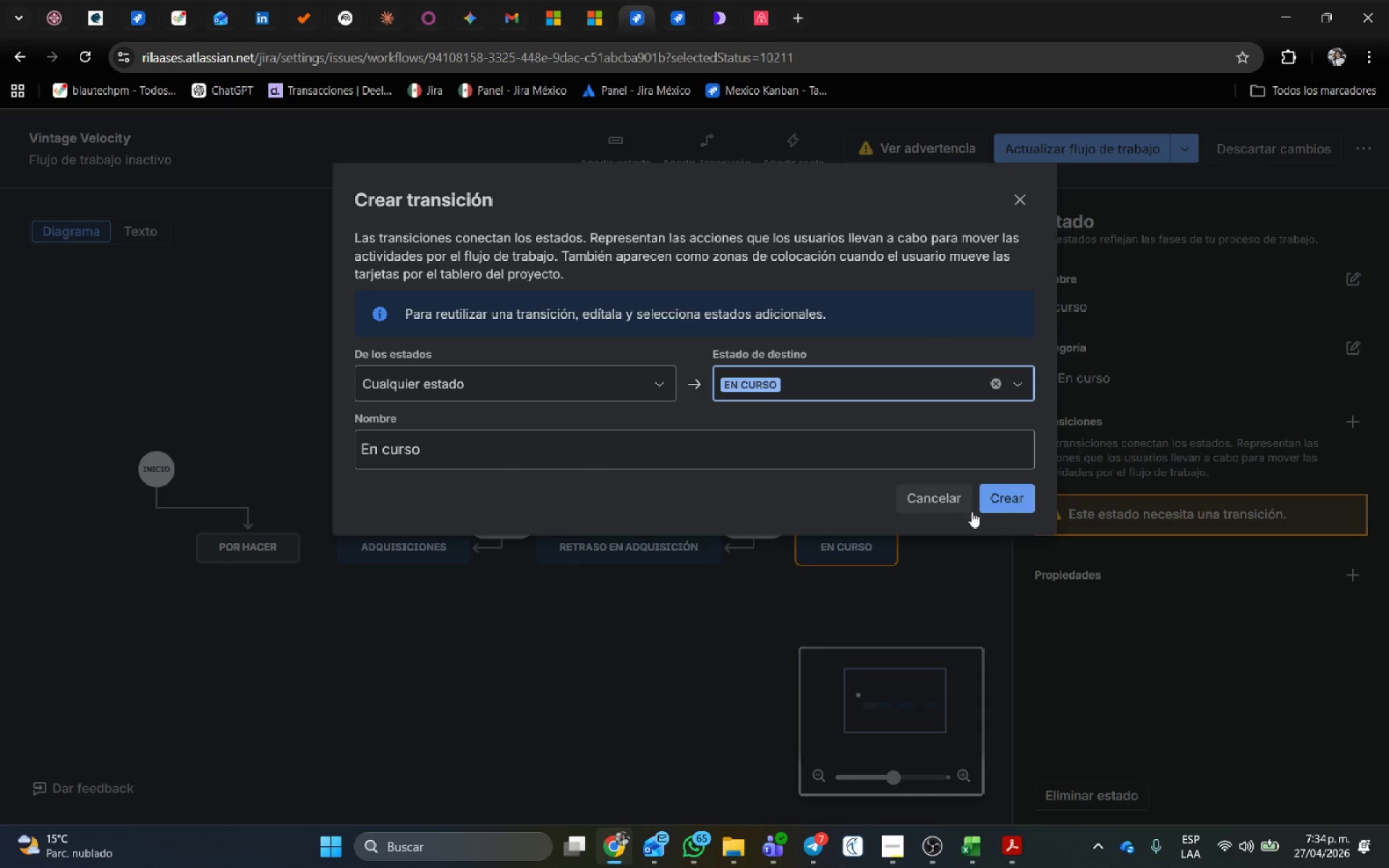 
left_click([1003, 502])
 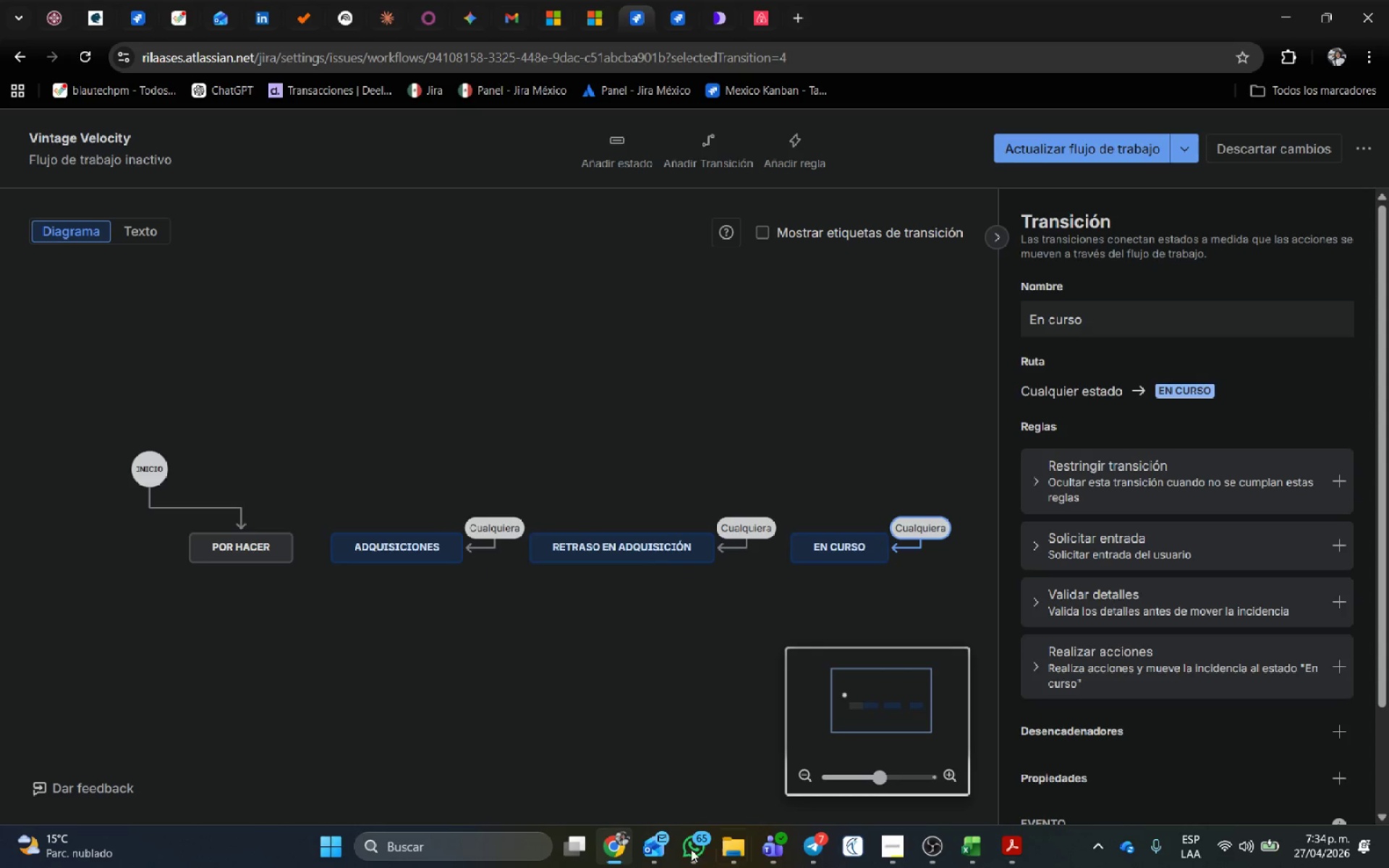 
left_click_drag(start_coordinate=[743, 621], to_coordinate=[384, 532])
 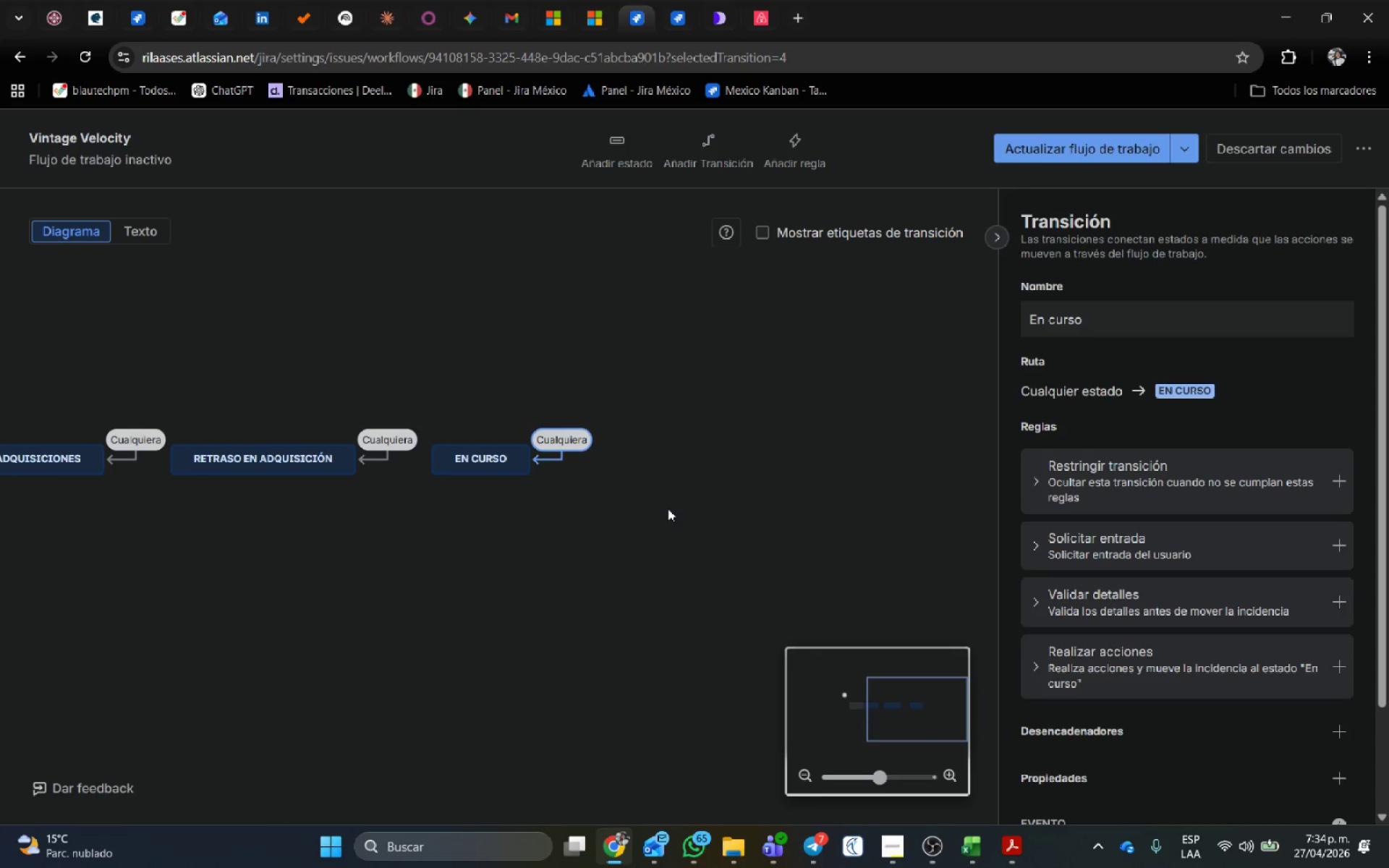 
left_click_drag(start_coordinate=[668, 507], to_coordinate=[596, 531])
 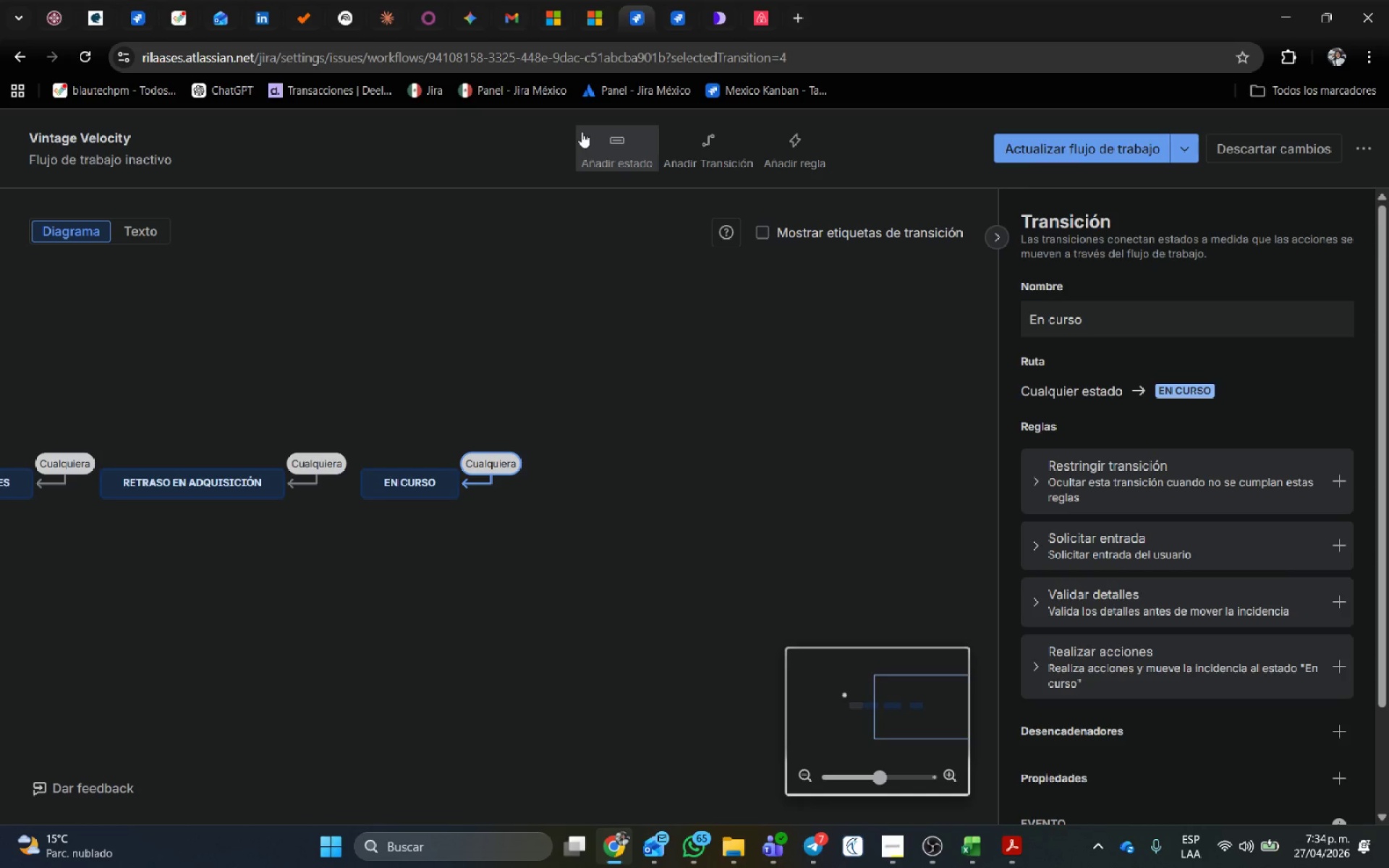 
wait(15.97)
 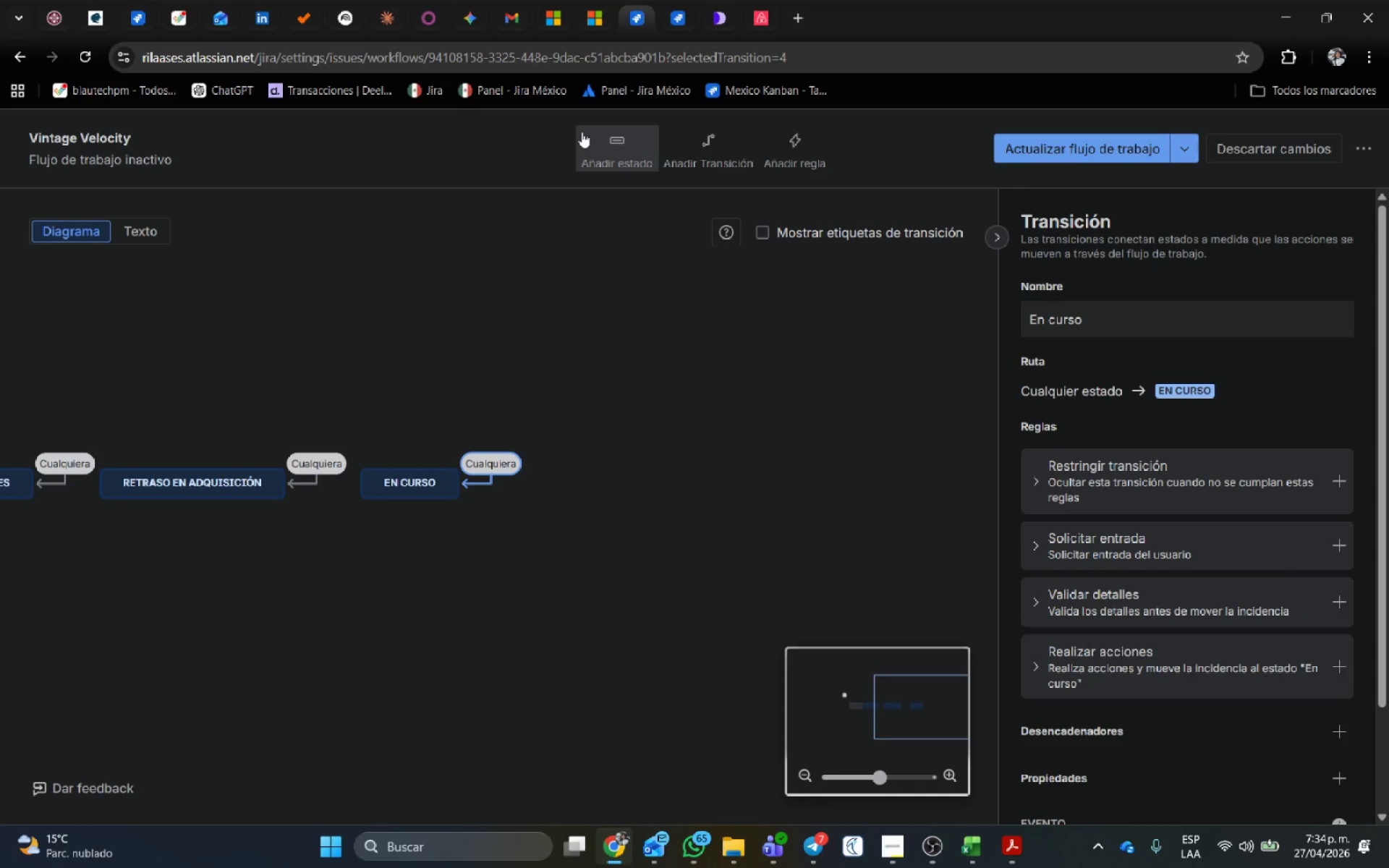 
left_click([582, 132])
 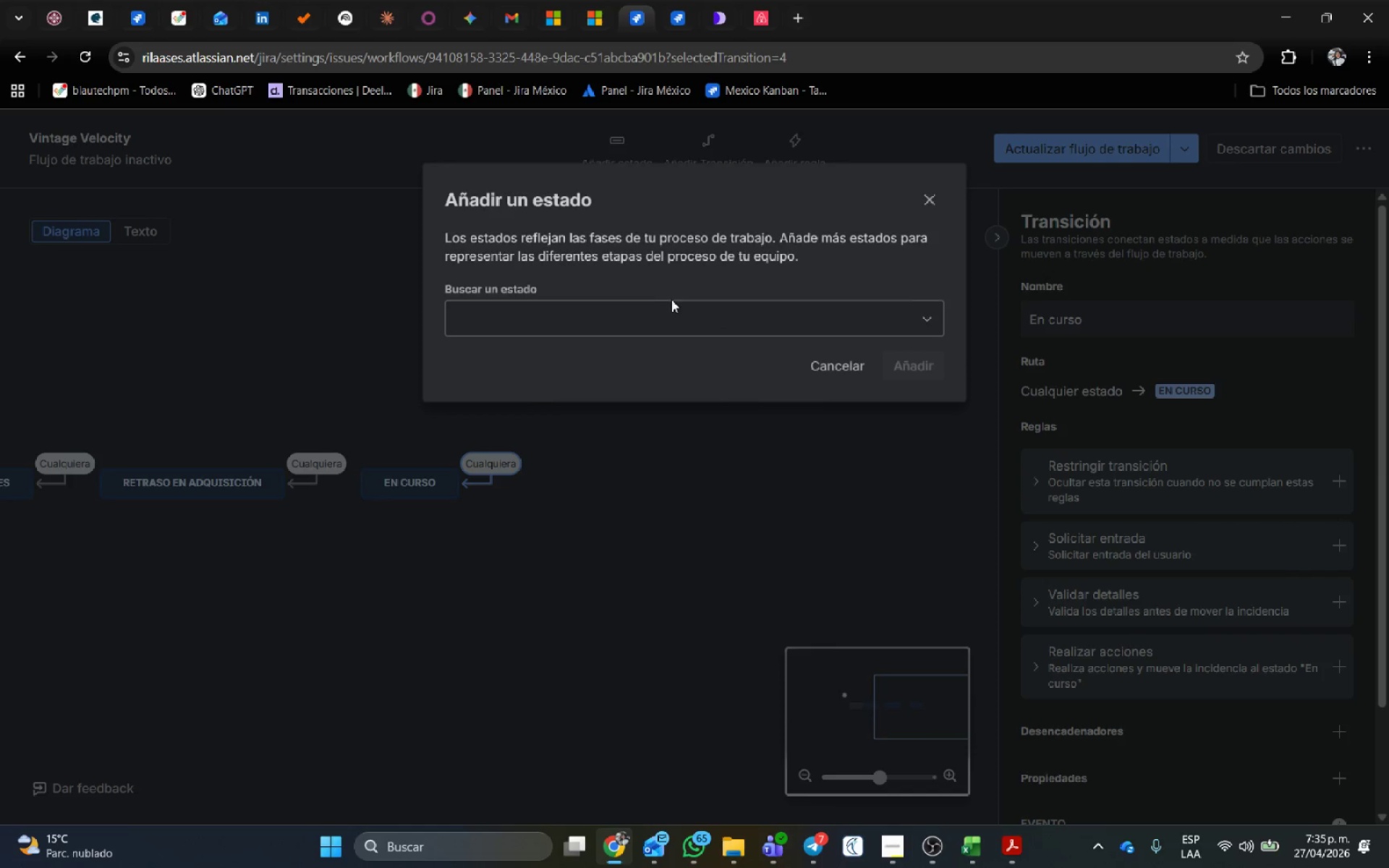 
left_click([676, 316])
 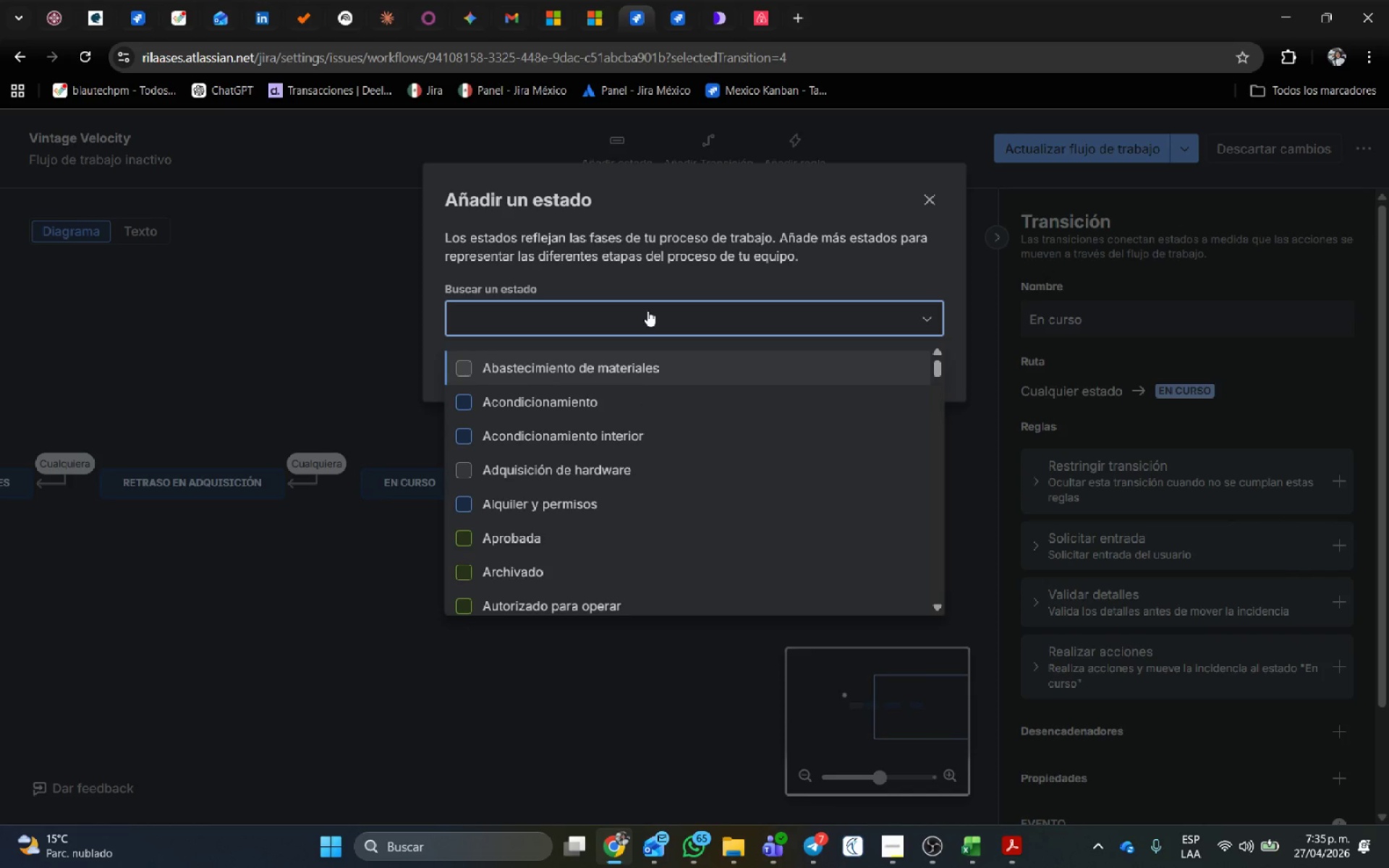 
type(inspecci;on de seguridad)
 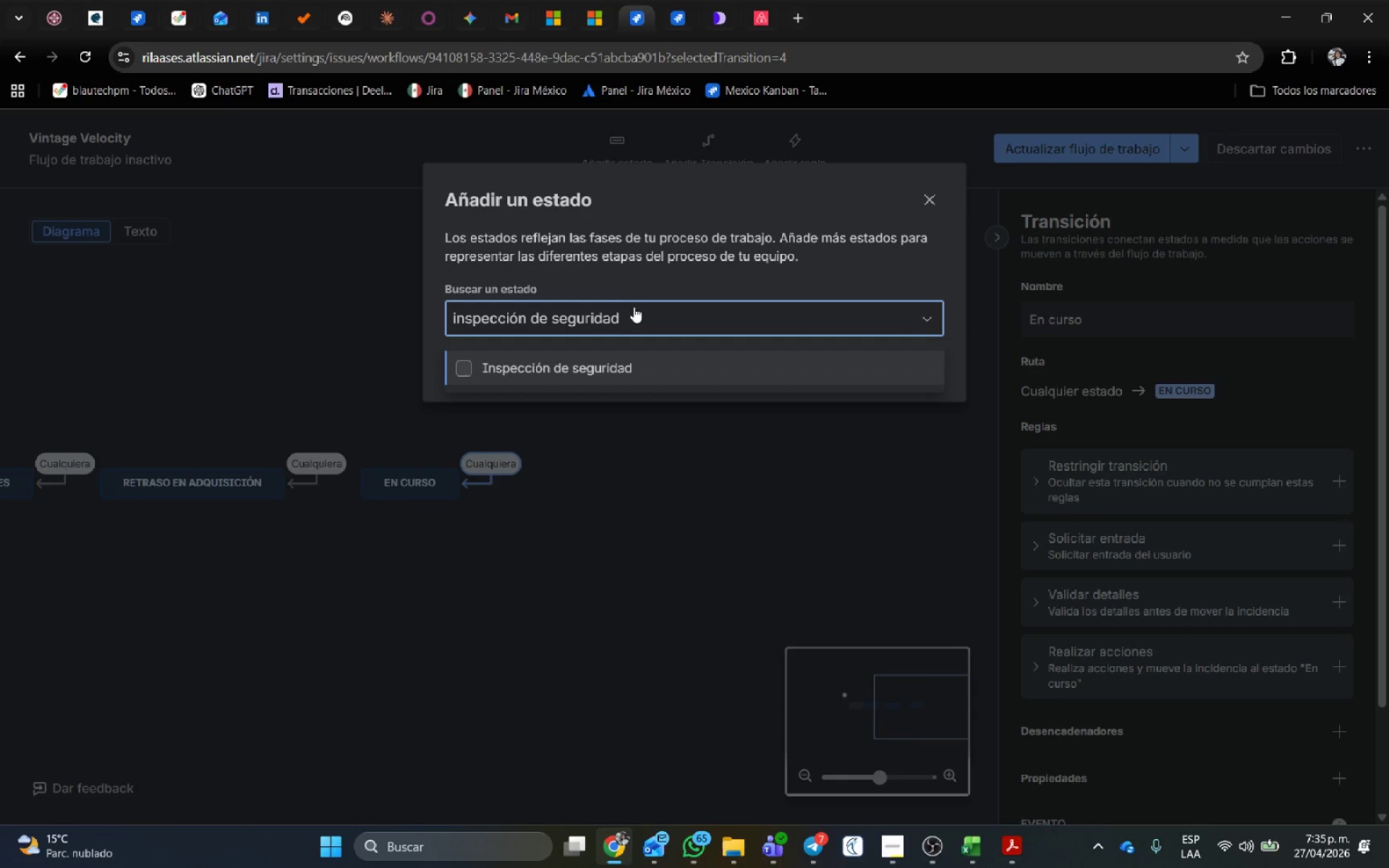 
left_click([615, 367])
 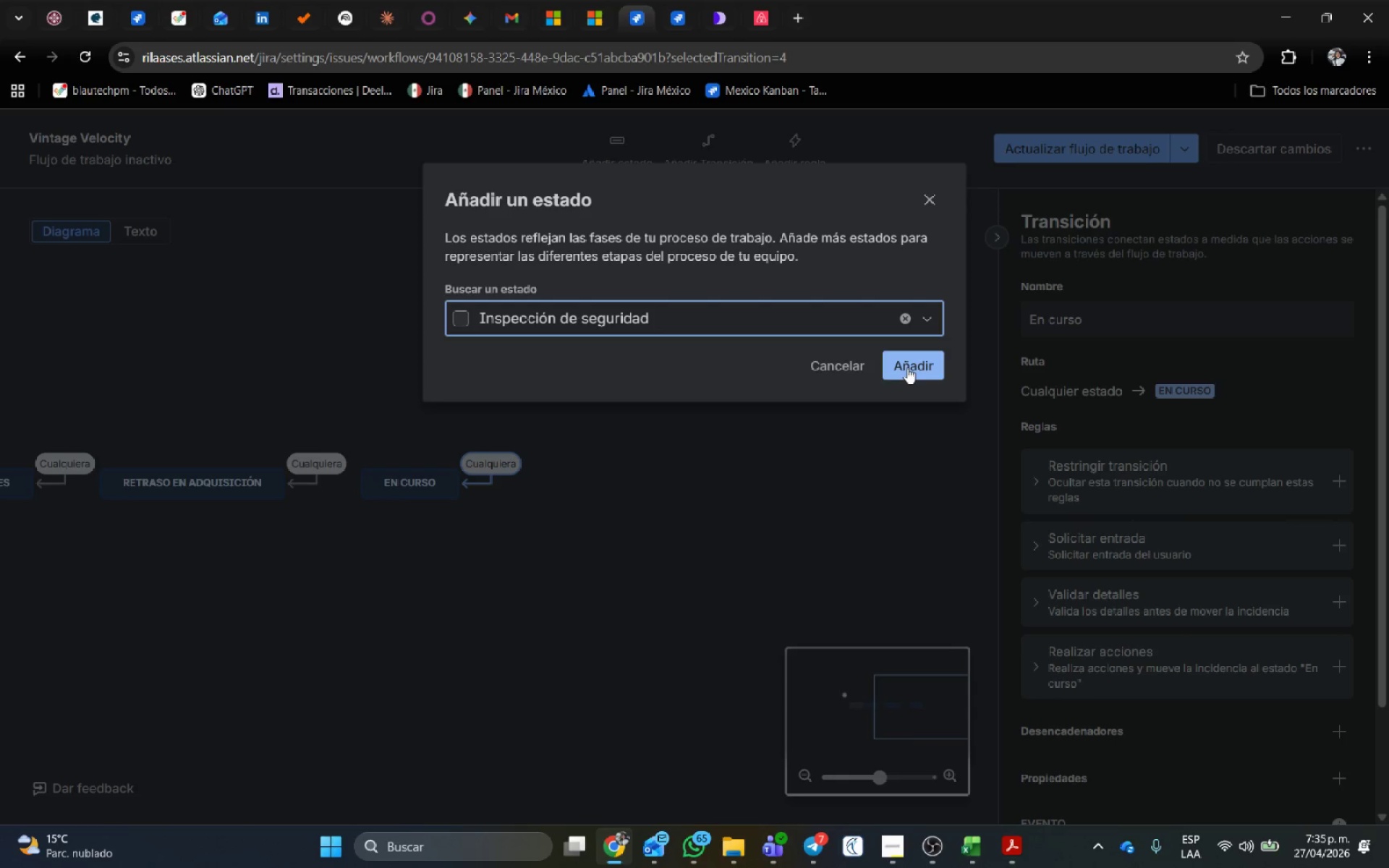 
left_click([907, 366])
 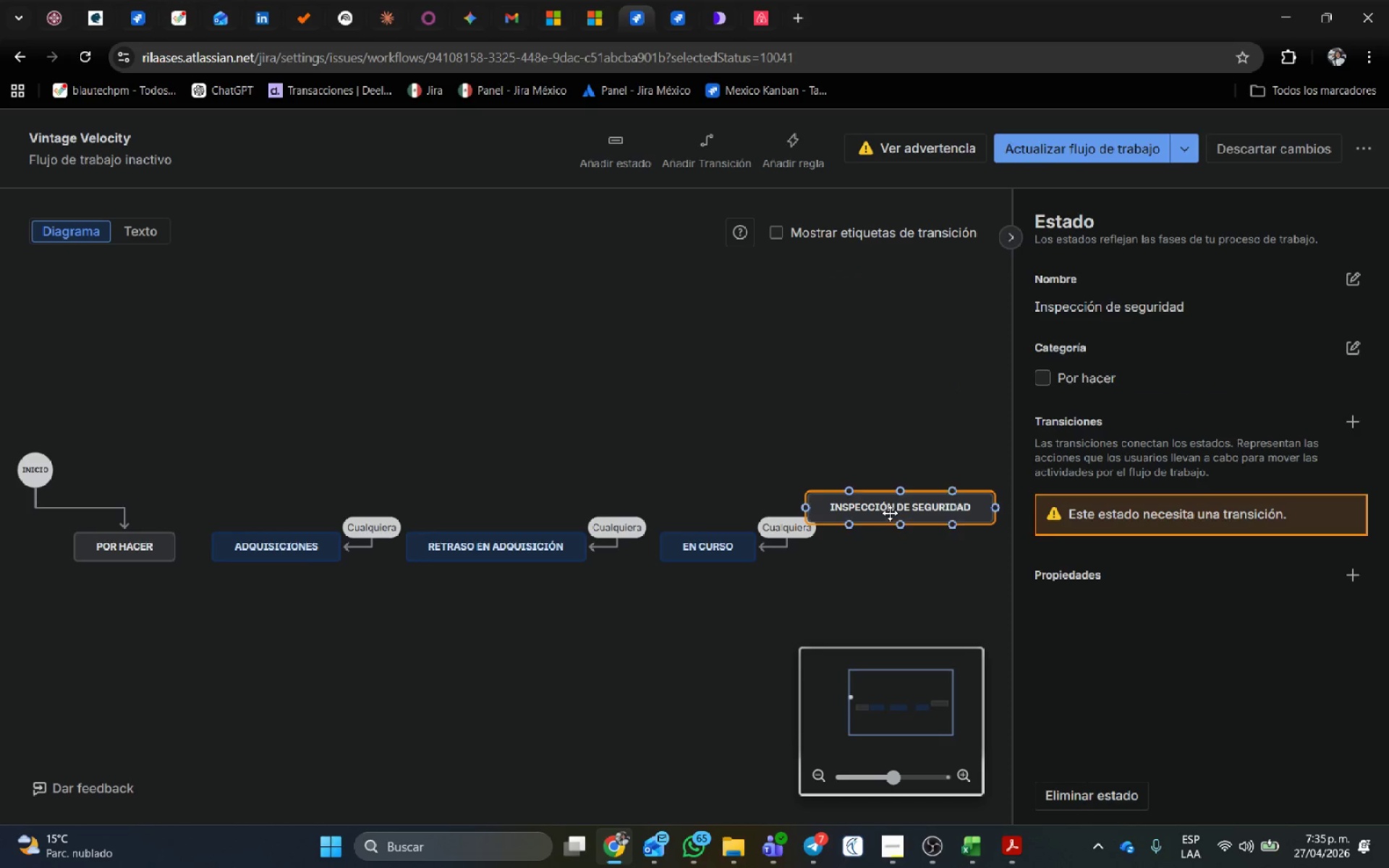 
left_click_drag(start_coordinate=[897, 505], to_coordinate=[911, 545])
 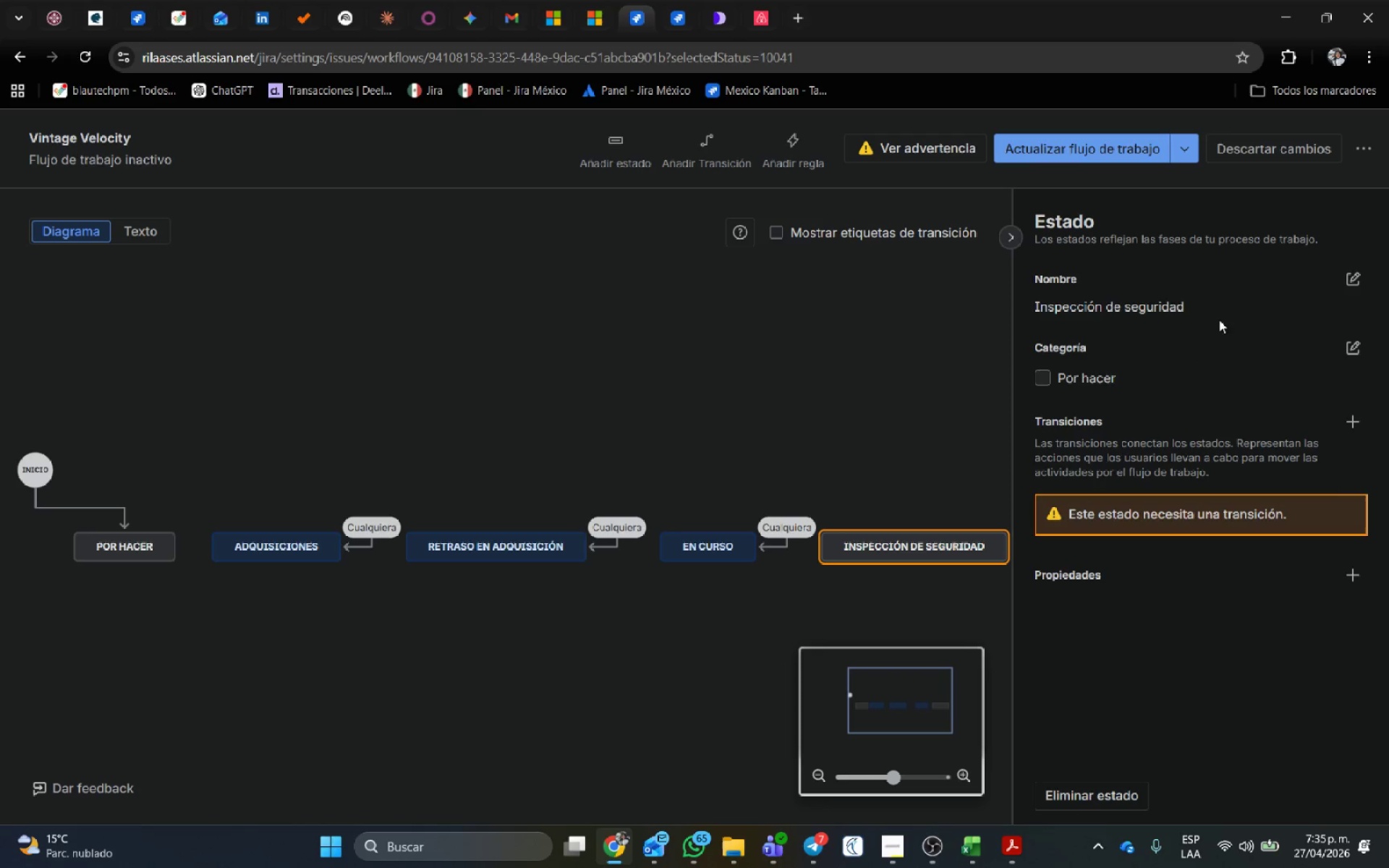 
wait(7.36)
 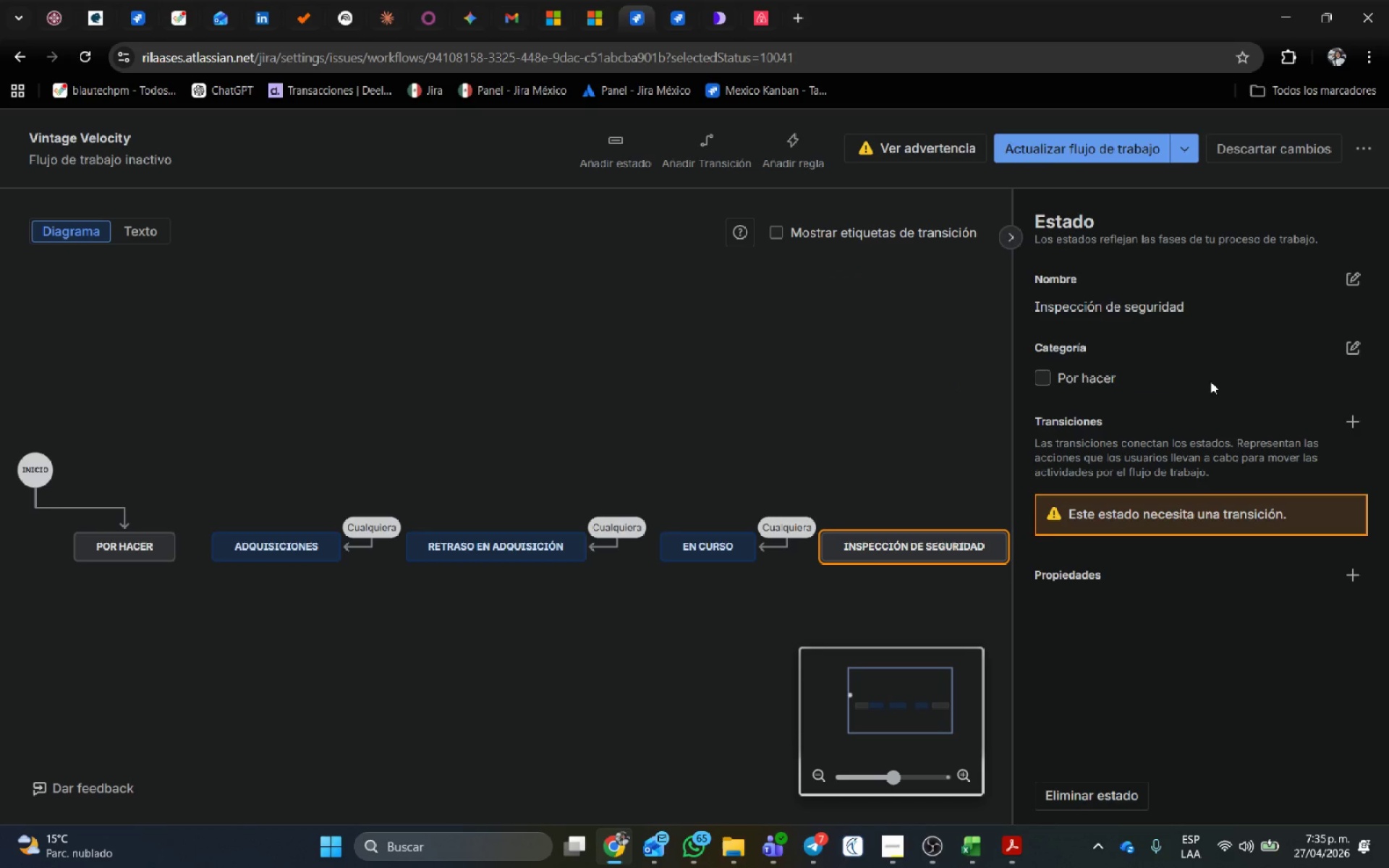 
left_click([1357, 275])
 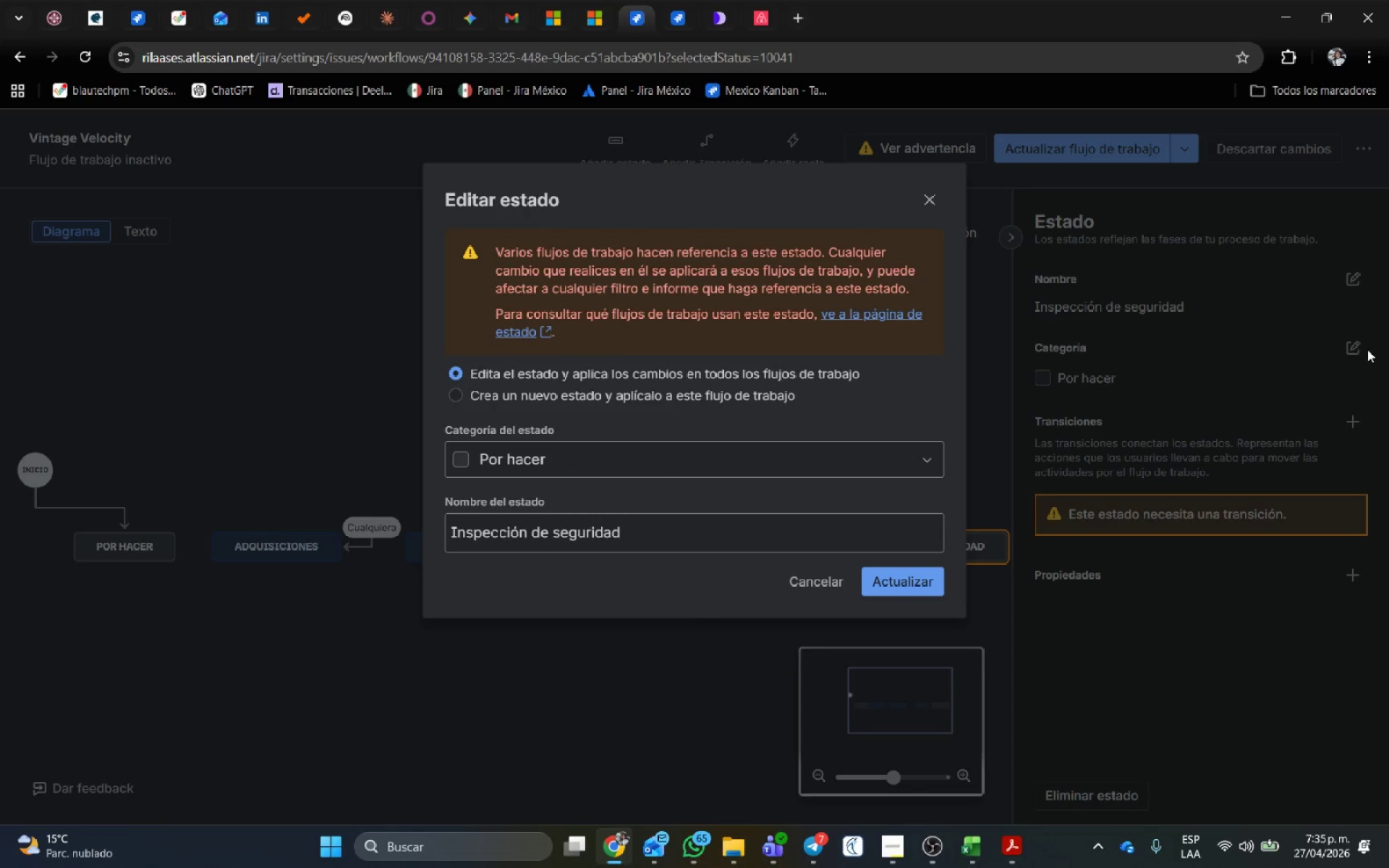 
left_click([1356, 346])
 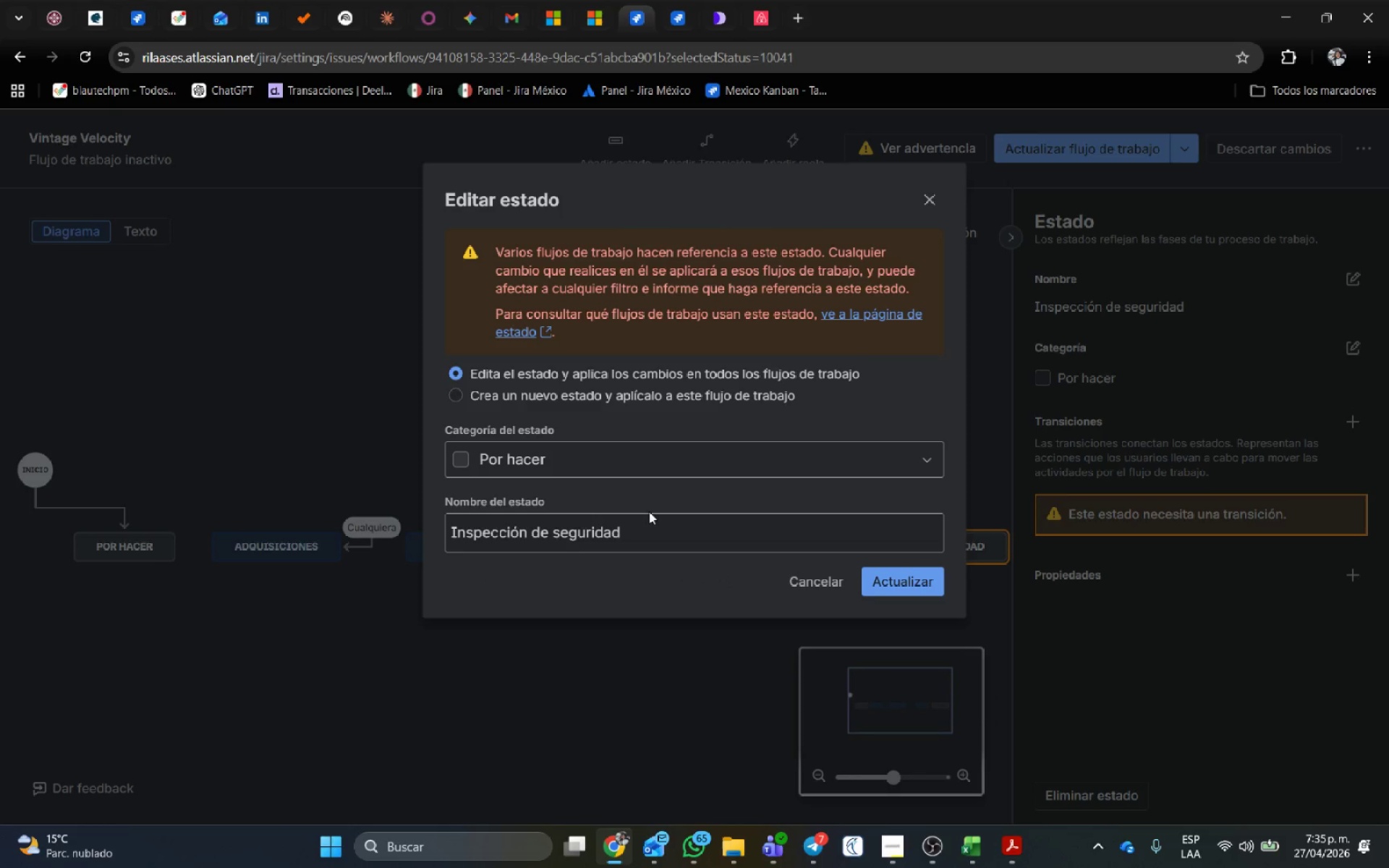 
left_click([650, 472])
 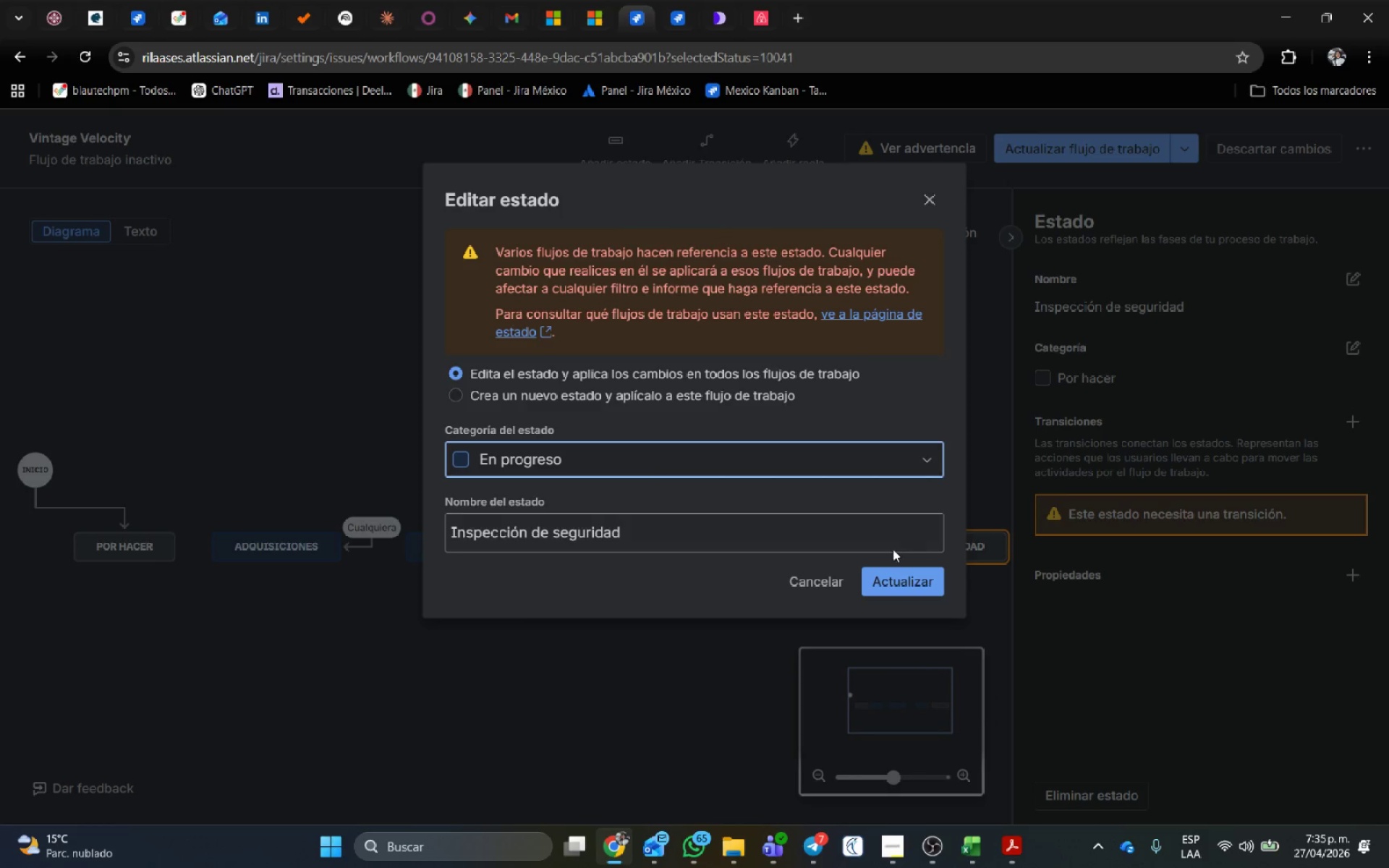 
left_click([899, 590])
 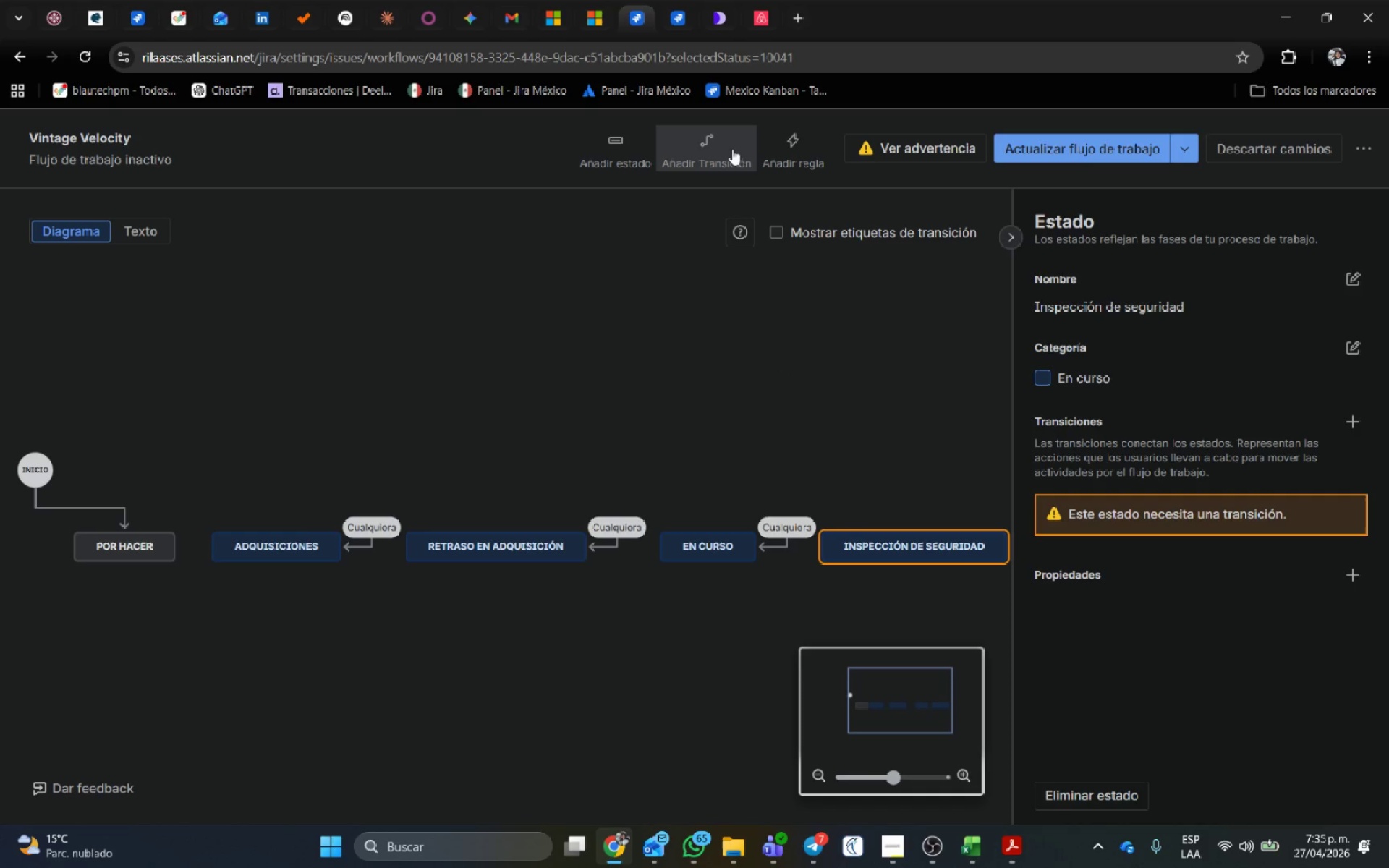 
left_click([700, 148])
 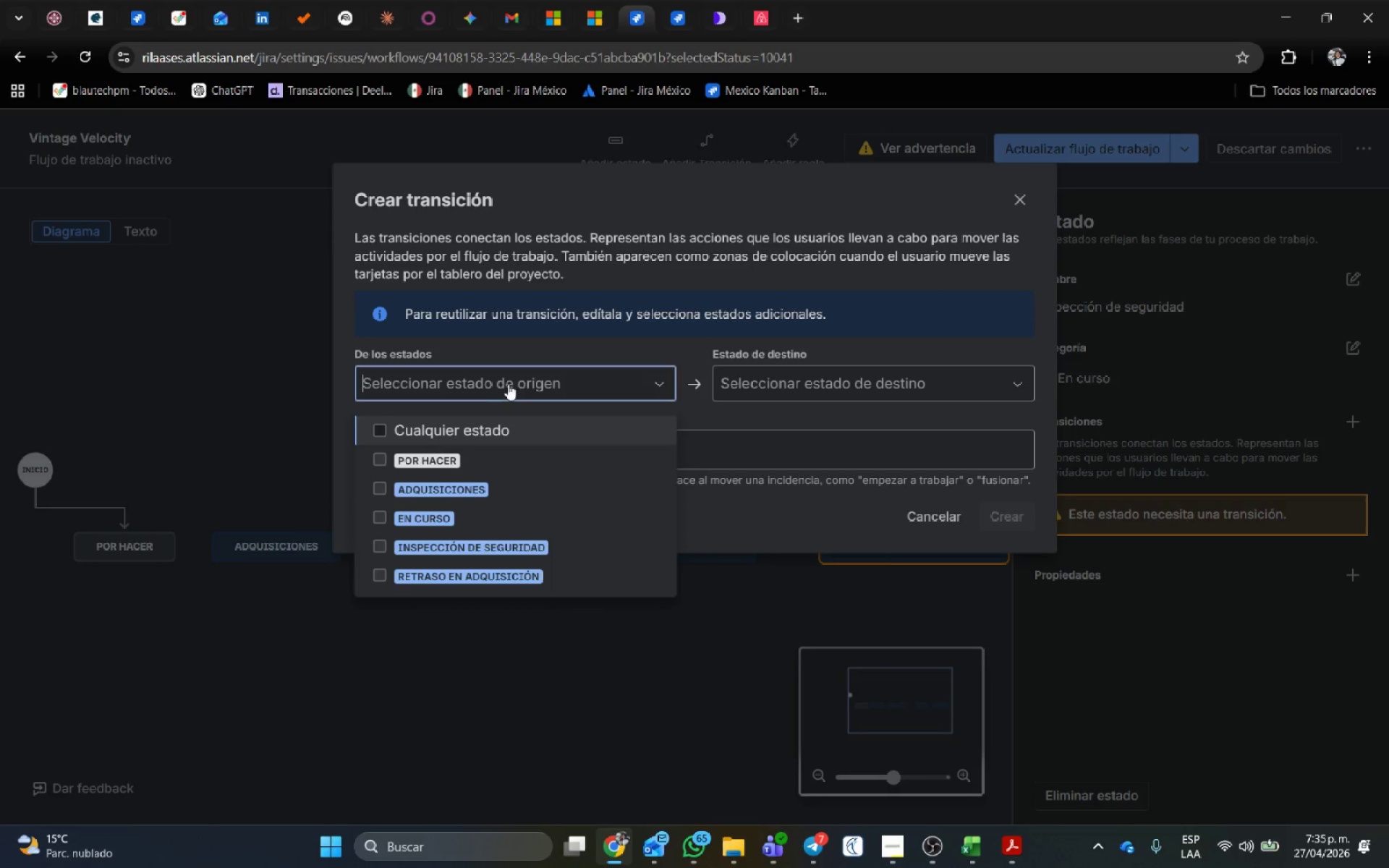 
left_click([451, 428])
 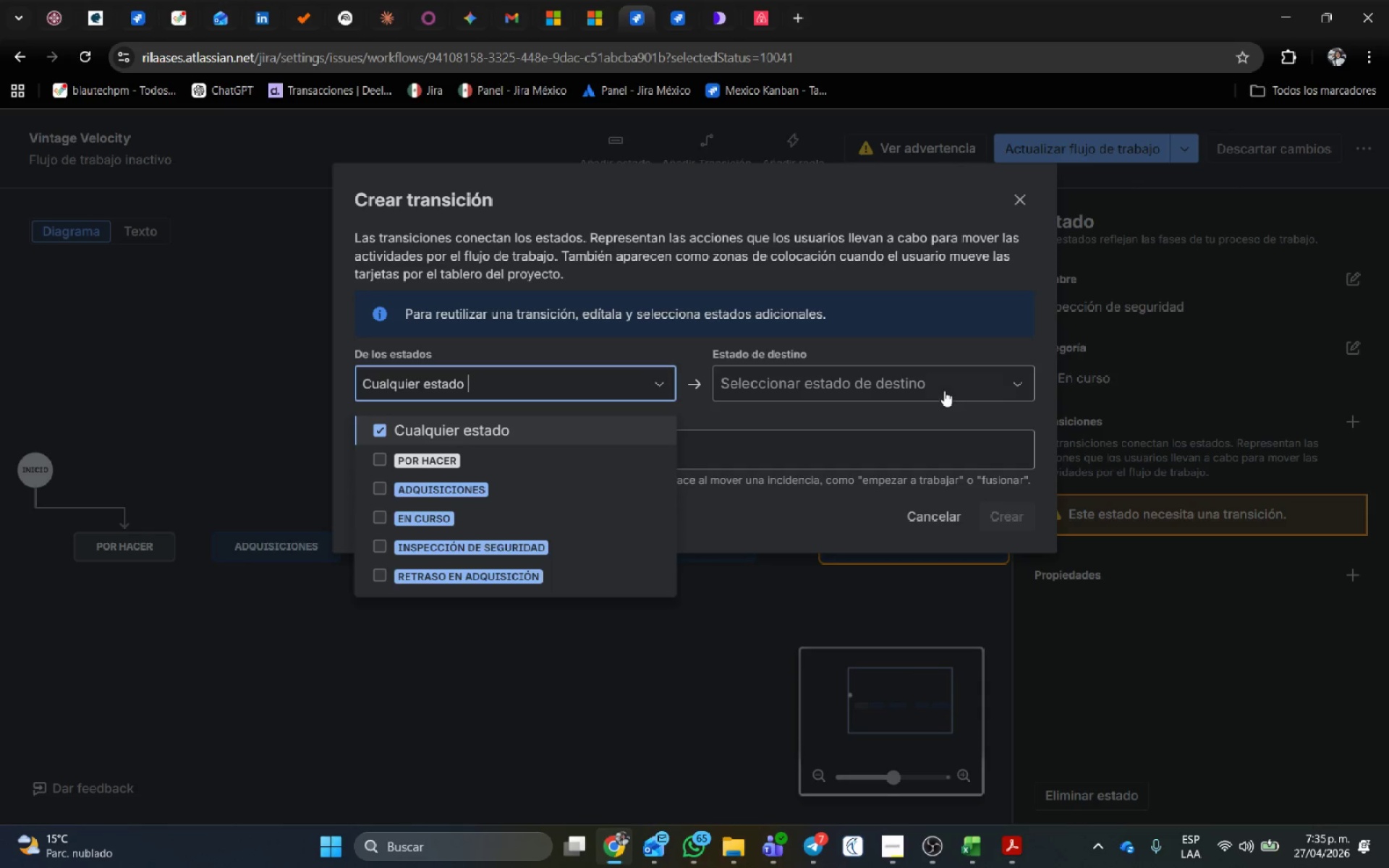 
left_click([943, 389])
 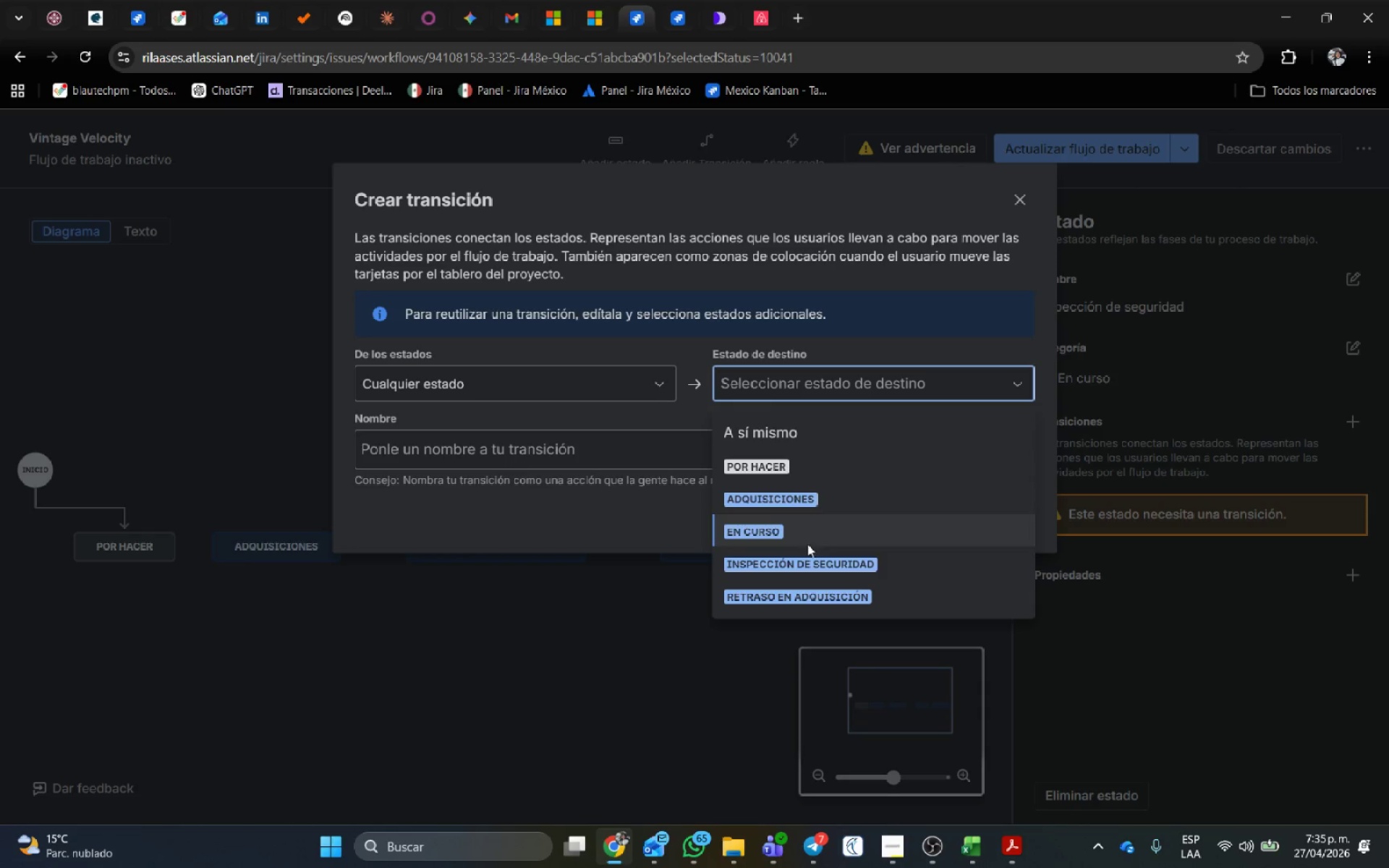 
left_click([810, 552])
 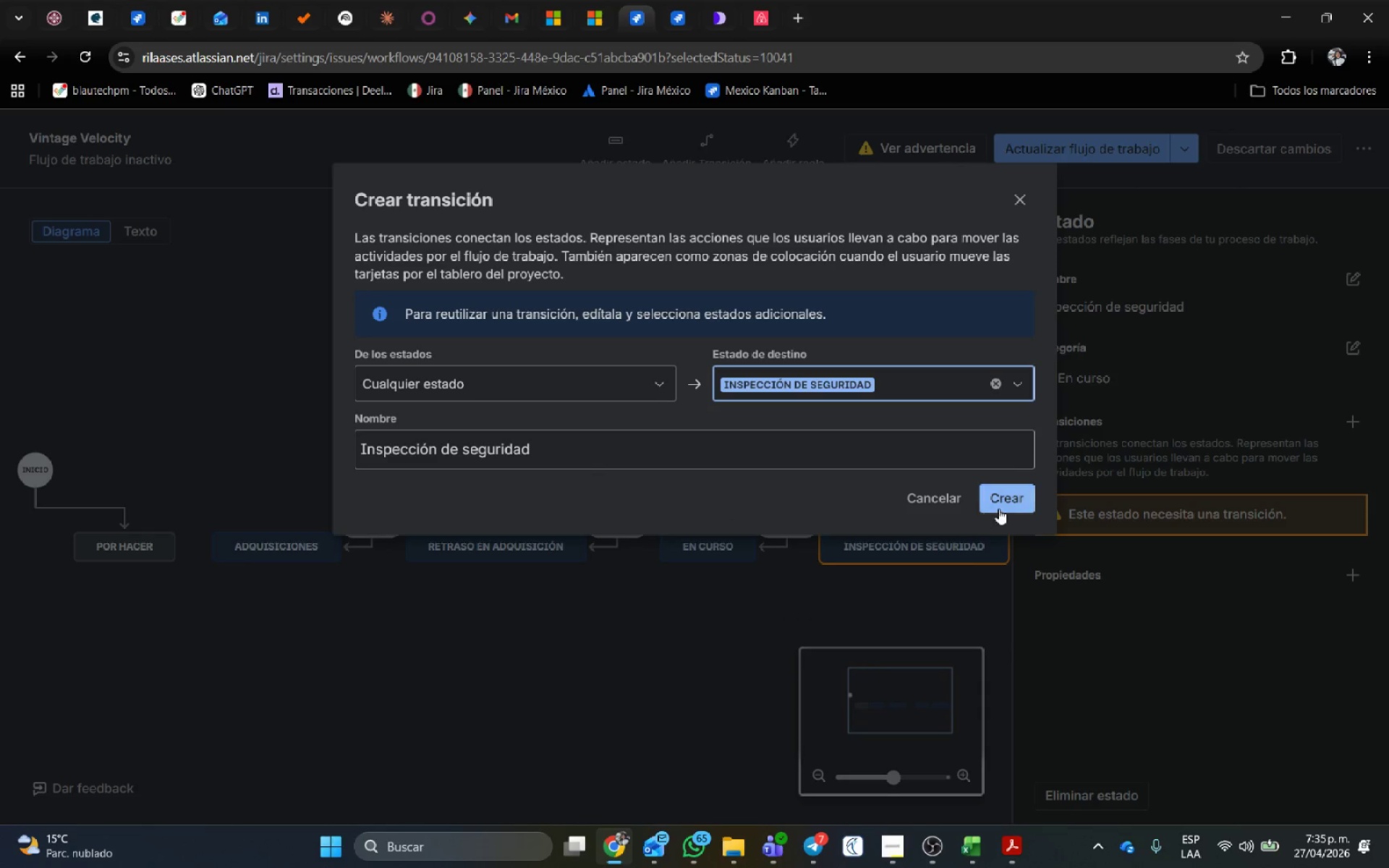 
left_click([1002, 506])
 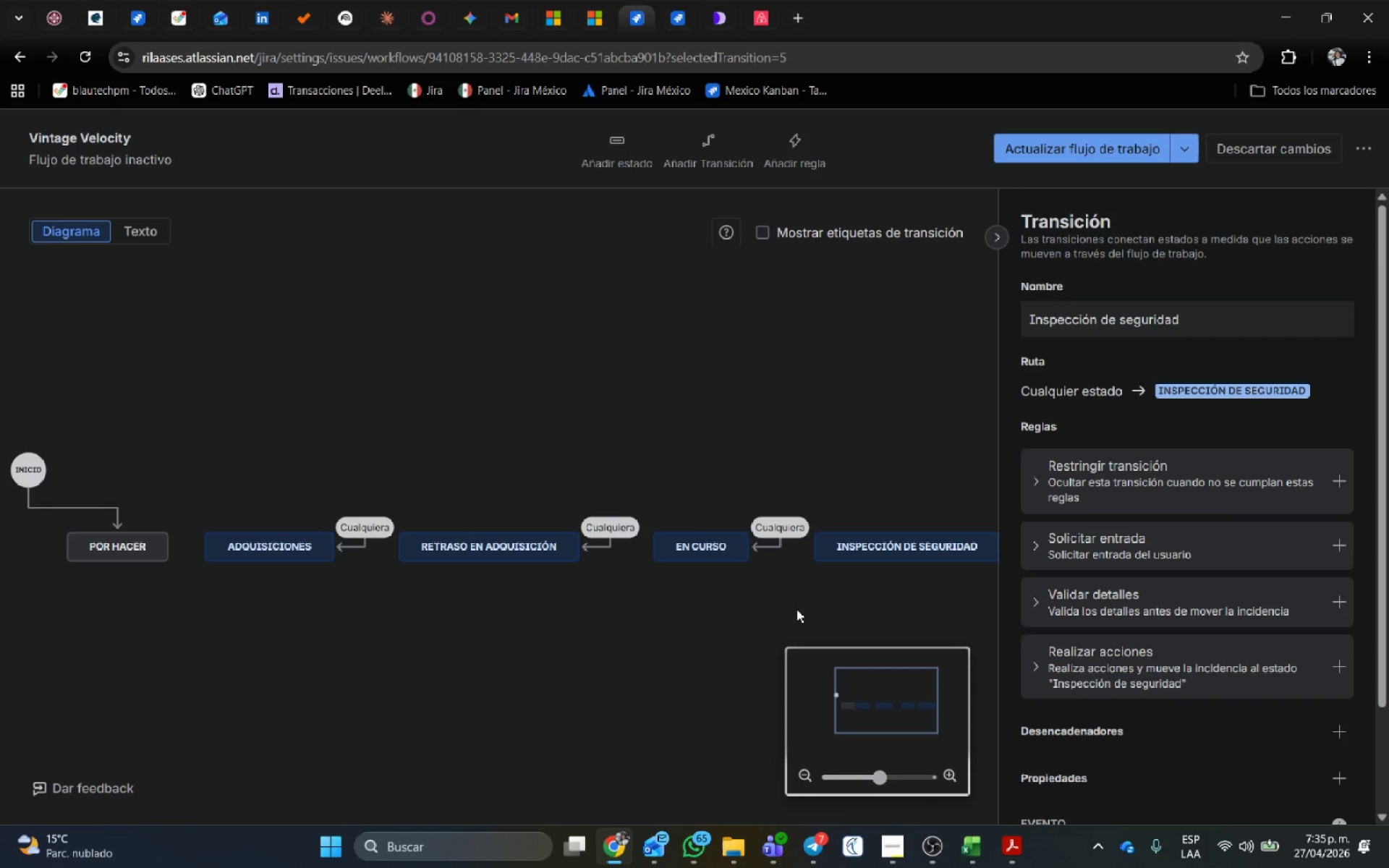 
left_click_drag(start_coordinate=[870, 593], to_coordinate=[423, 531])
 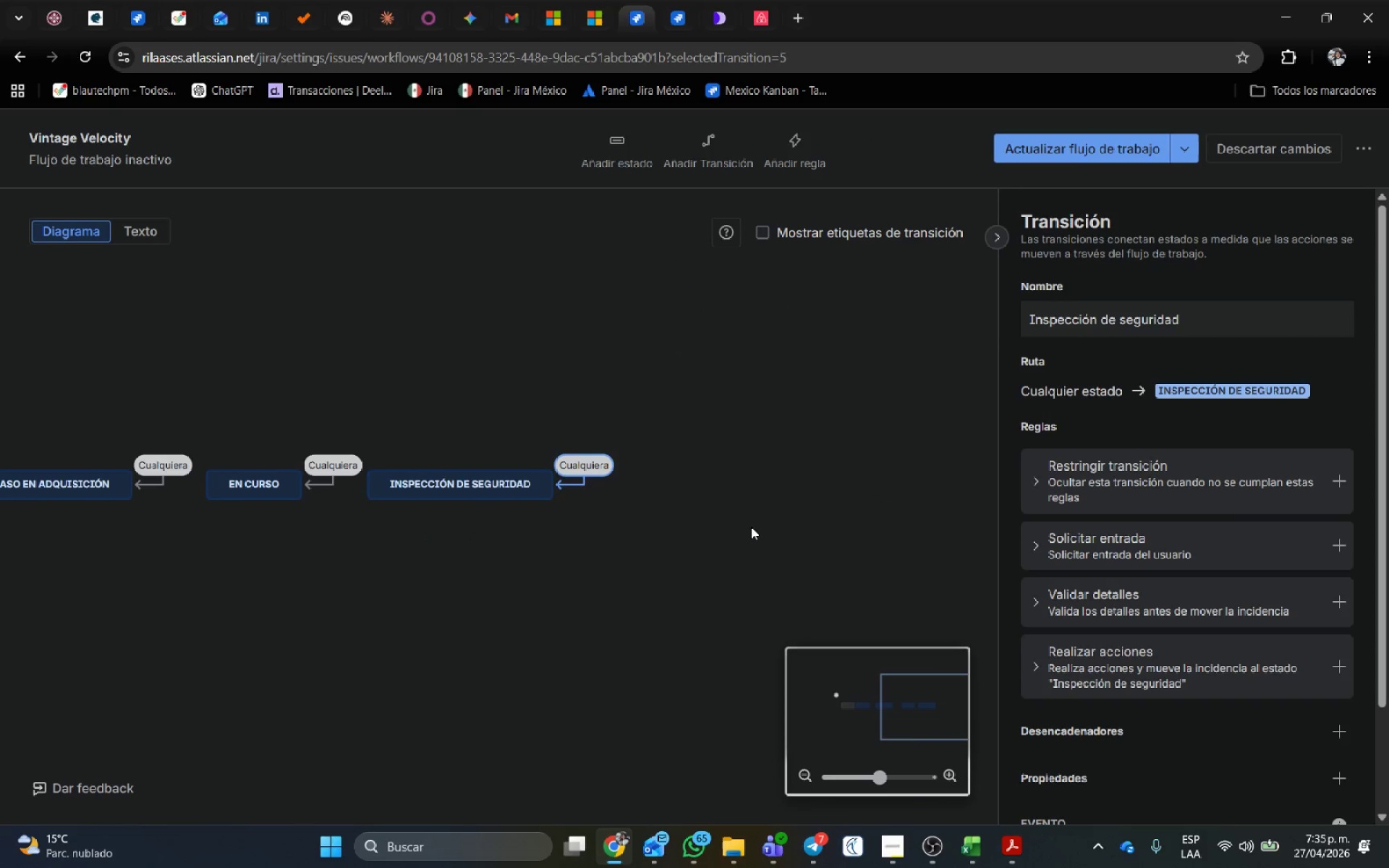 
left_click_drag(start_coordinate=[751, 527], to_coordinate=[663, 527])
 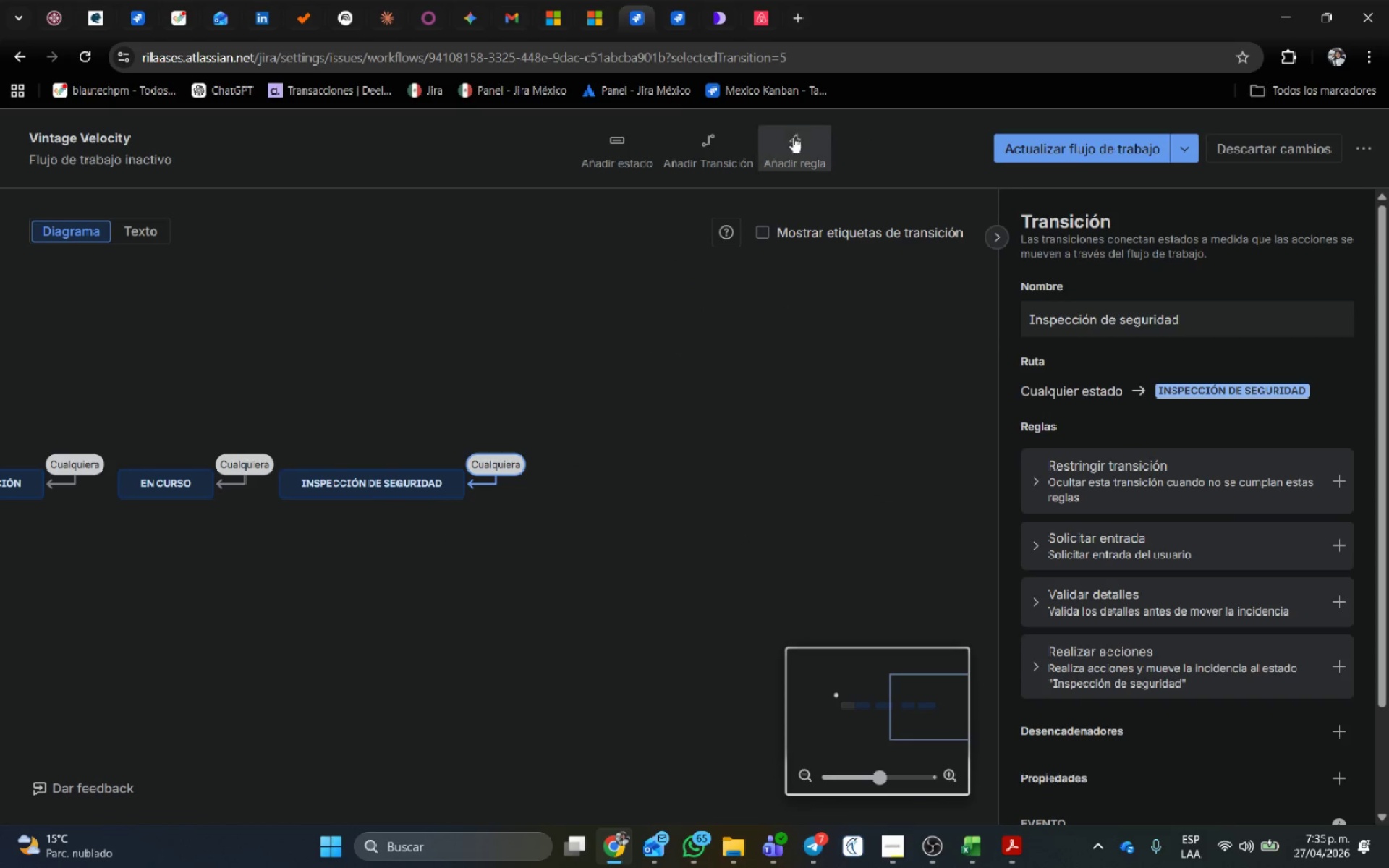 
left_click([622, 133])
 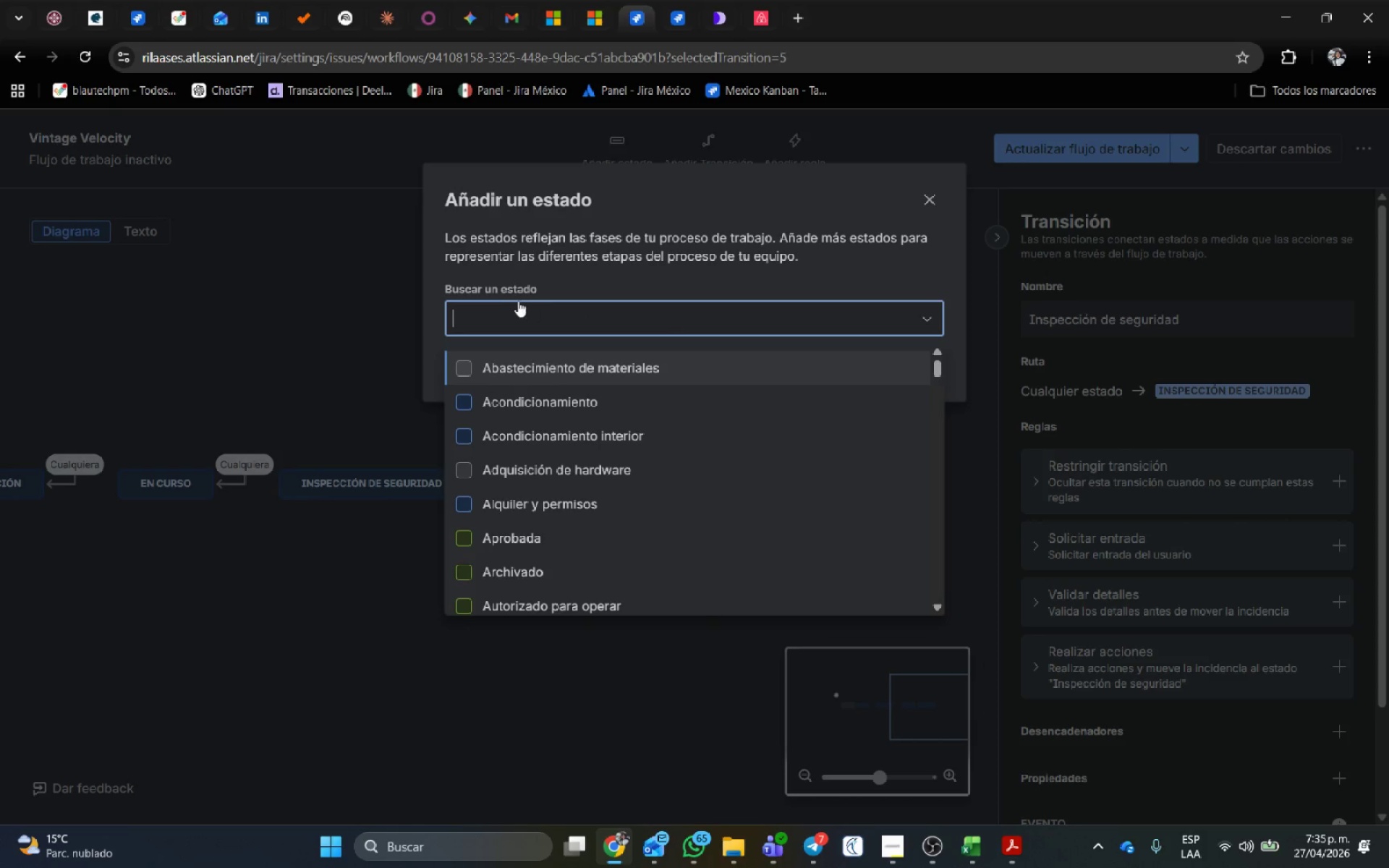 
type(final)
 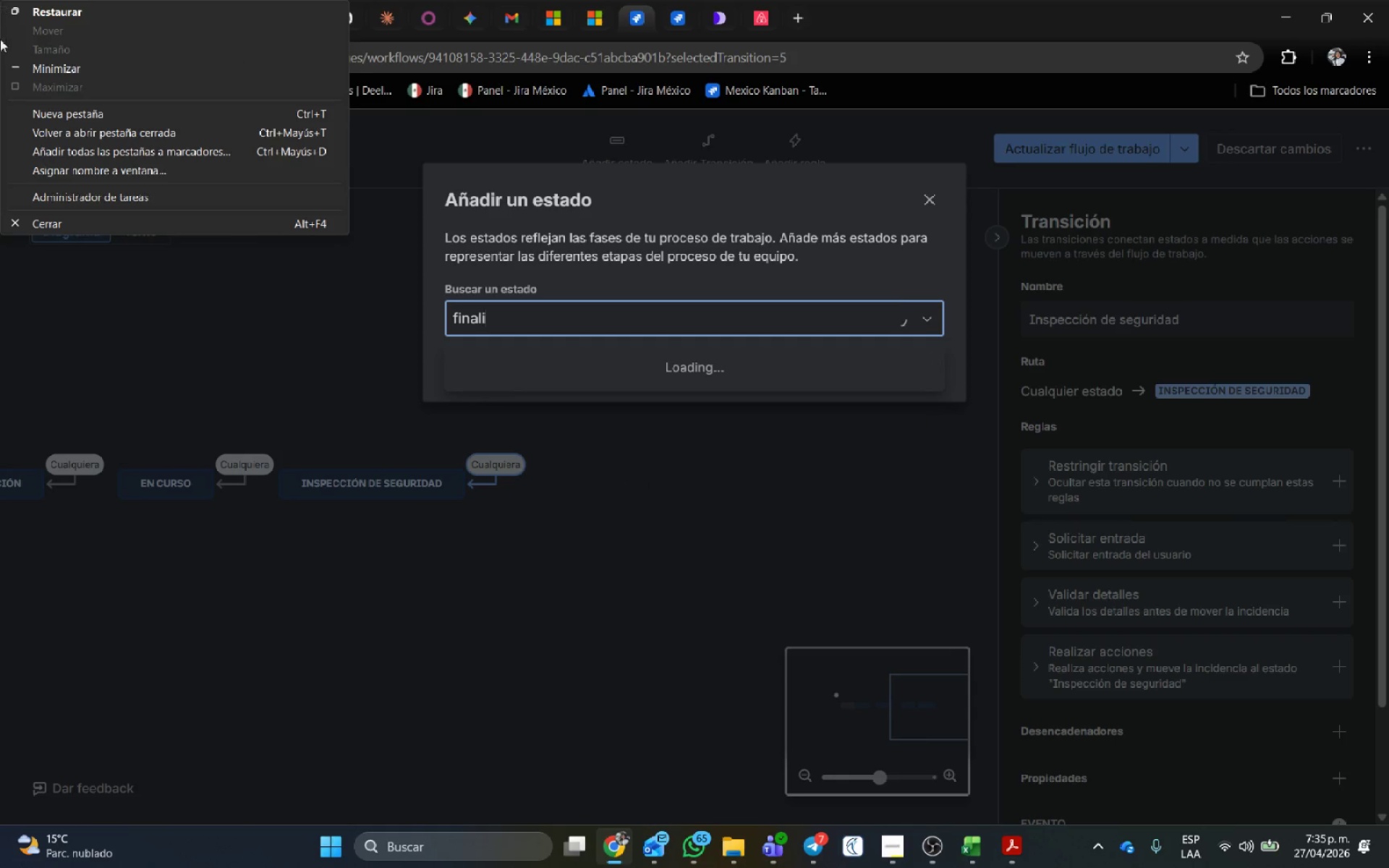 
right_click([0, 0])
 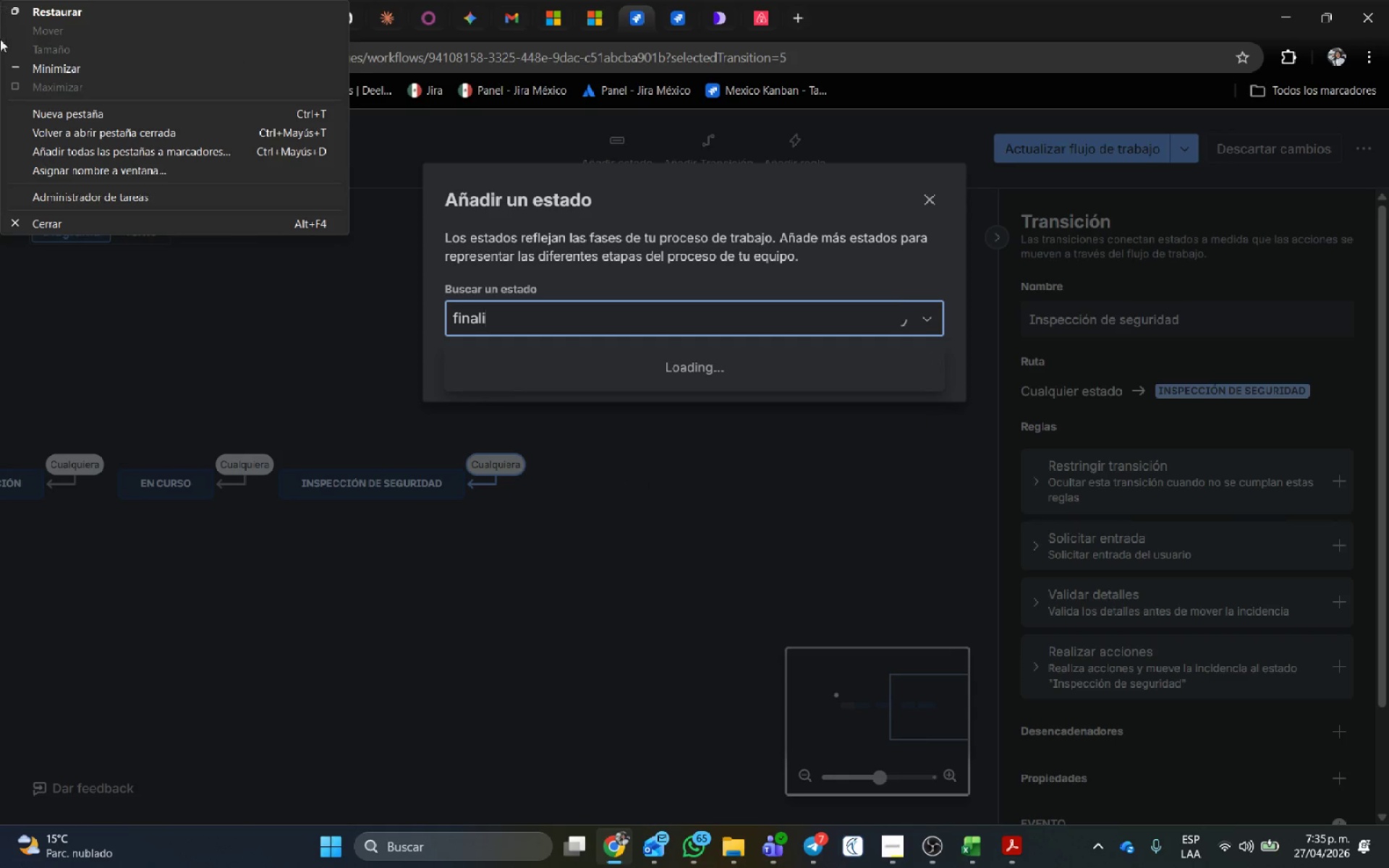 
left_click([0, 0])
 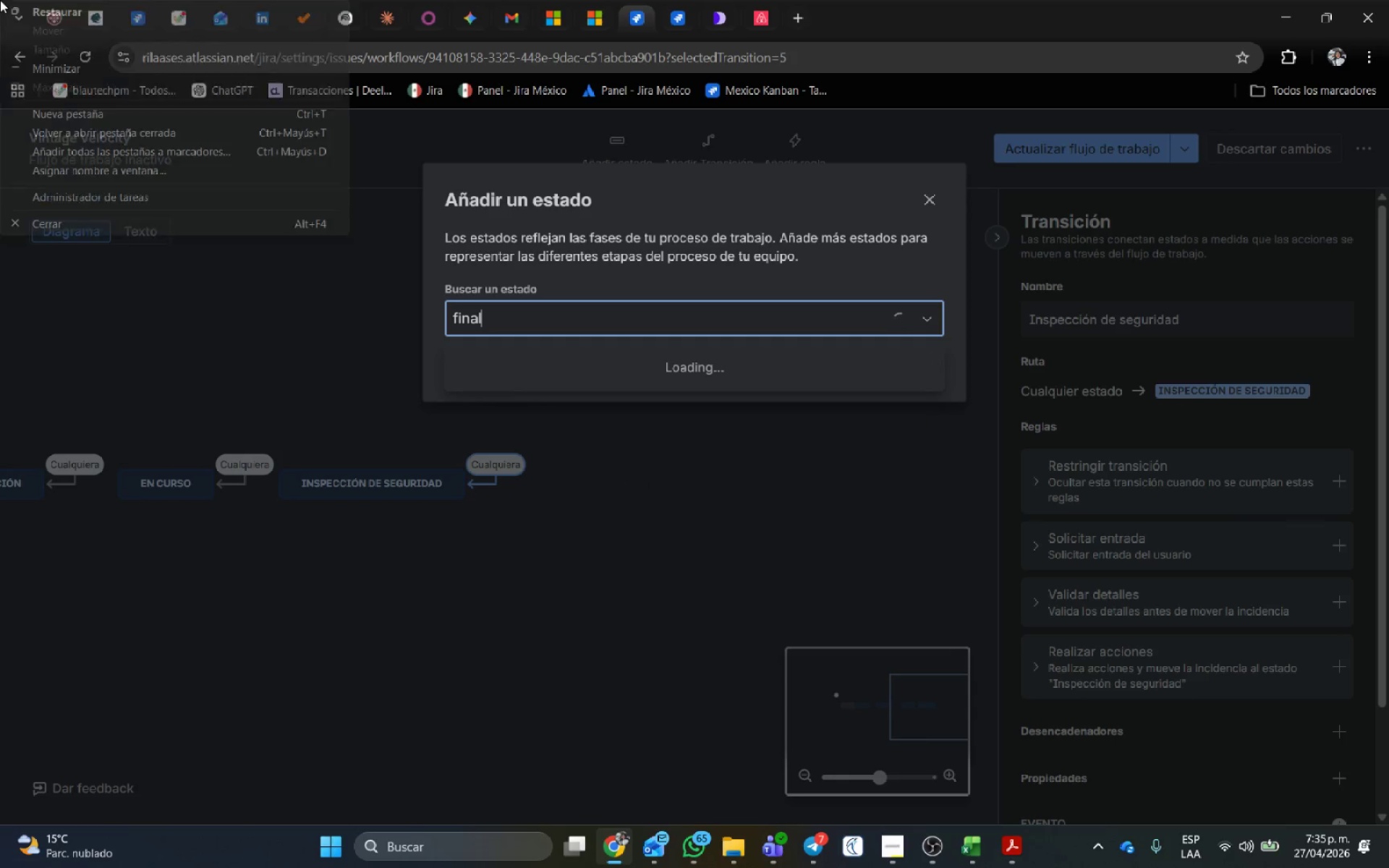 
type(iza)
 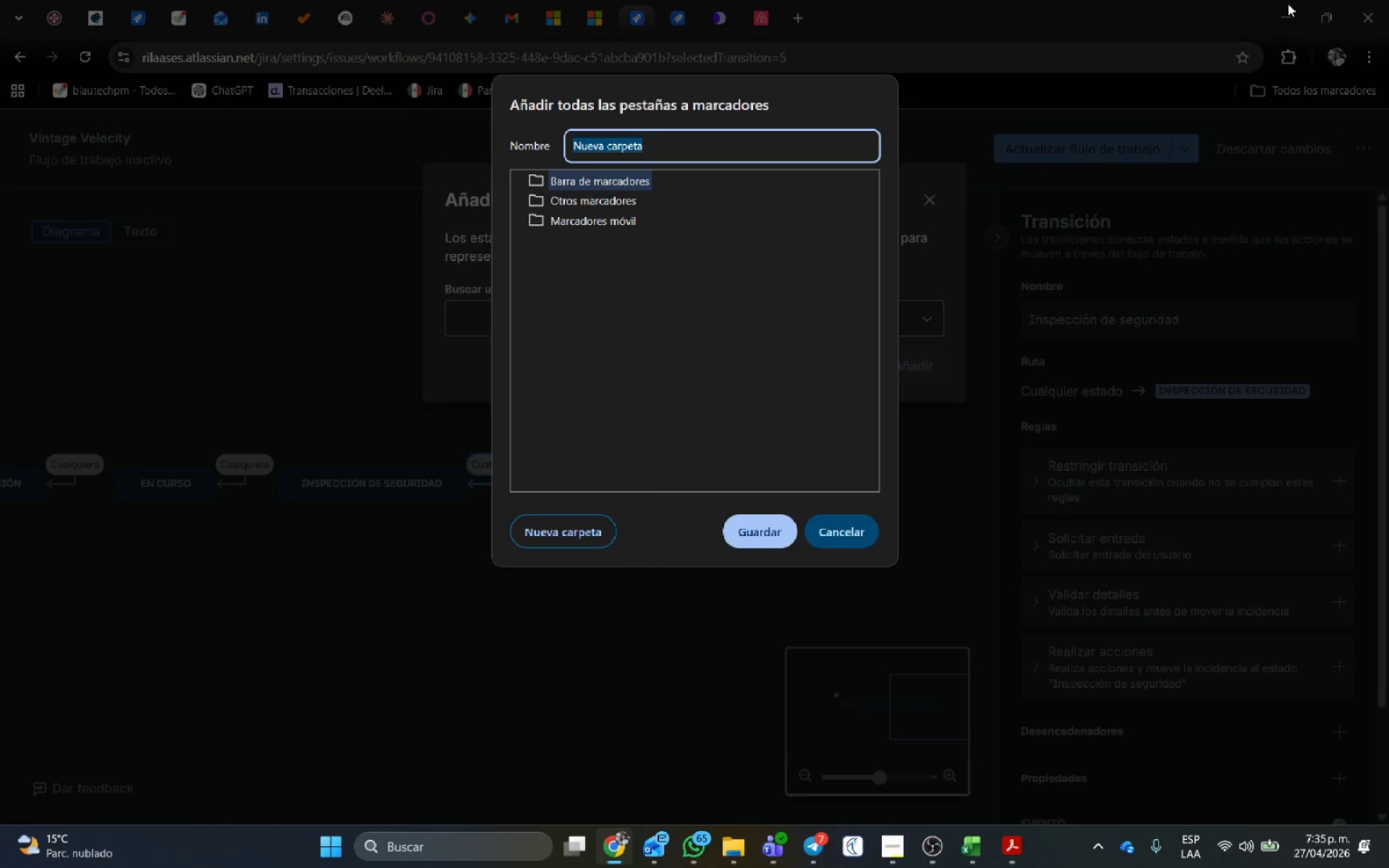 
wait(6.8)
 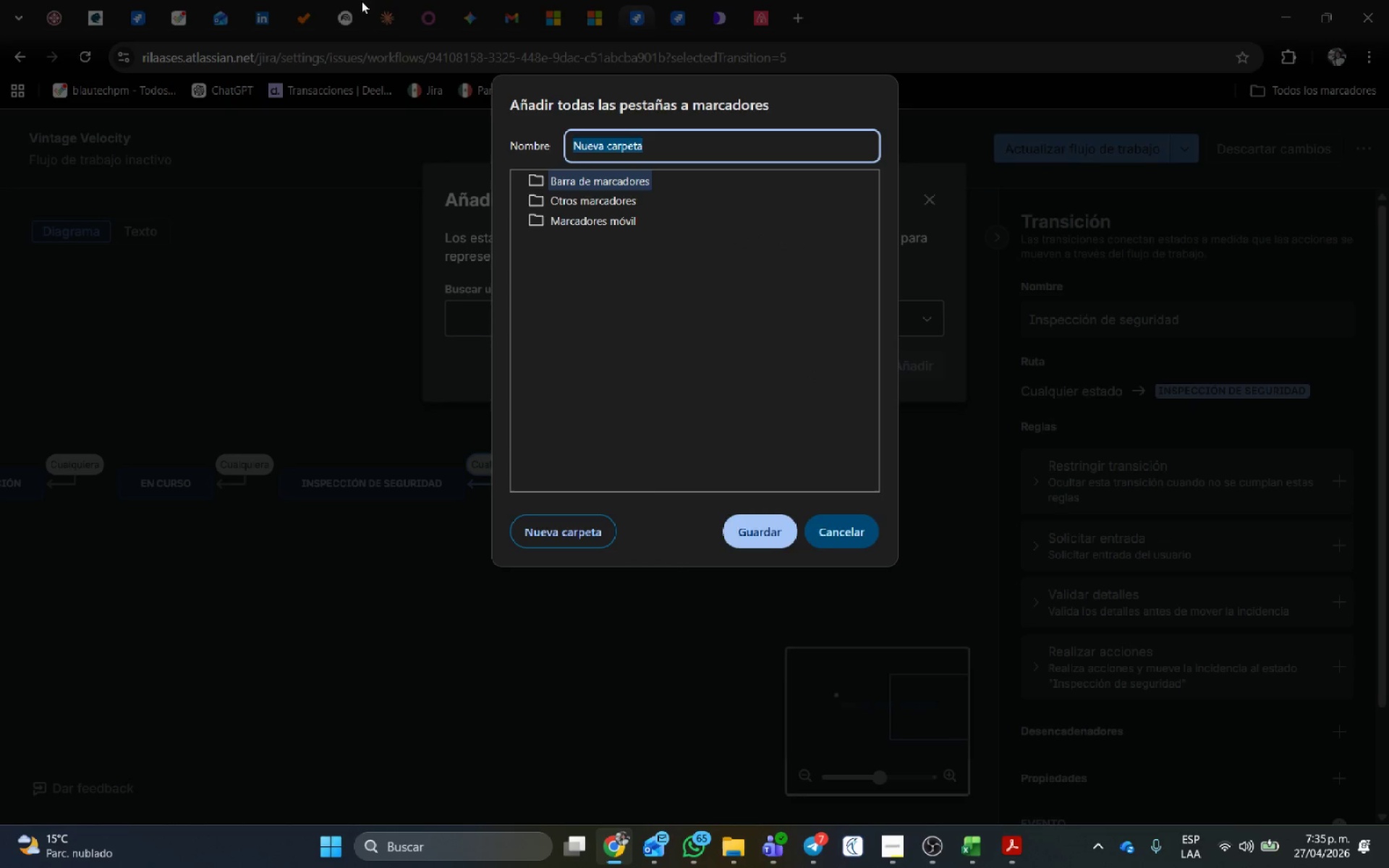 
left_click([856, 527])
 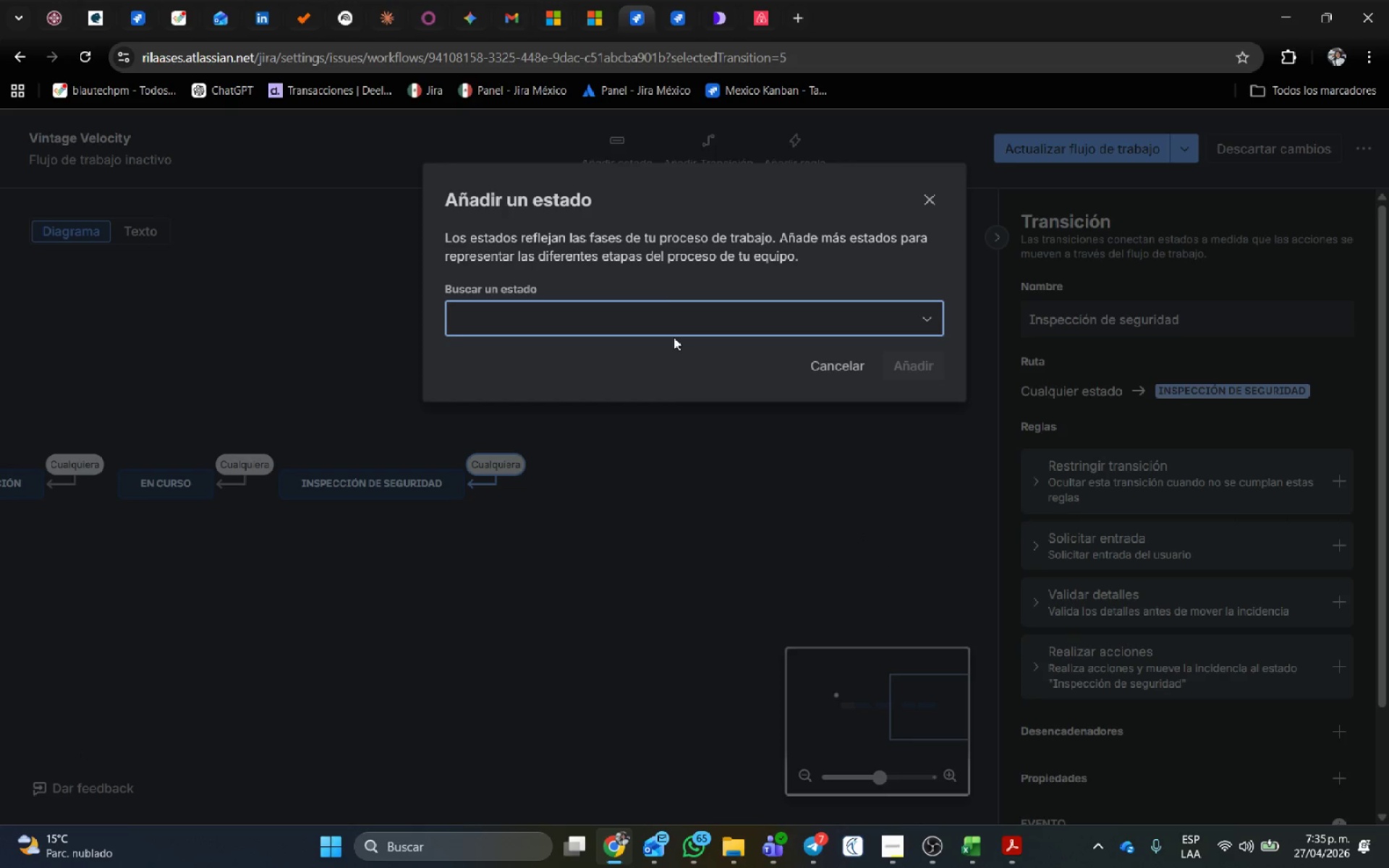 
left_click([676, 323])
 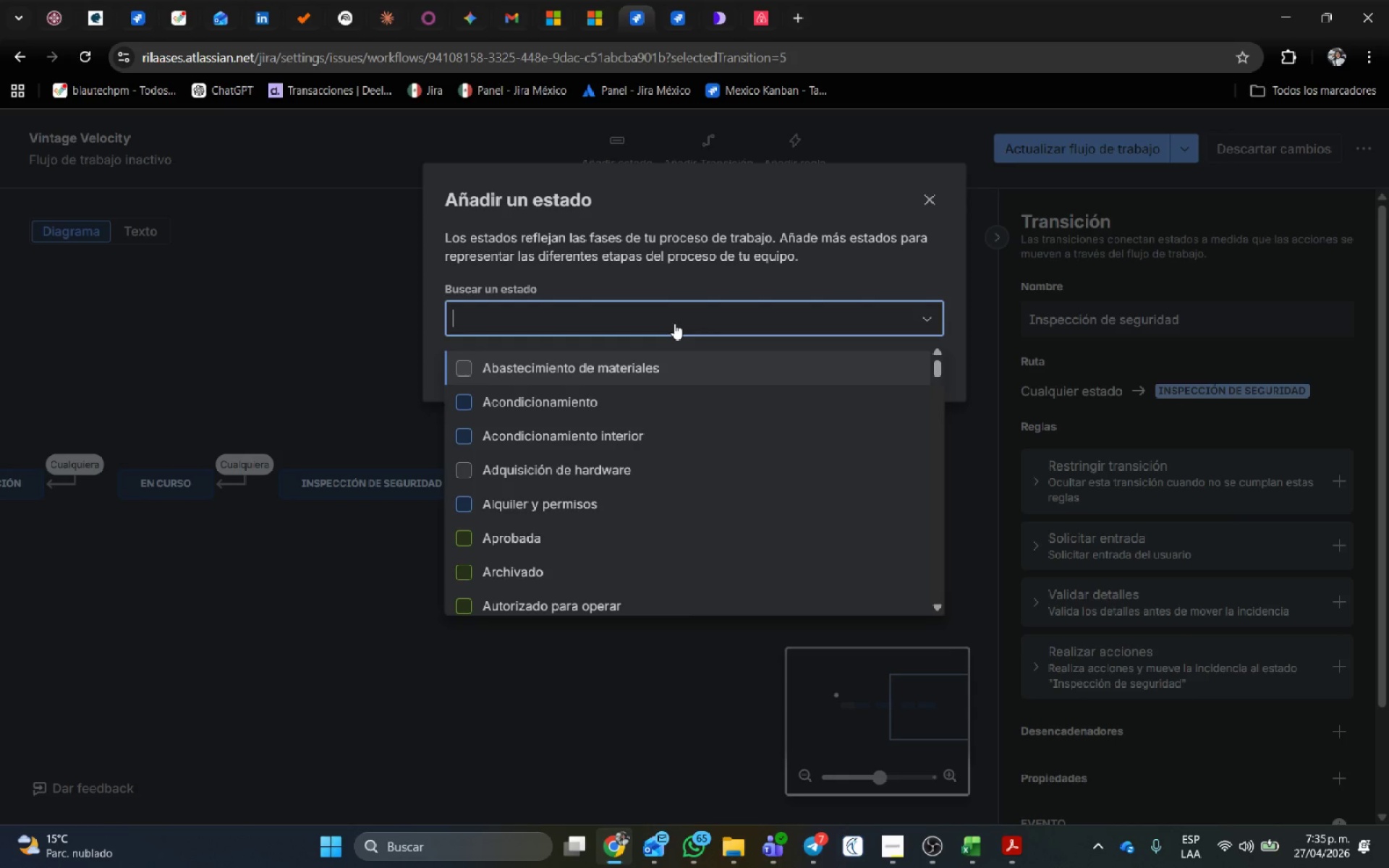 
type(finalizada)
 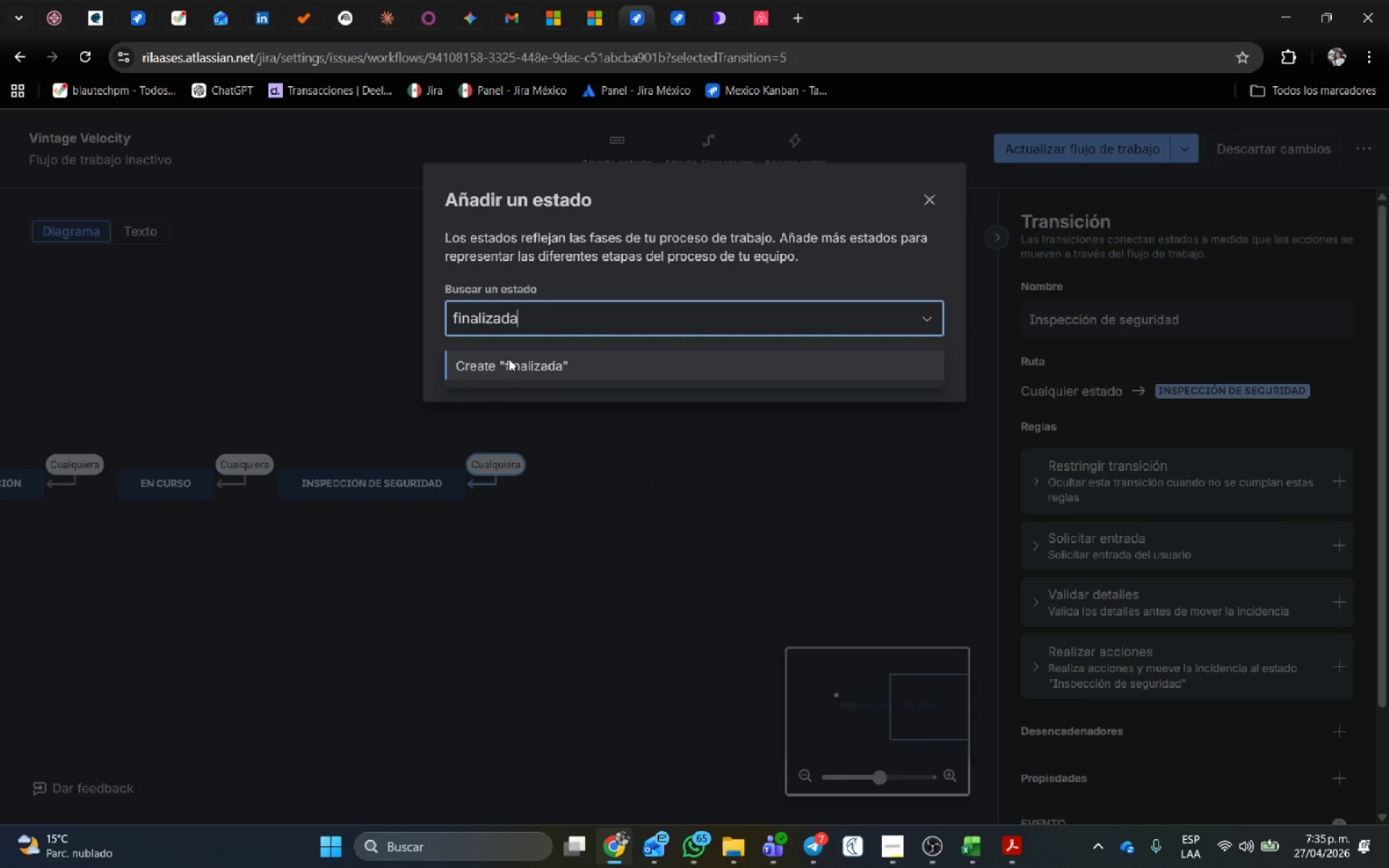 
left_click([509, 359])
 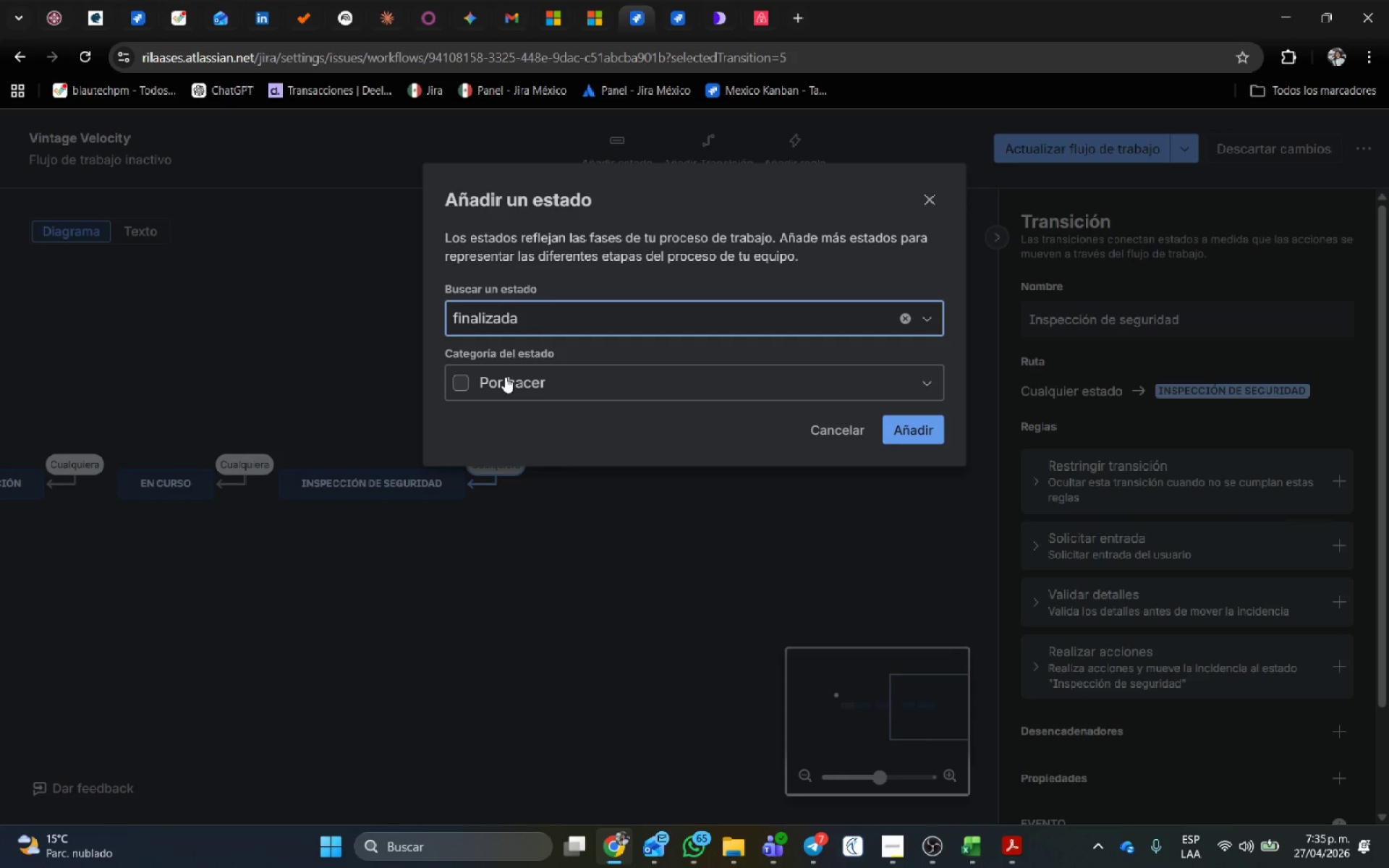 
left_click([505, 377])
 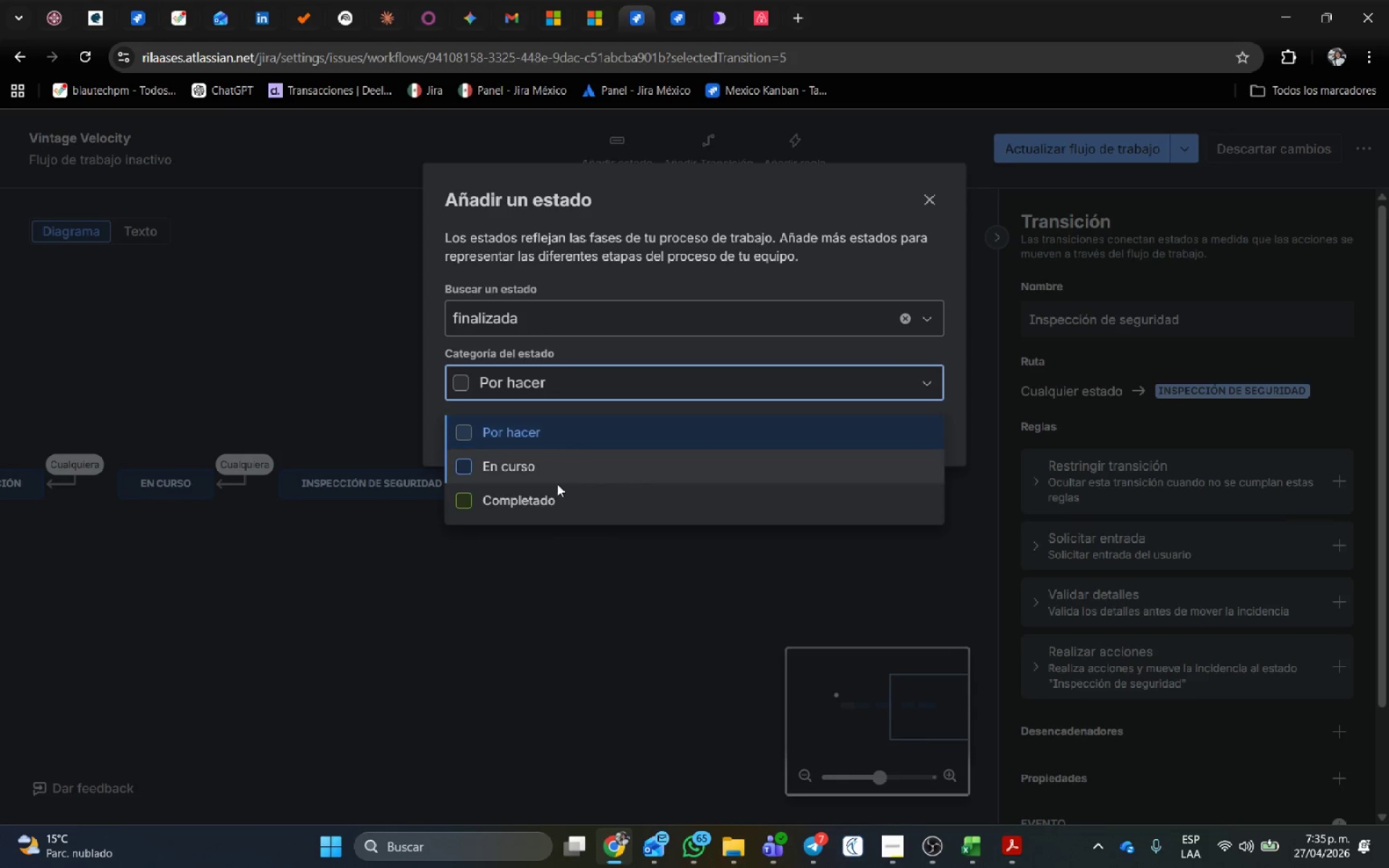 
left_click([549, 496])
 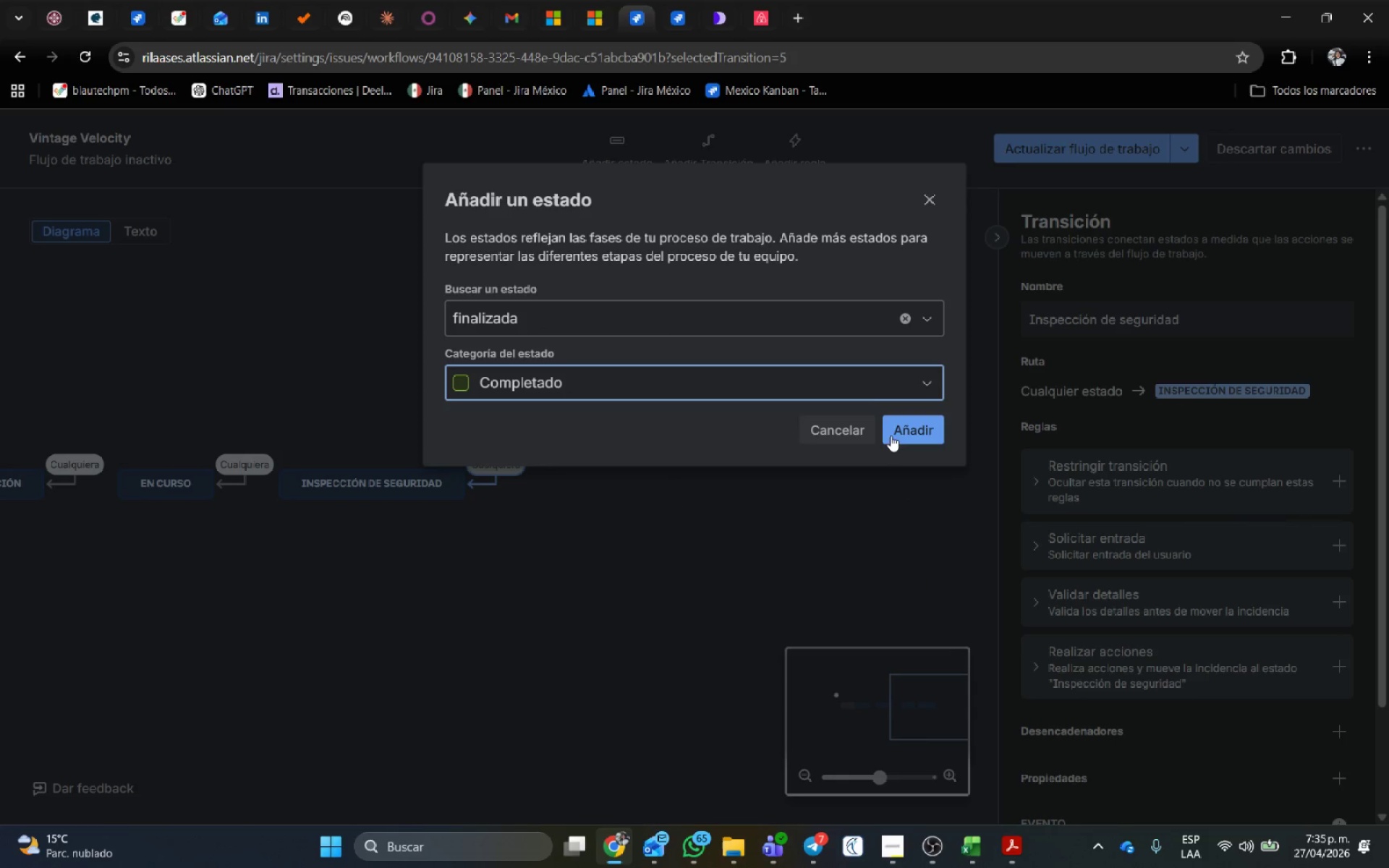 
left_click([922, 430])
 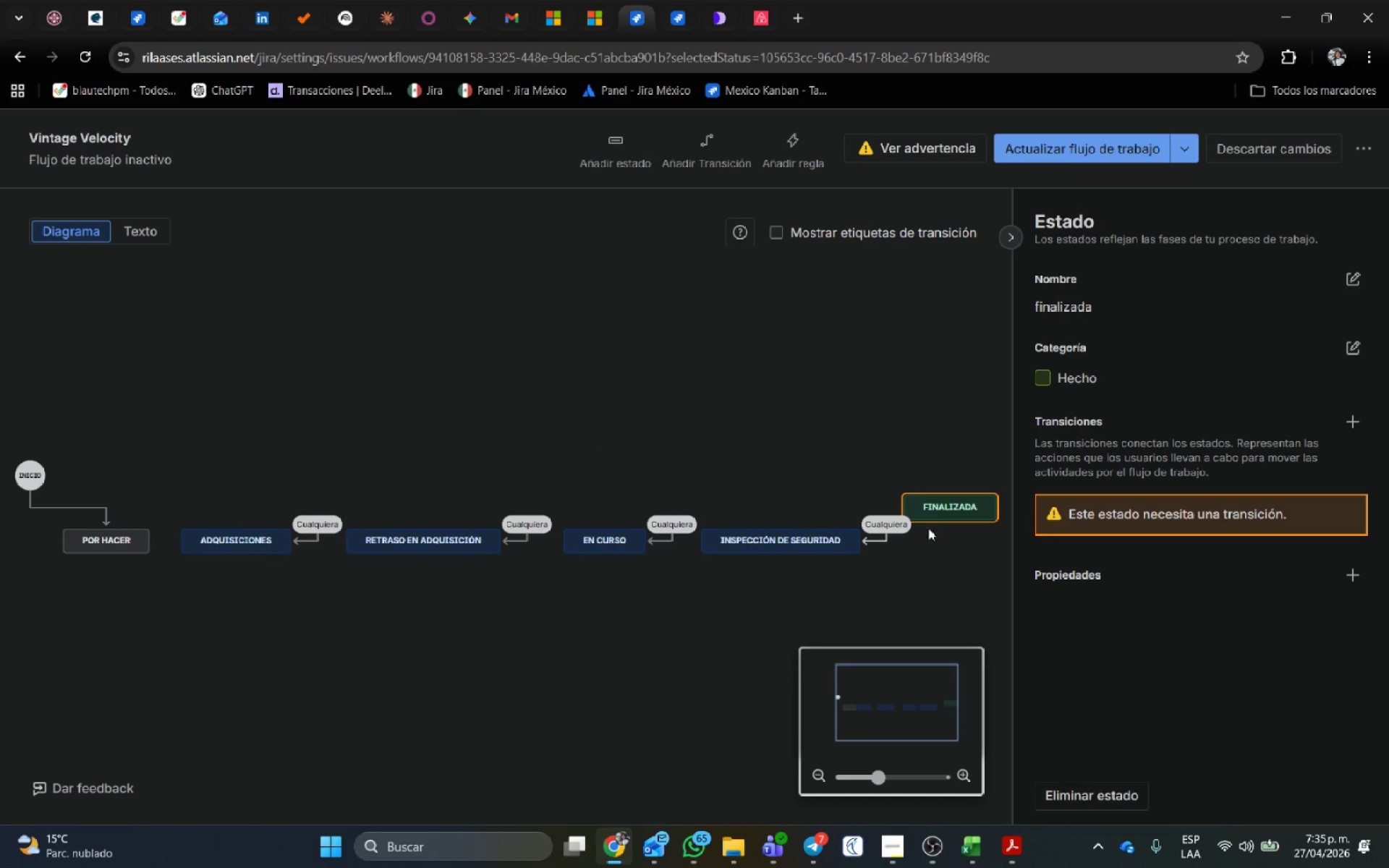 
left_click_drag(start_coordinate=[946, 506], to_coordinate=[966, 531])
 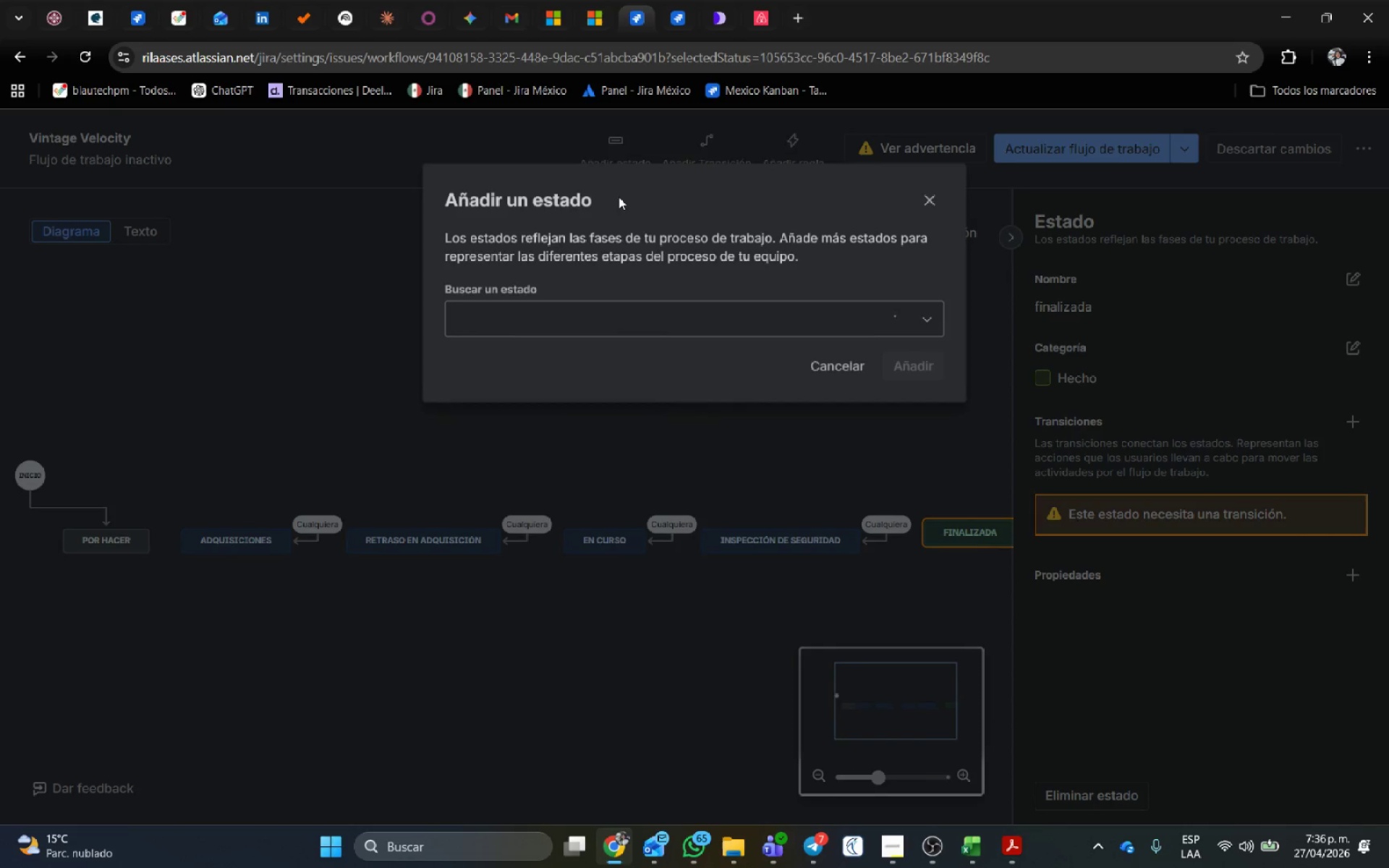 
left_click([513, 328])
 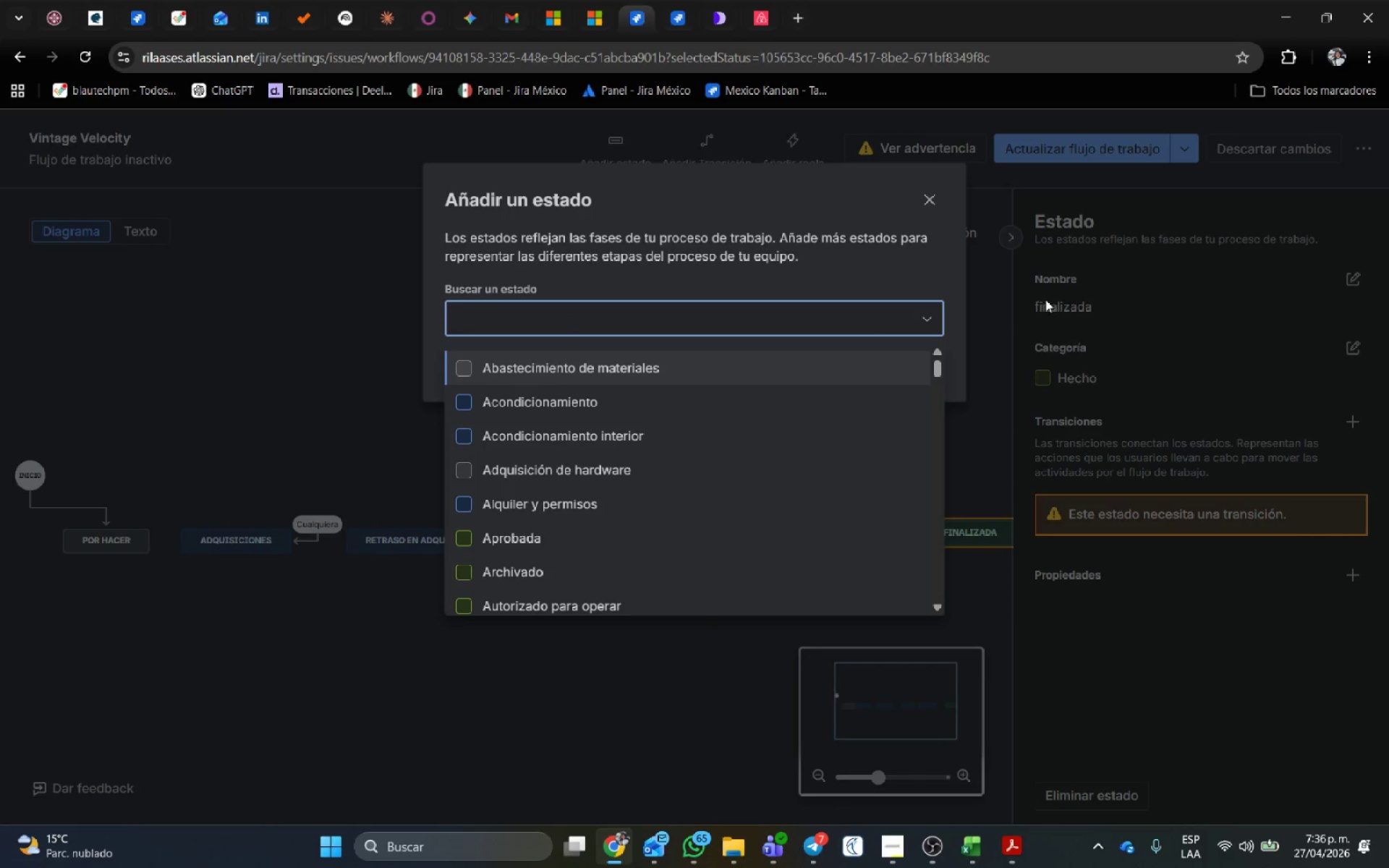 
left_click([928, 191])
 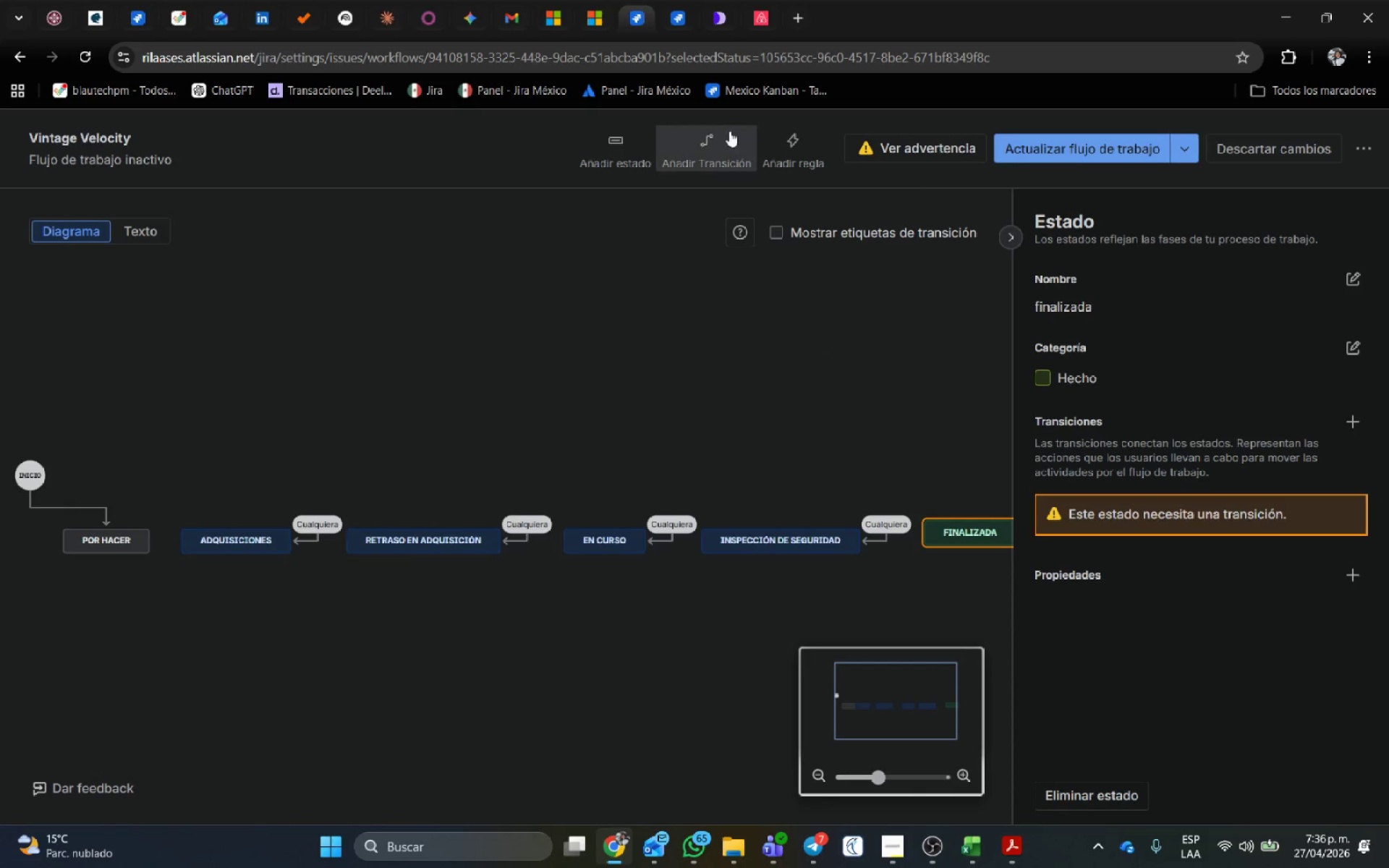 
left_click([710, 140])
 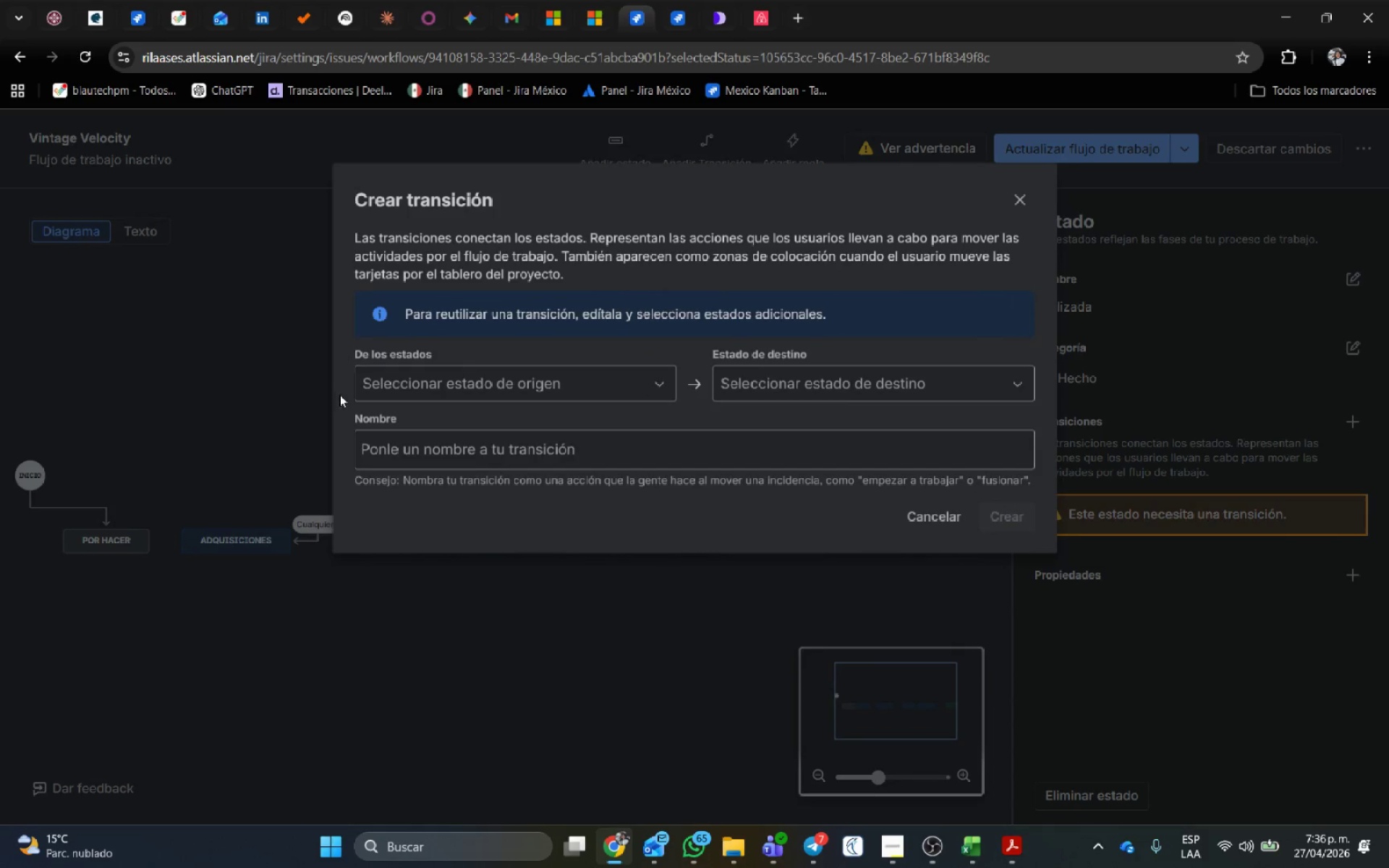 
left_click([433, 389])
 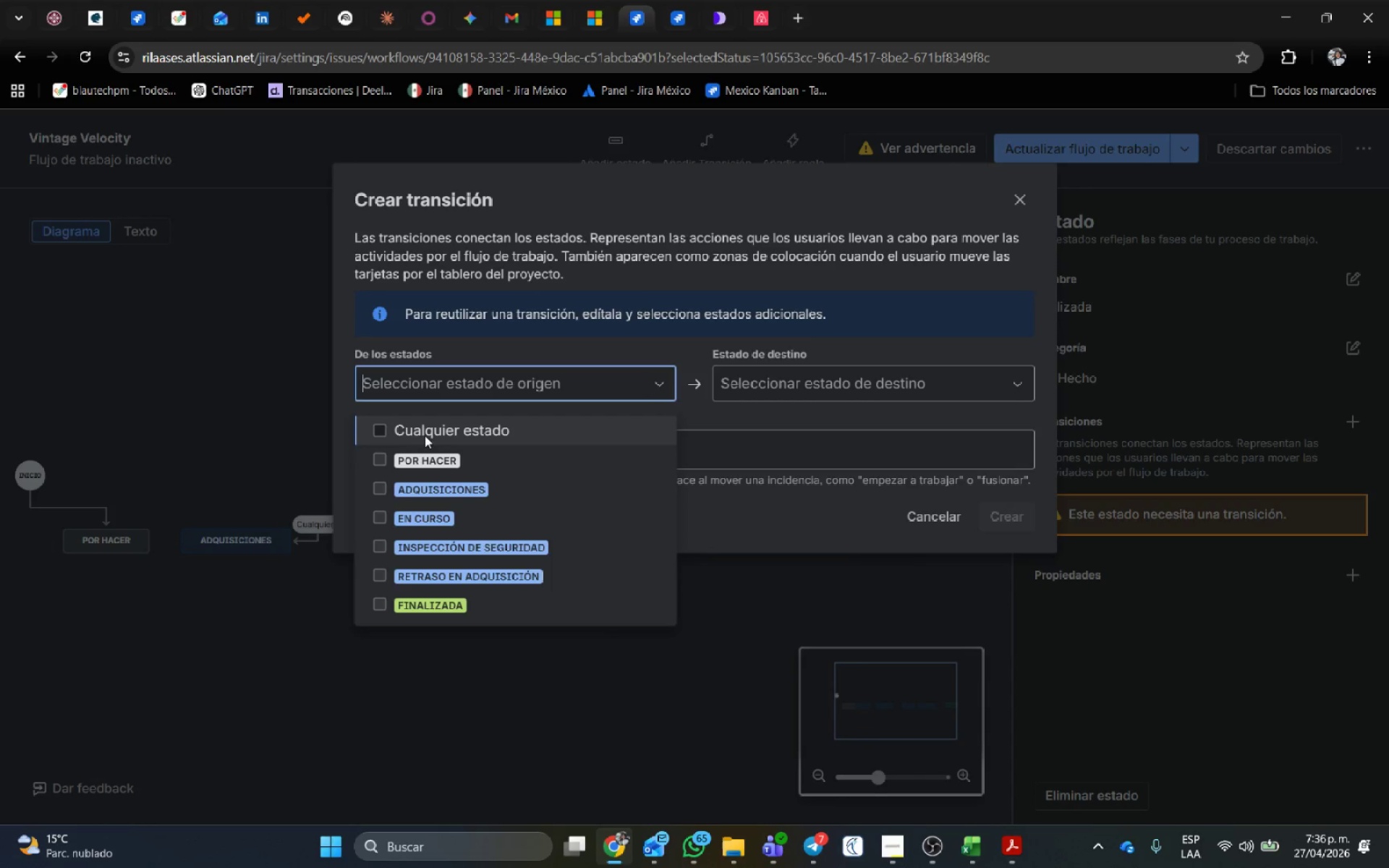 
left_click([425, 430])
 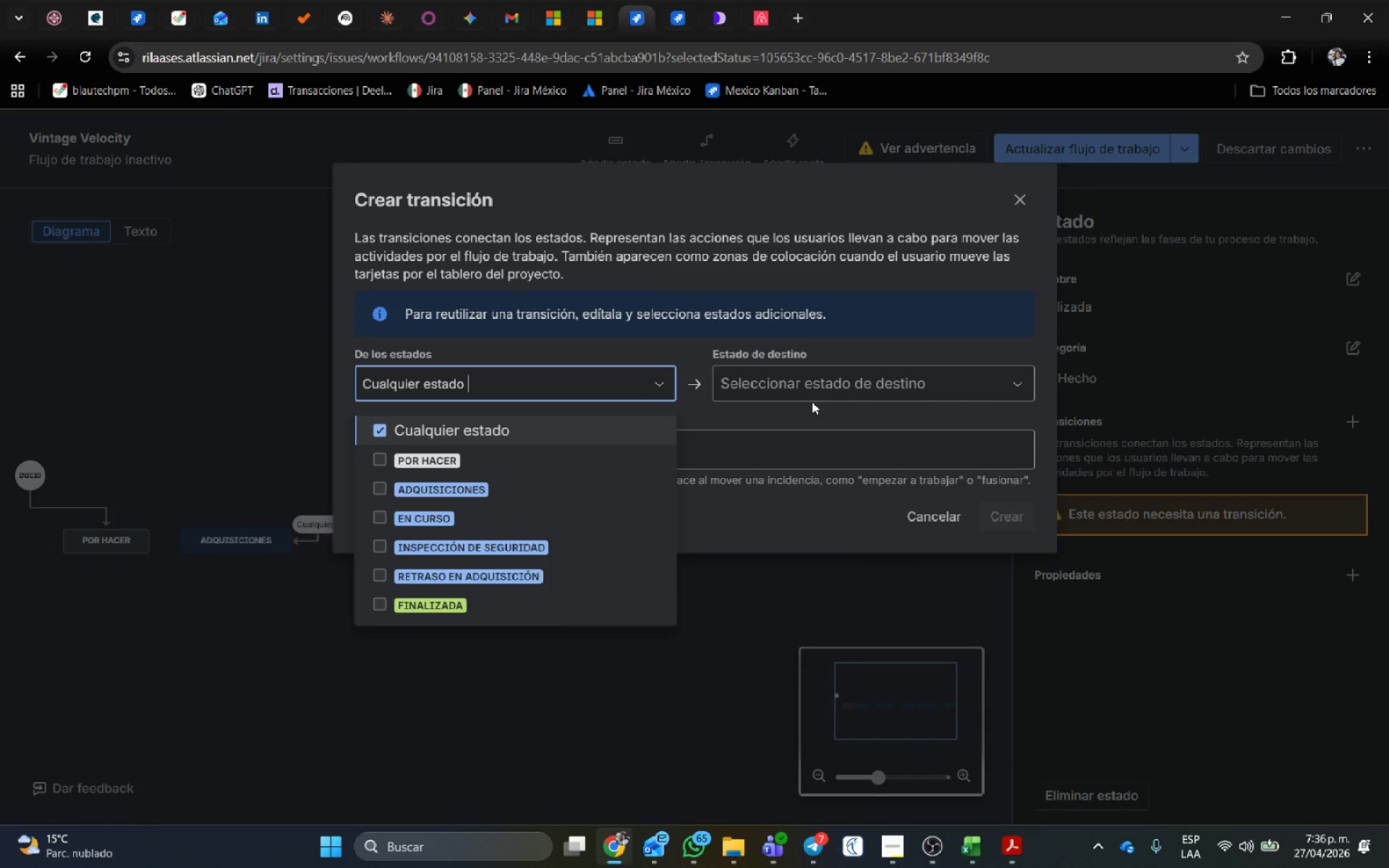 
left_click([815, 392])
 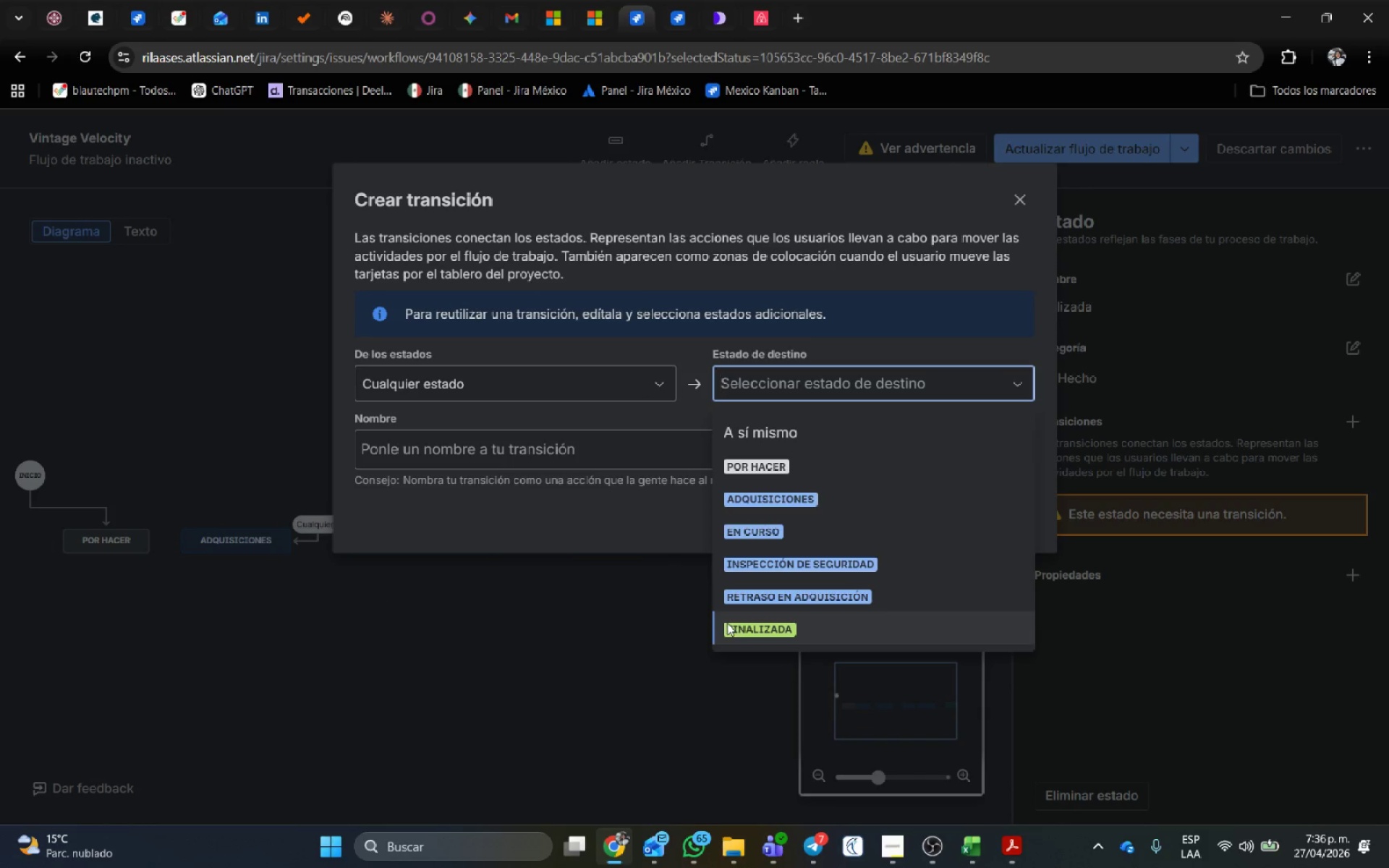 
left_click([730, 626])
 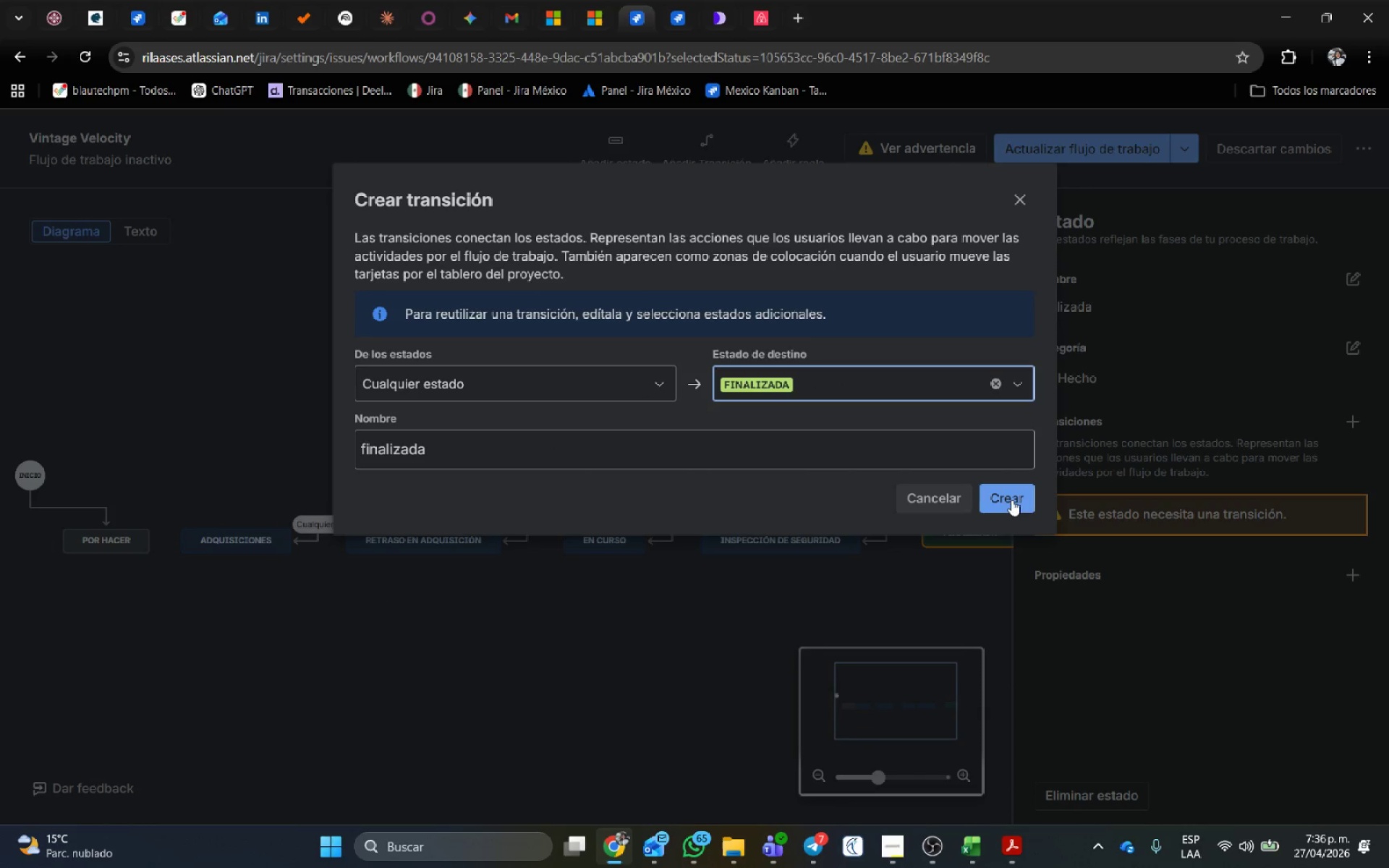 
left_click([1011, 501])
 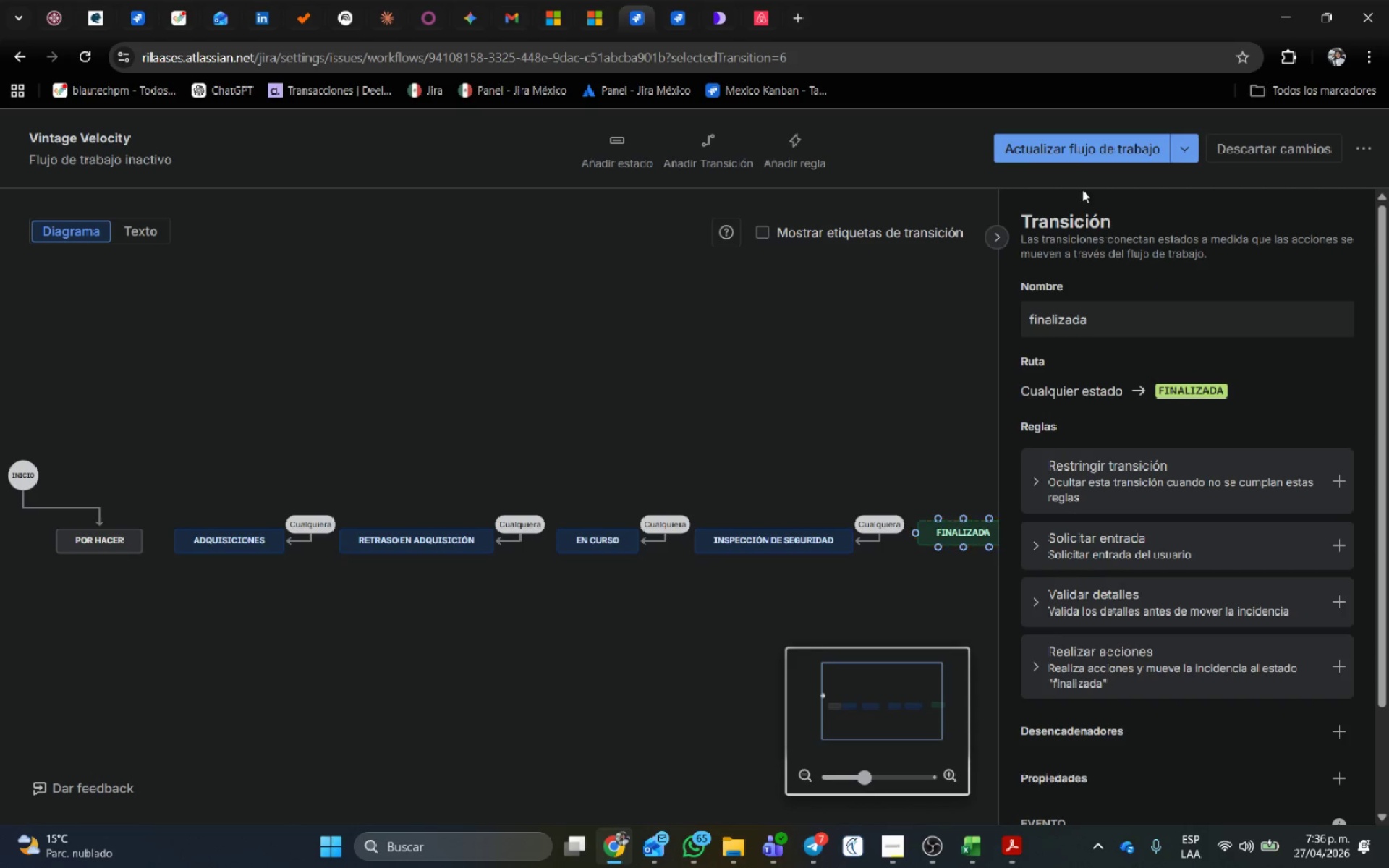 
left_click([1096, 145])
 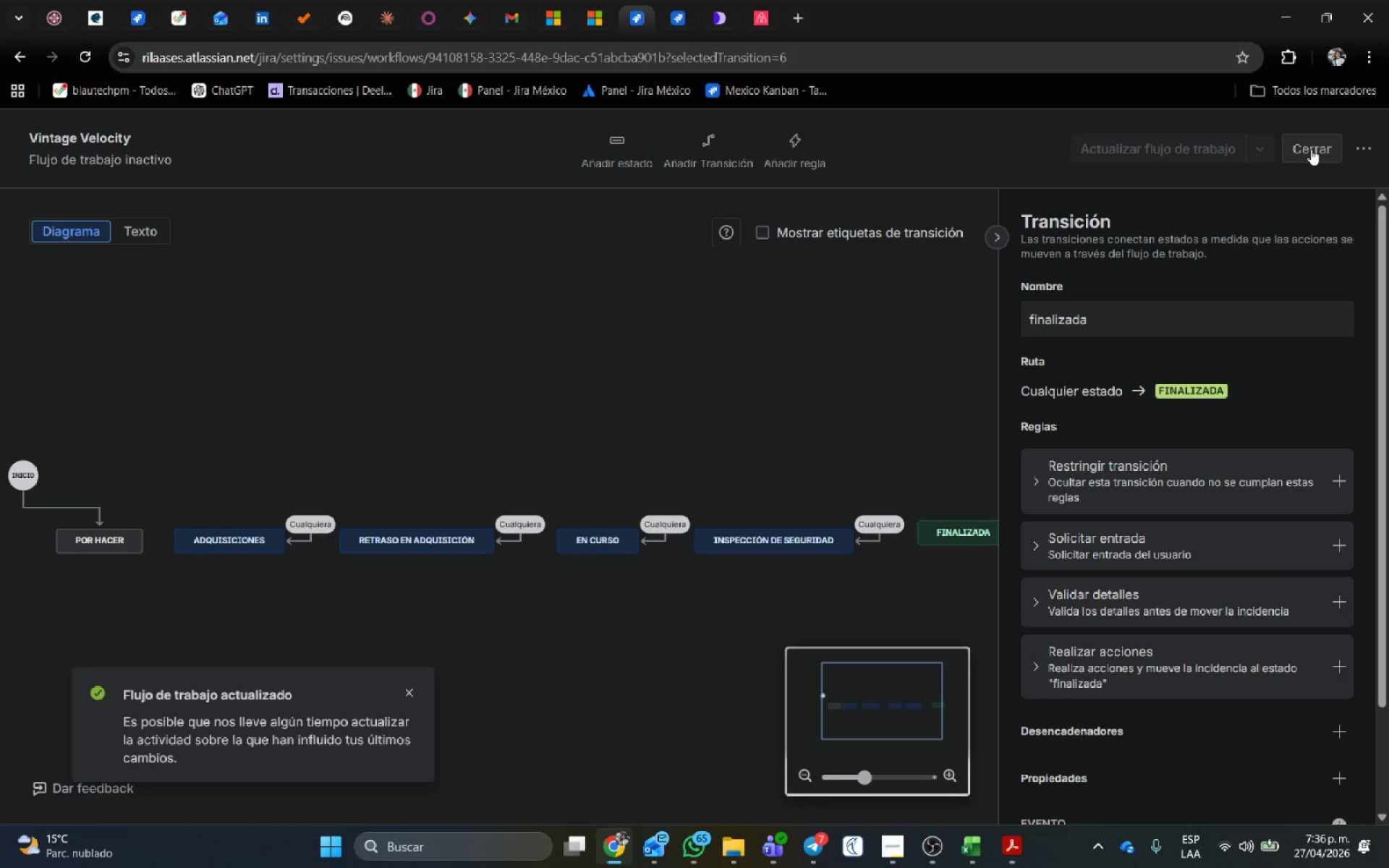 
wait(6.38)
 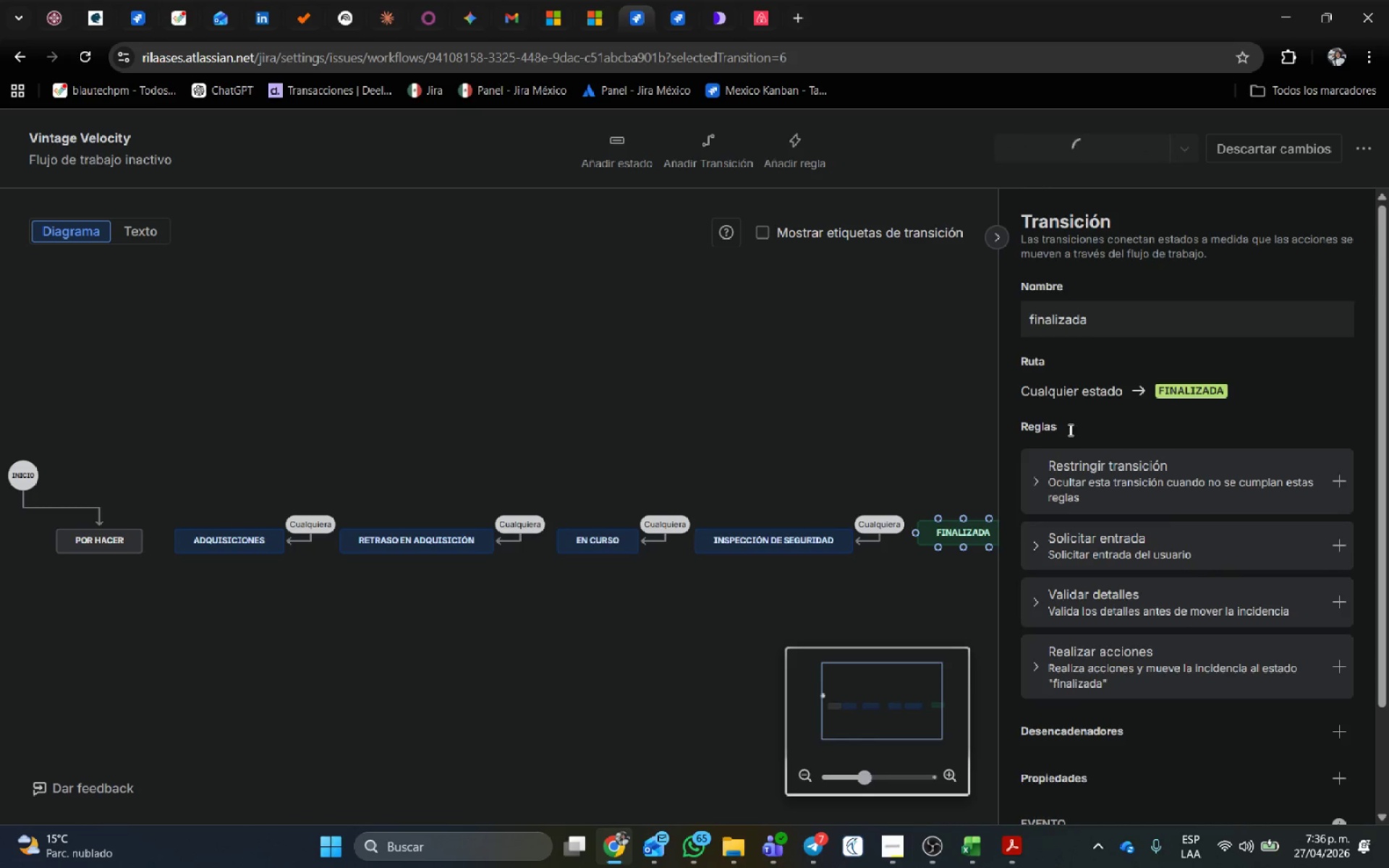 
scroll: coordinate [1127, 622], scroll_direction: down, amount: 9.0
 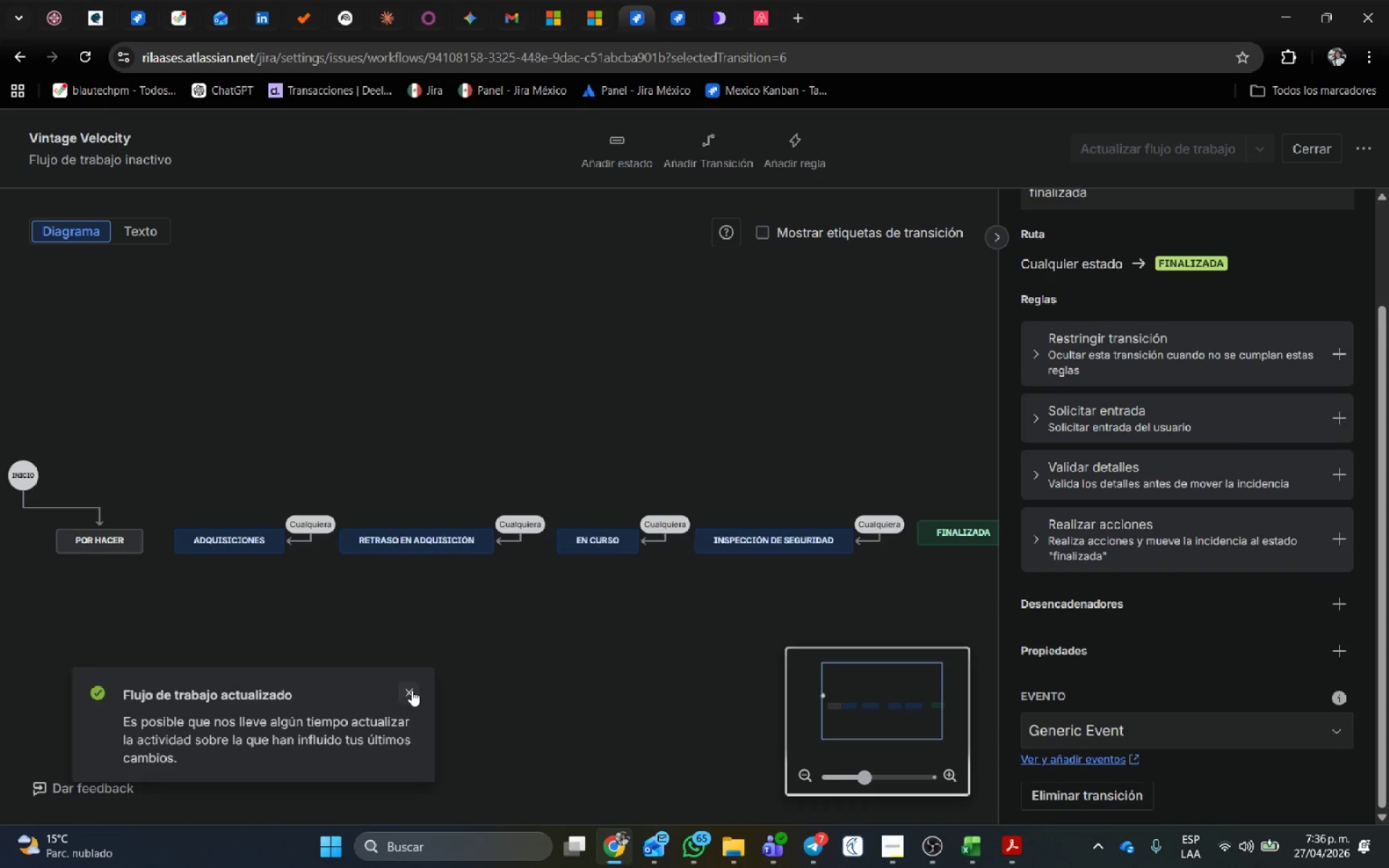 
left_click([417, 685])
 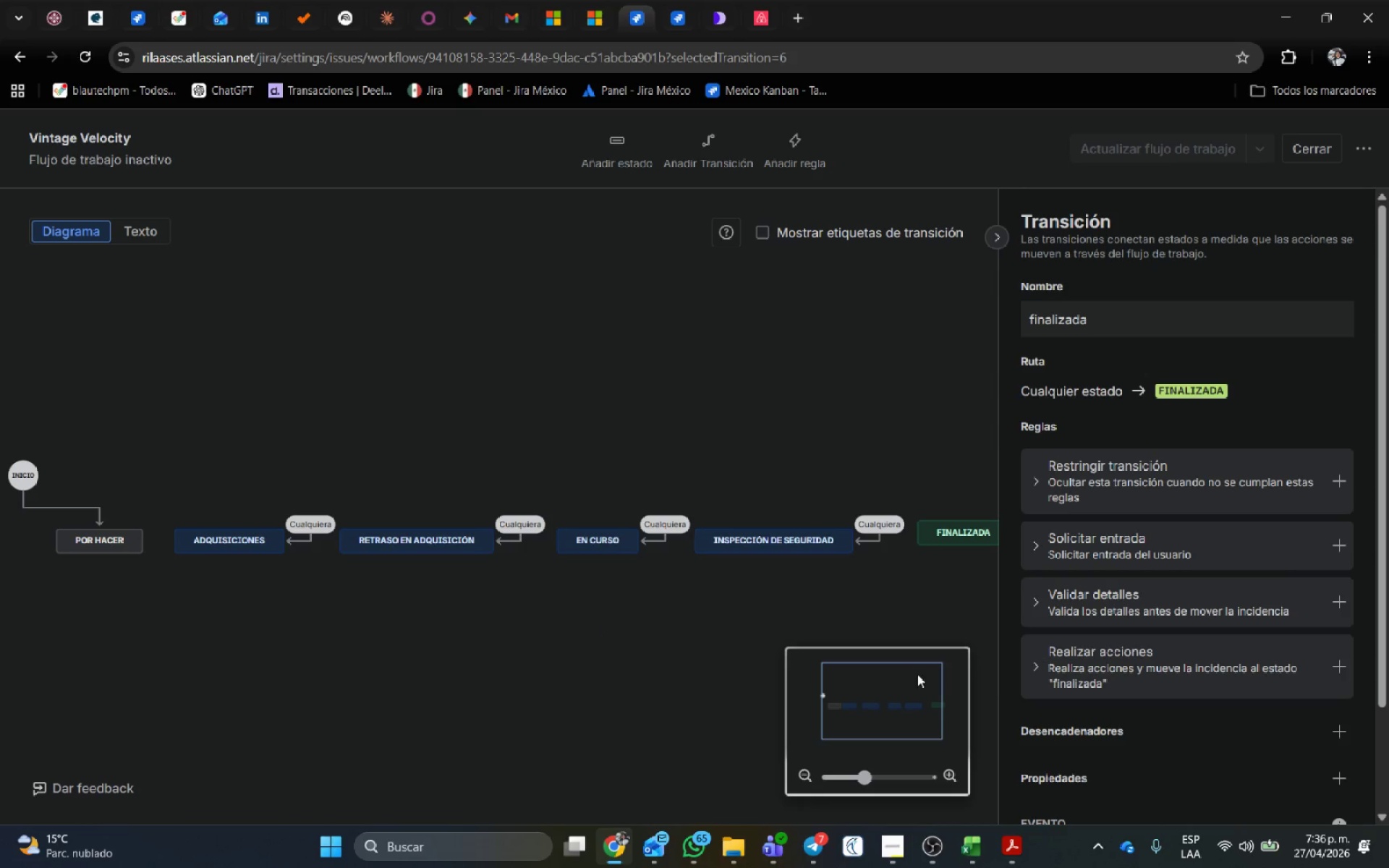 
wait(5.44)
 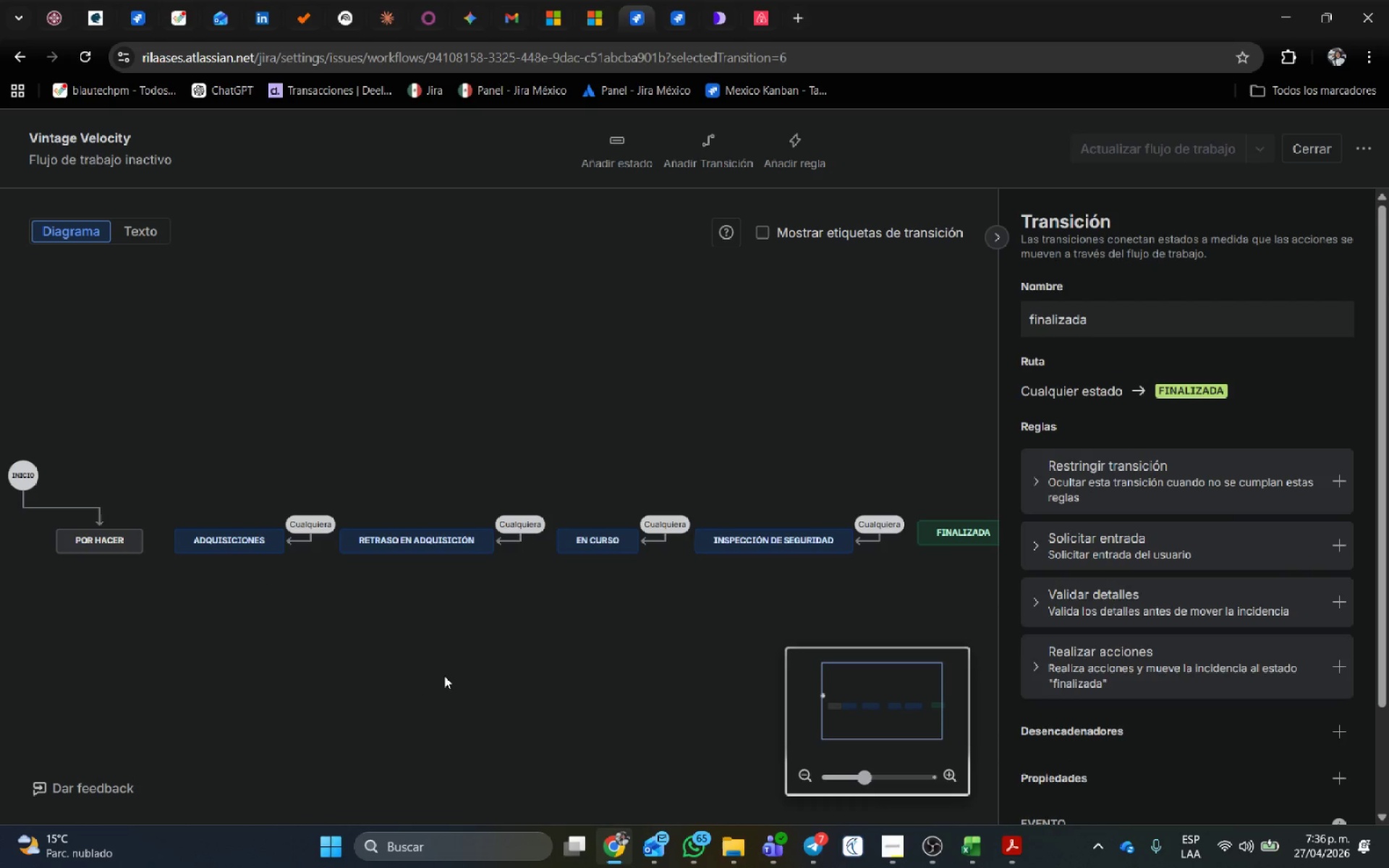 
scroll: coordinate [1137, 668], scroll_direction: down, amount: 9.0
 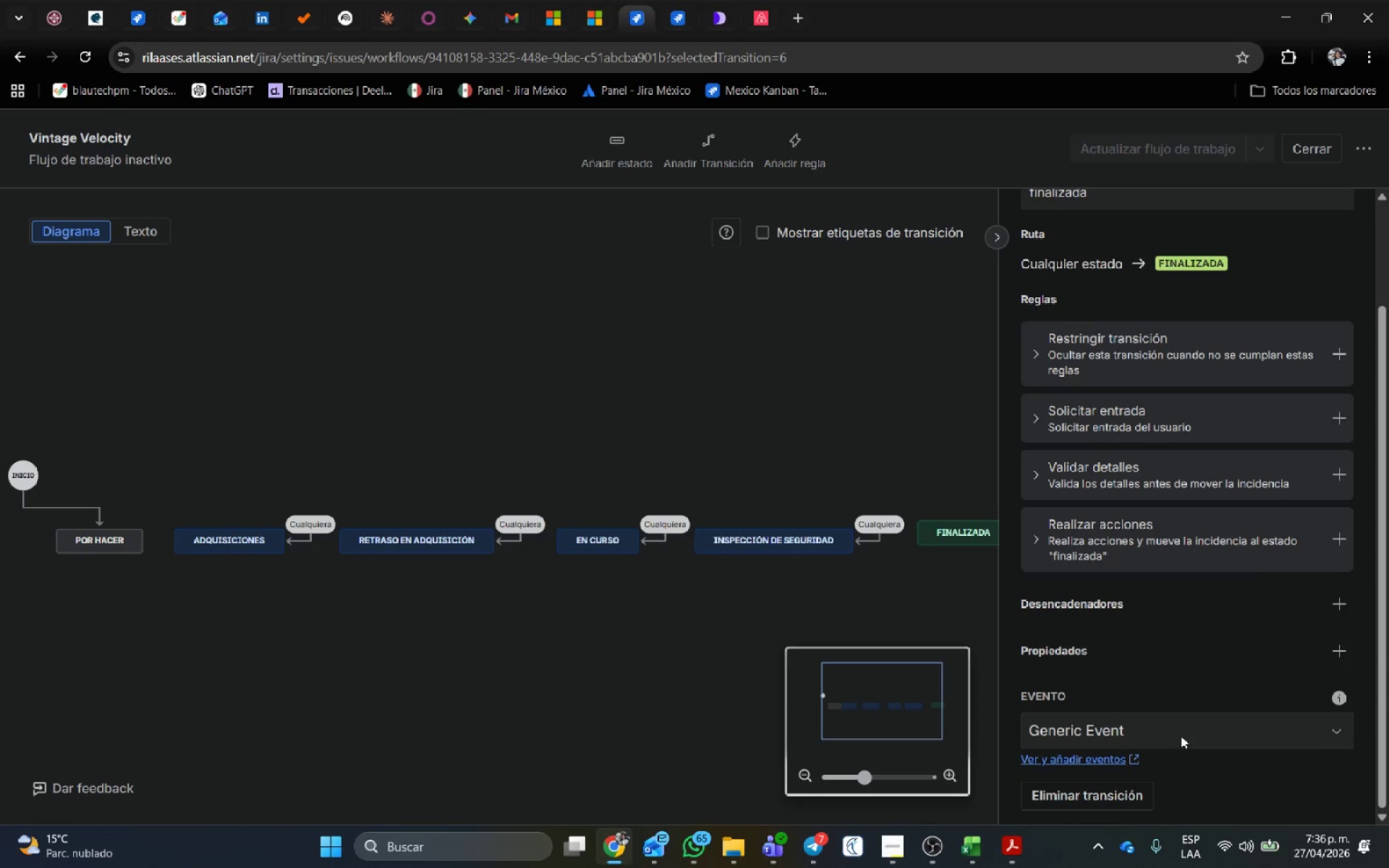 
left_click([1184, 728])
 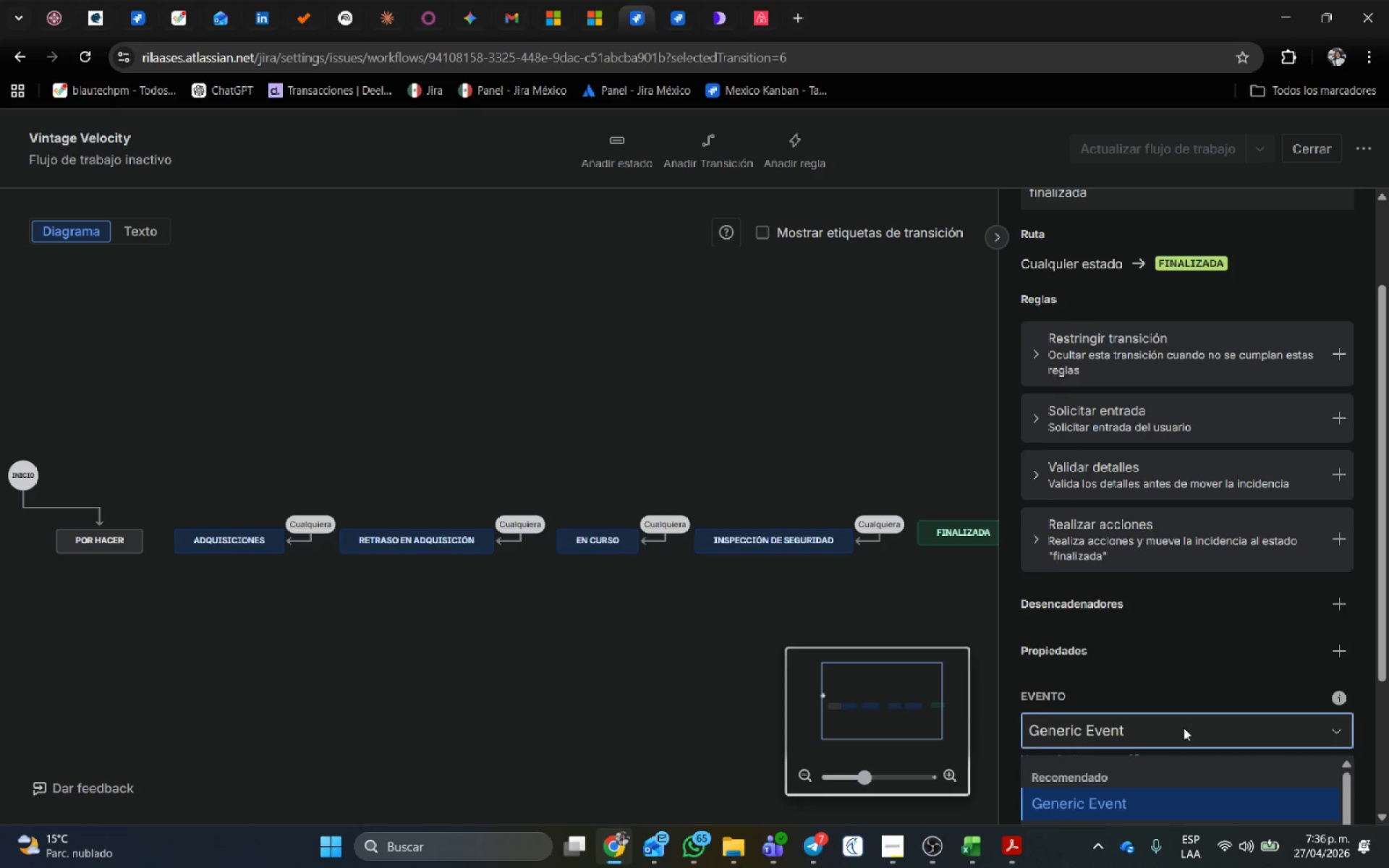 
scroll: coordinate [1184, 728], scroll_direction: down, amount: 2.0
 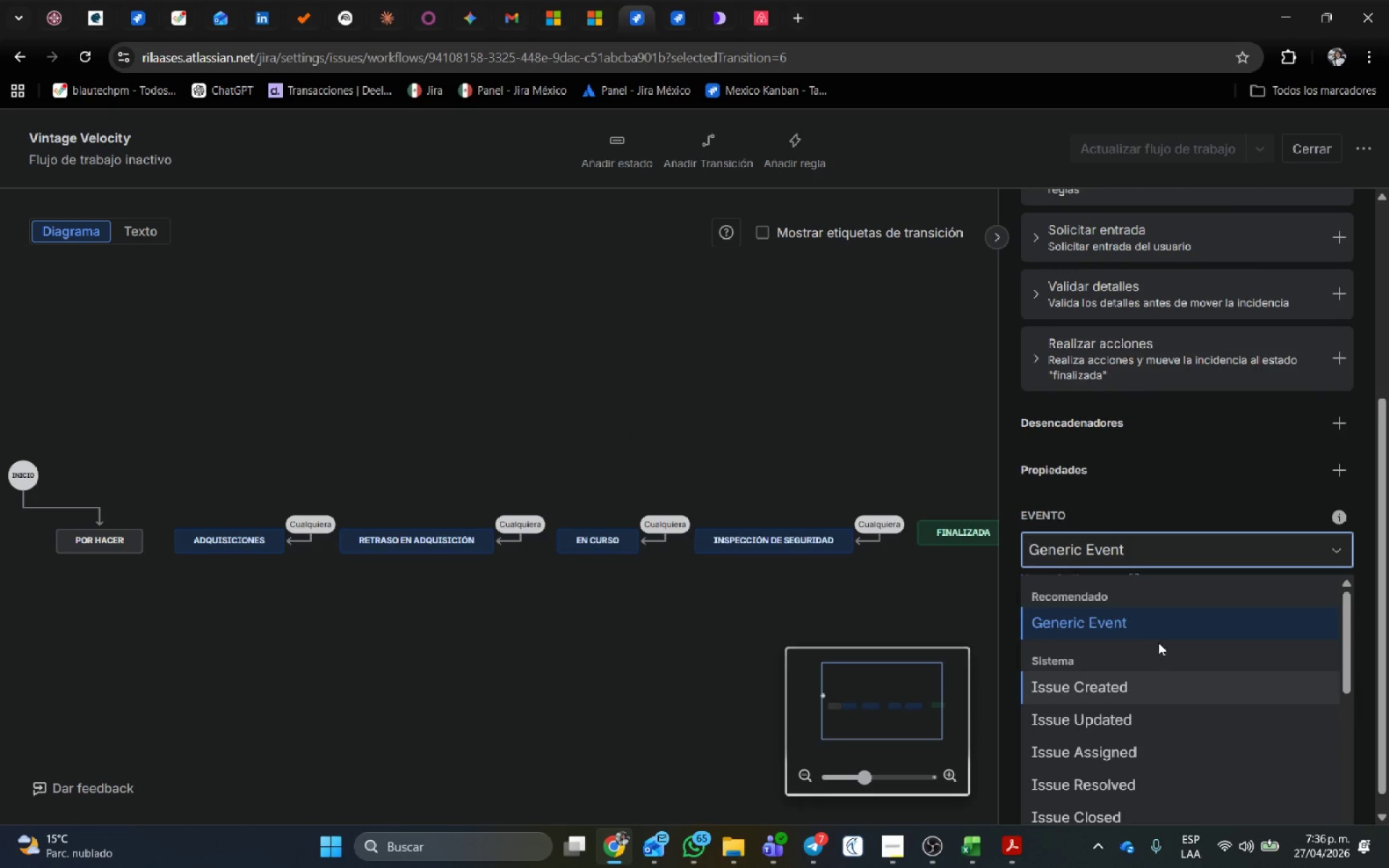 
left_click([1153, 624])
 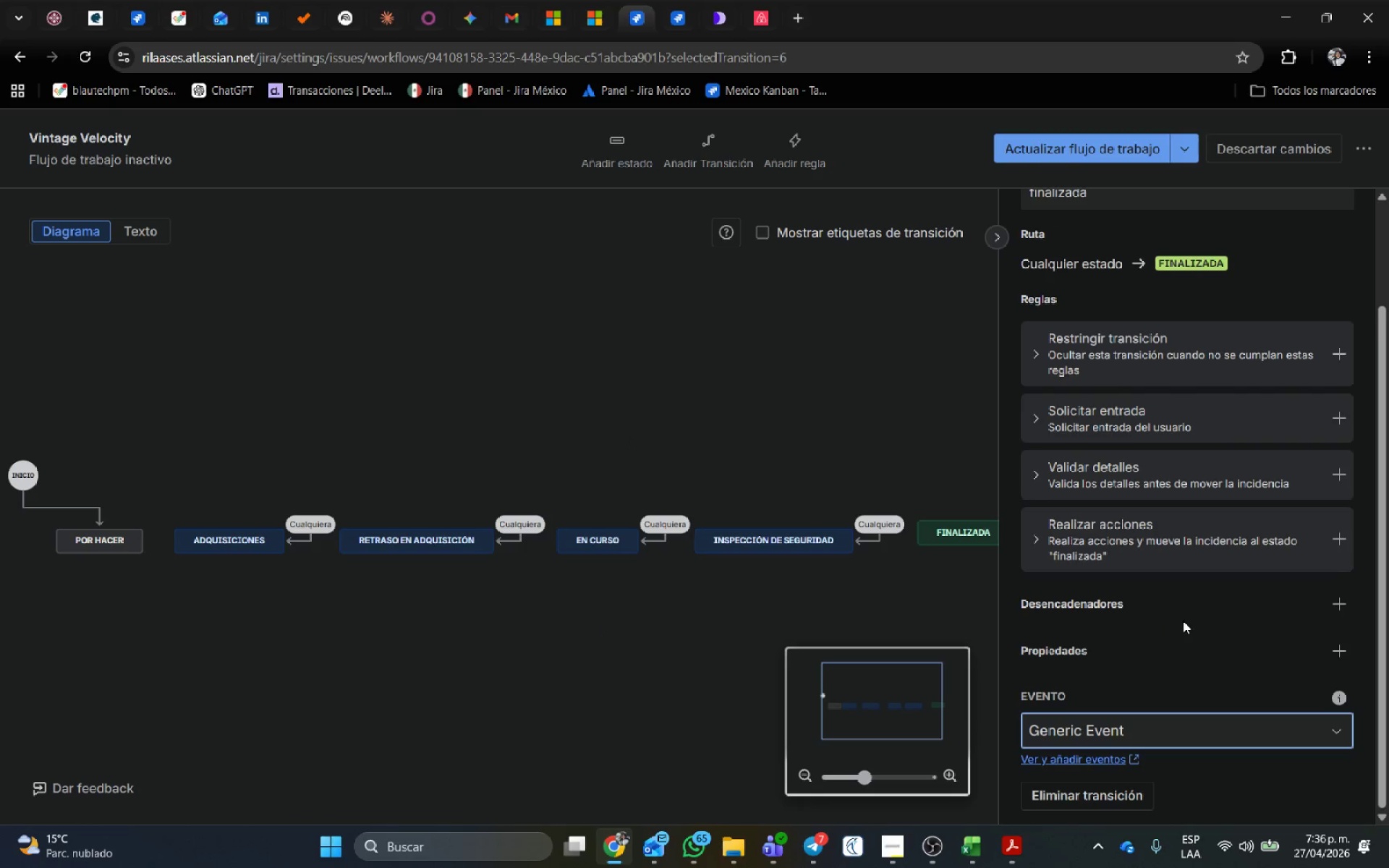 
scroll: coordinate [1189, 647], scroll_direction: down, amount: 3.0
 